 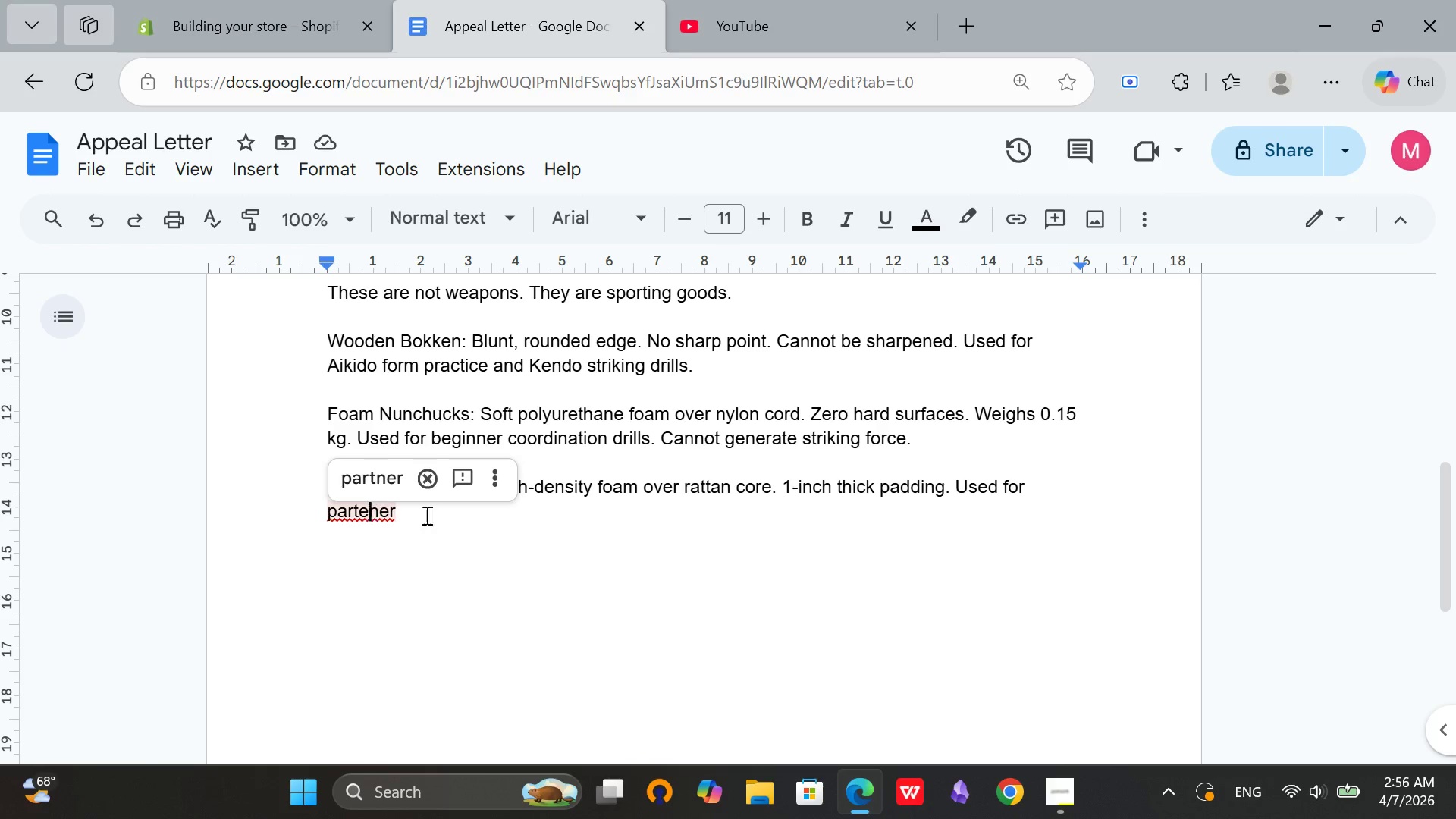 
key(Backspace)
 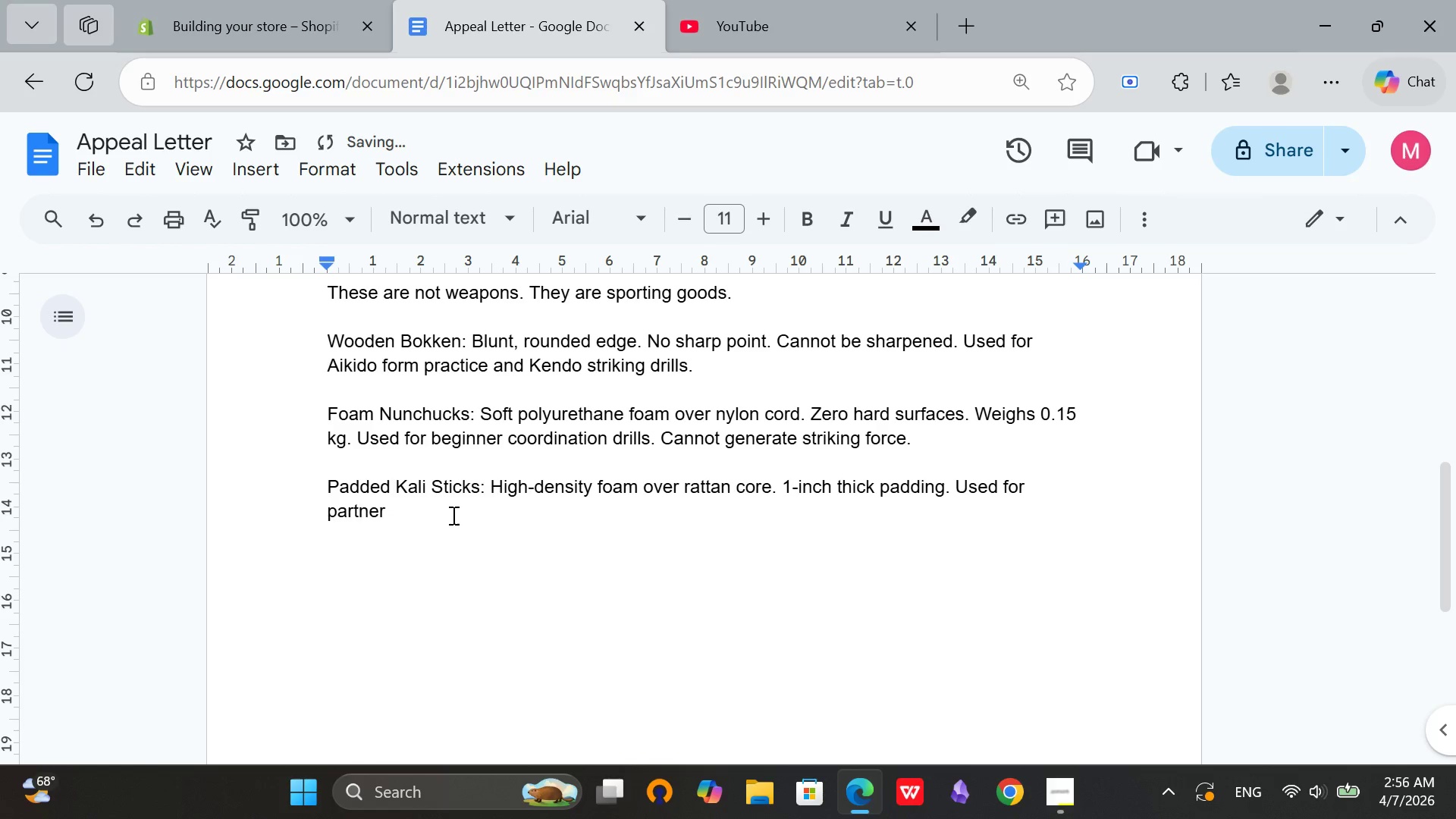 
left_click([452, 515])
 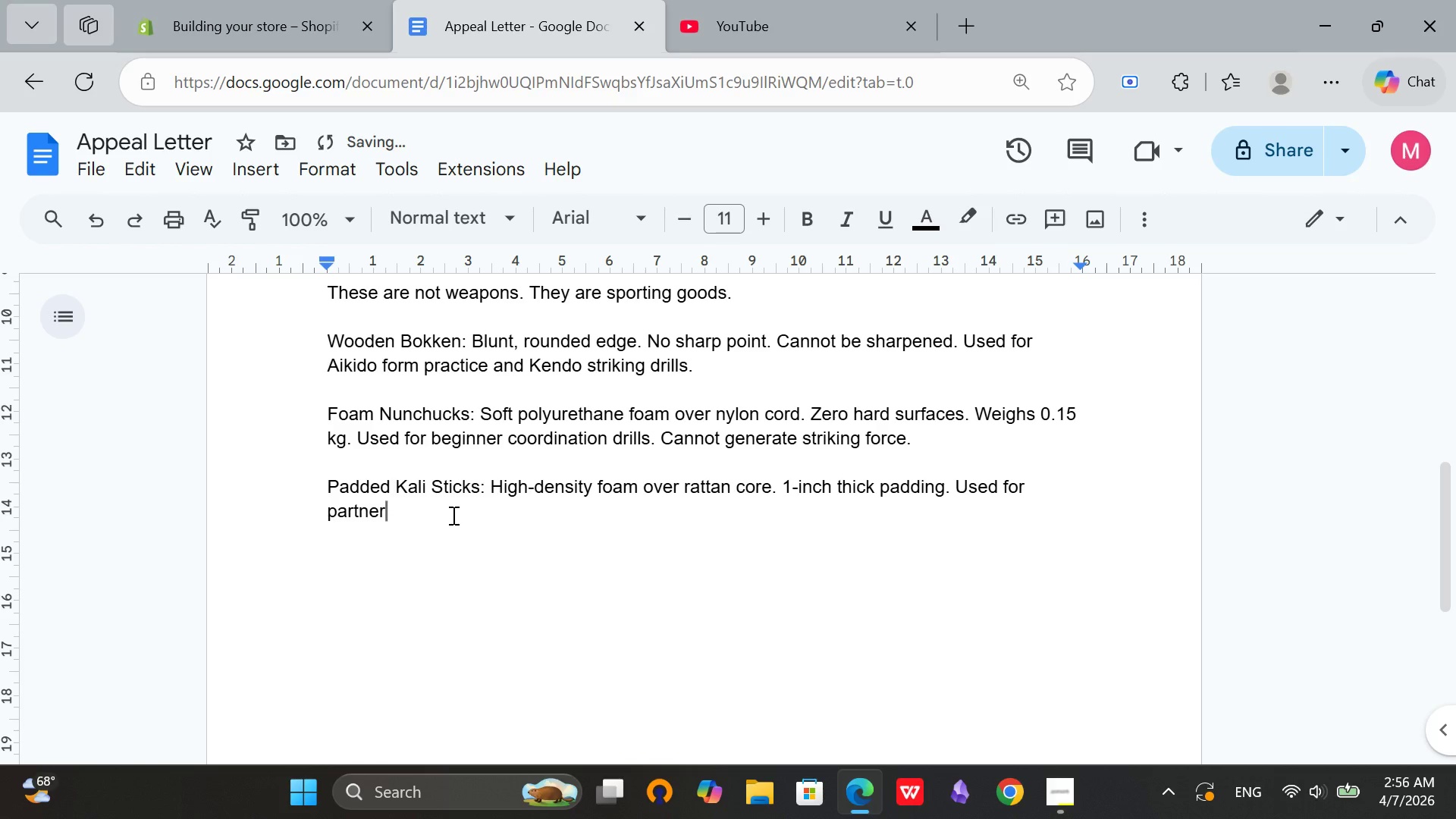 
type( striking drills. Imapct frce equivalent to pool noodle.)
 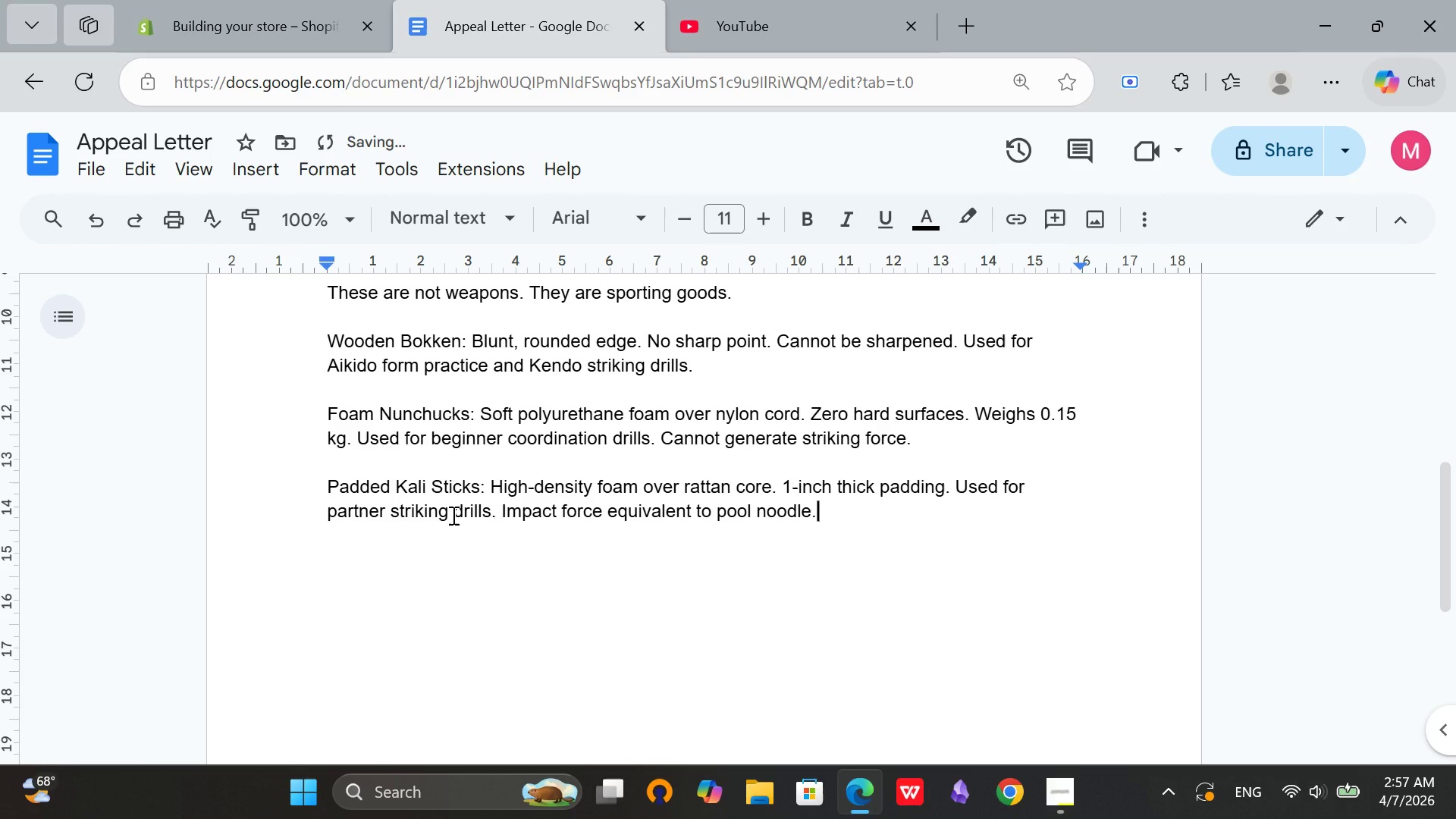 
key(Enter)
 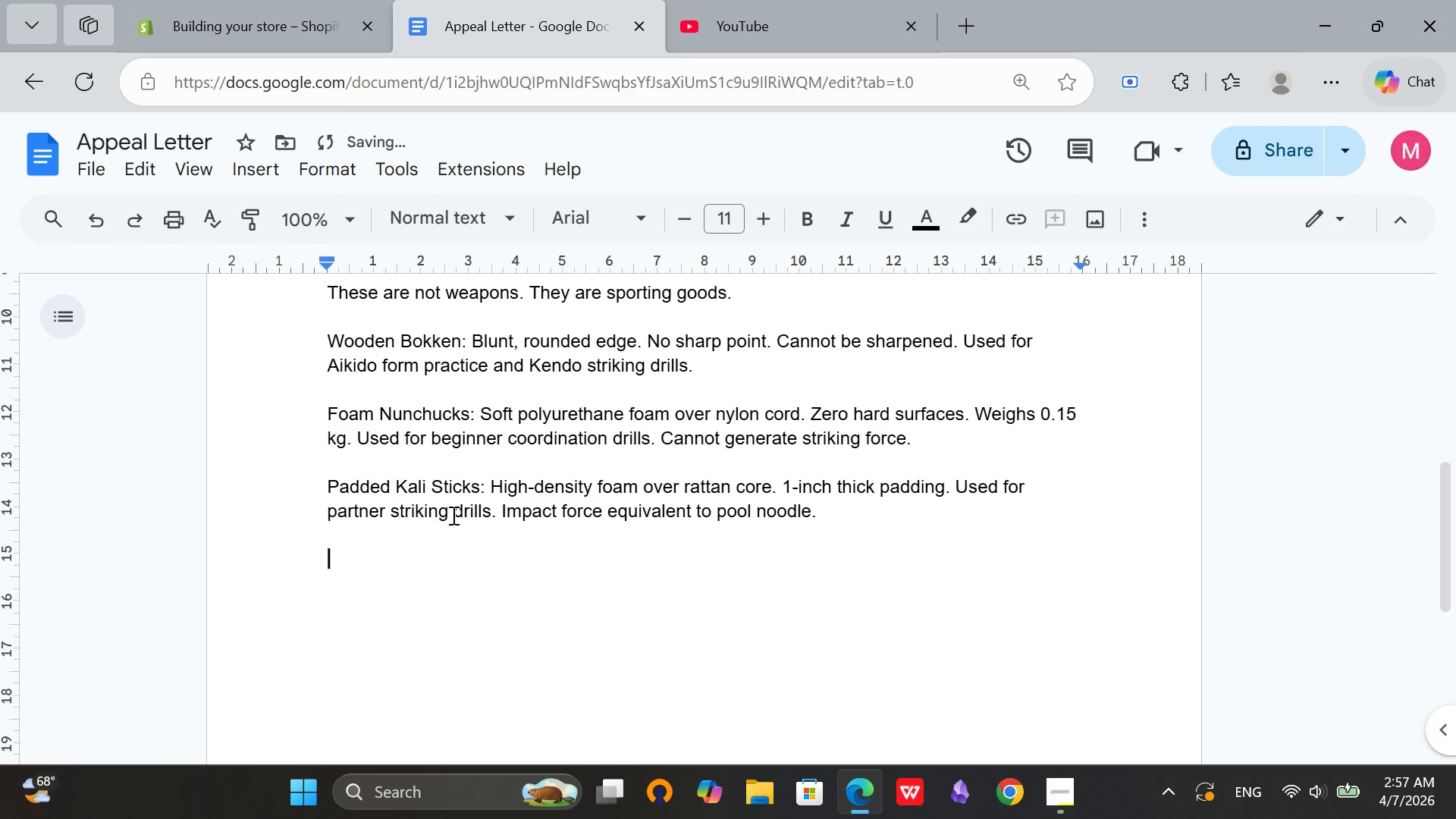 
key(Enter)
 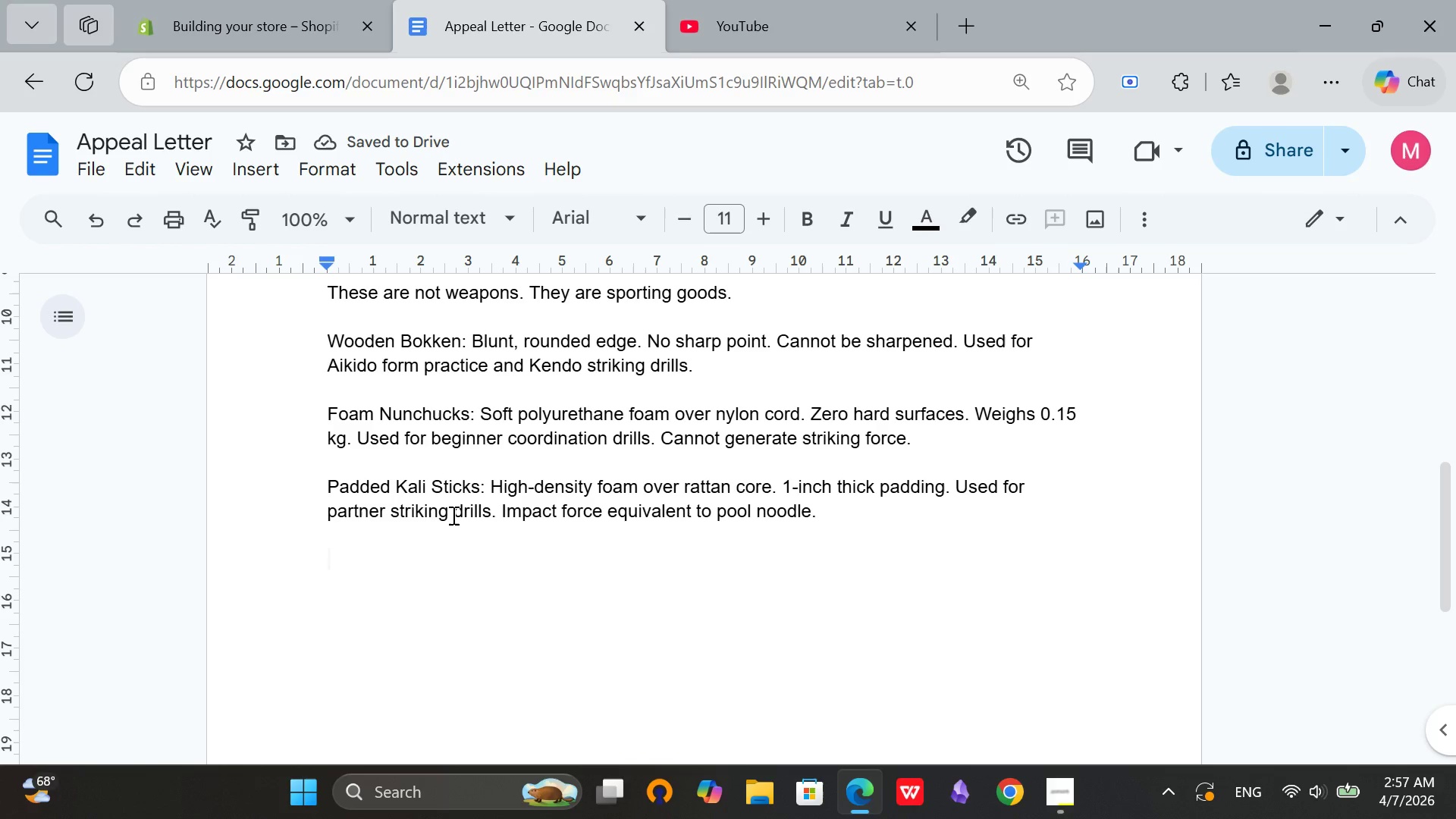 
type(All items have no sharo edged)
key(Backspace)
type(s )
 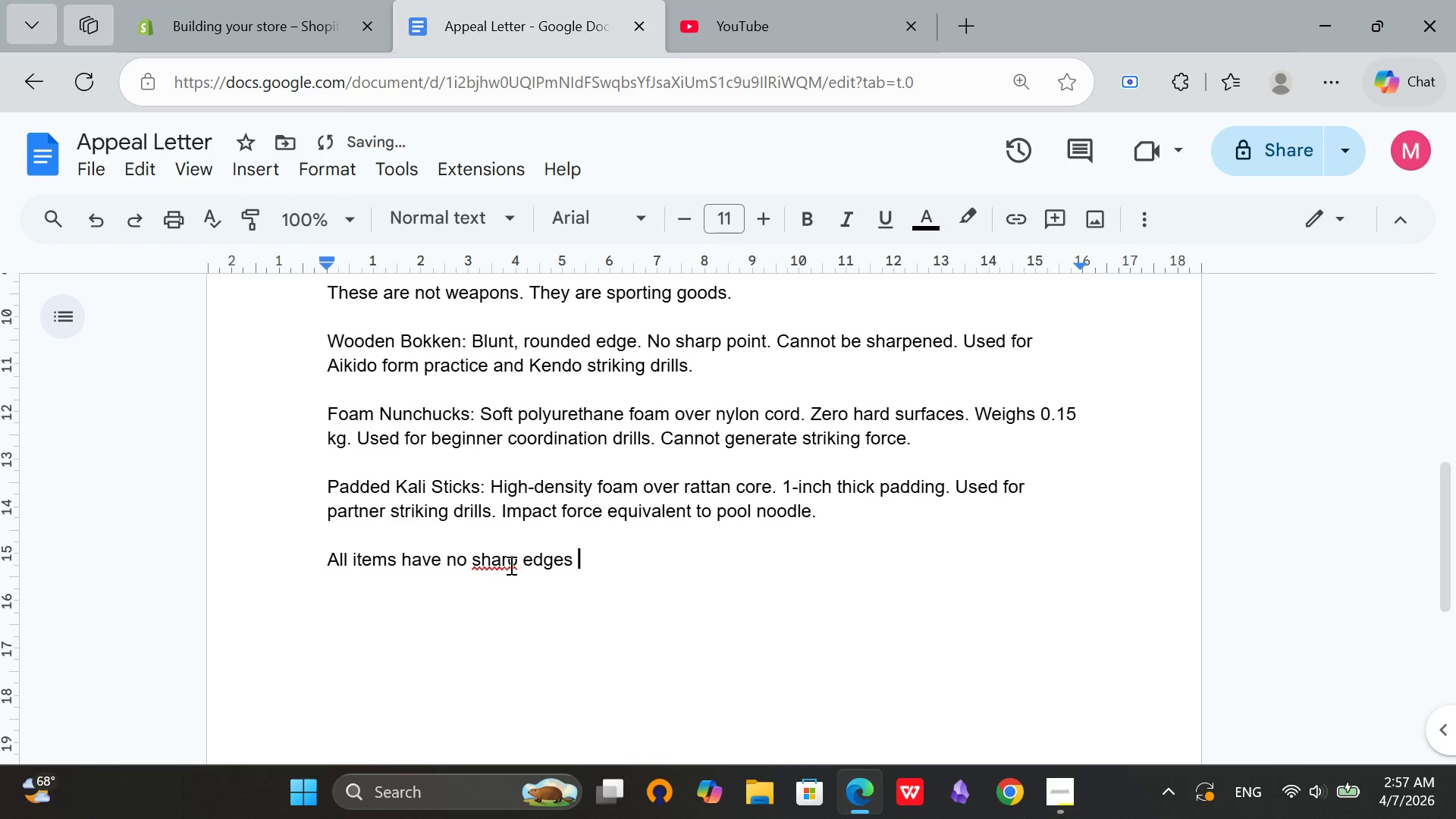 
left_click([517, 564])
 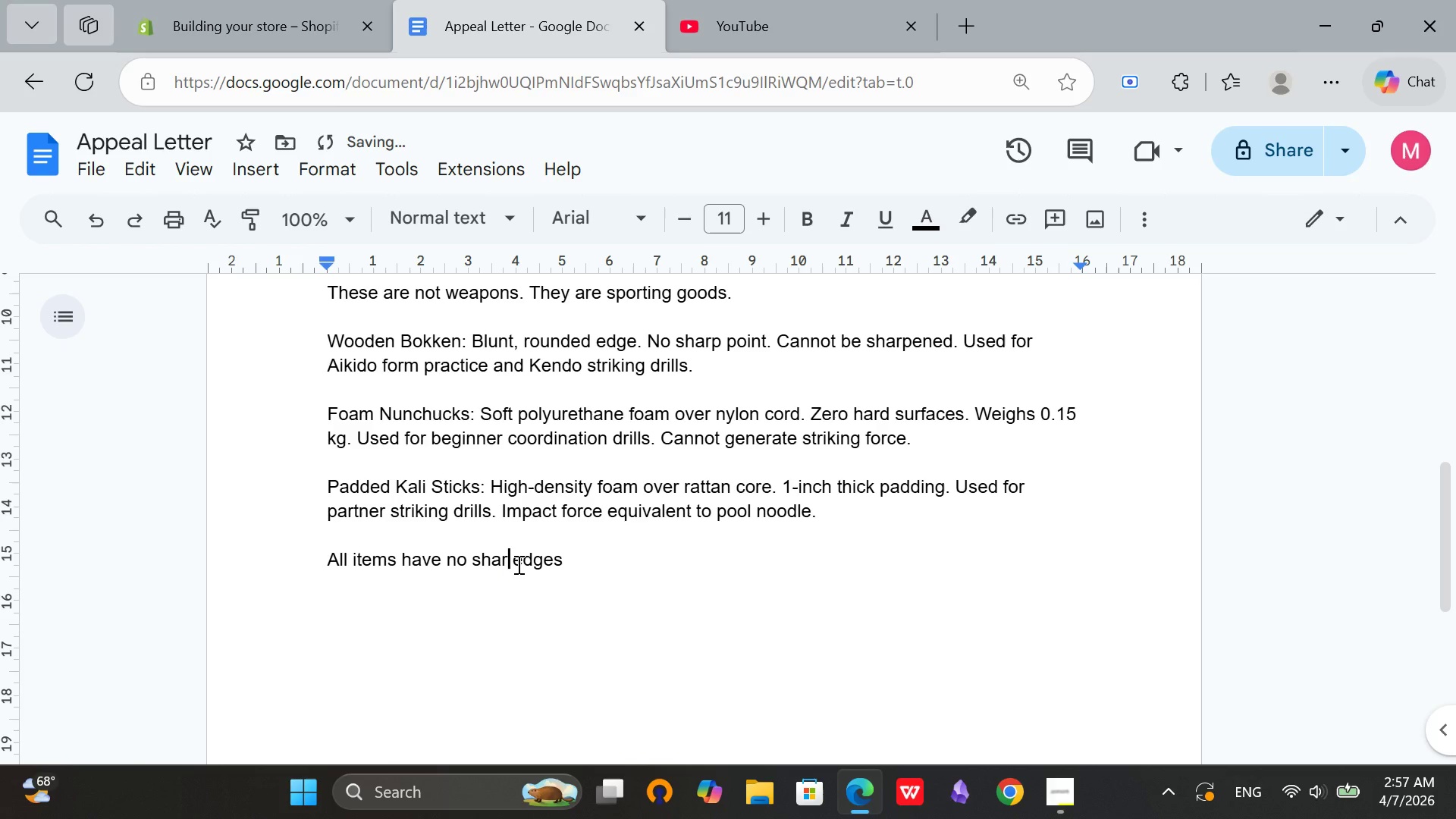 
key(Backspace)
 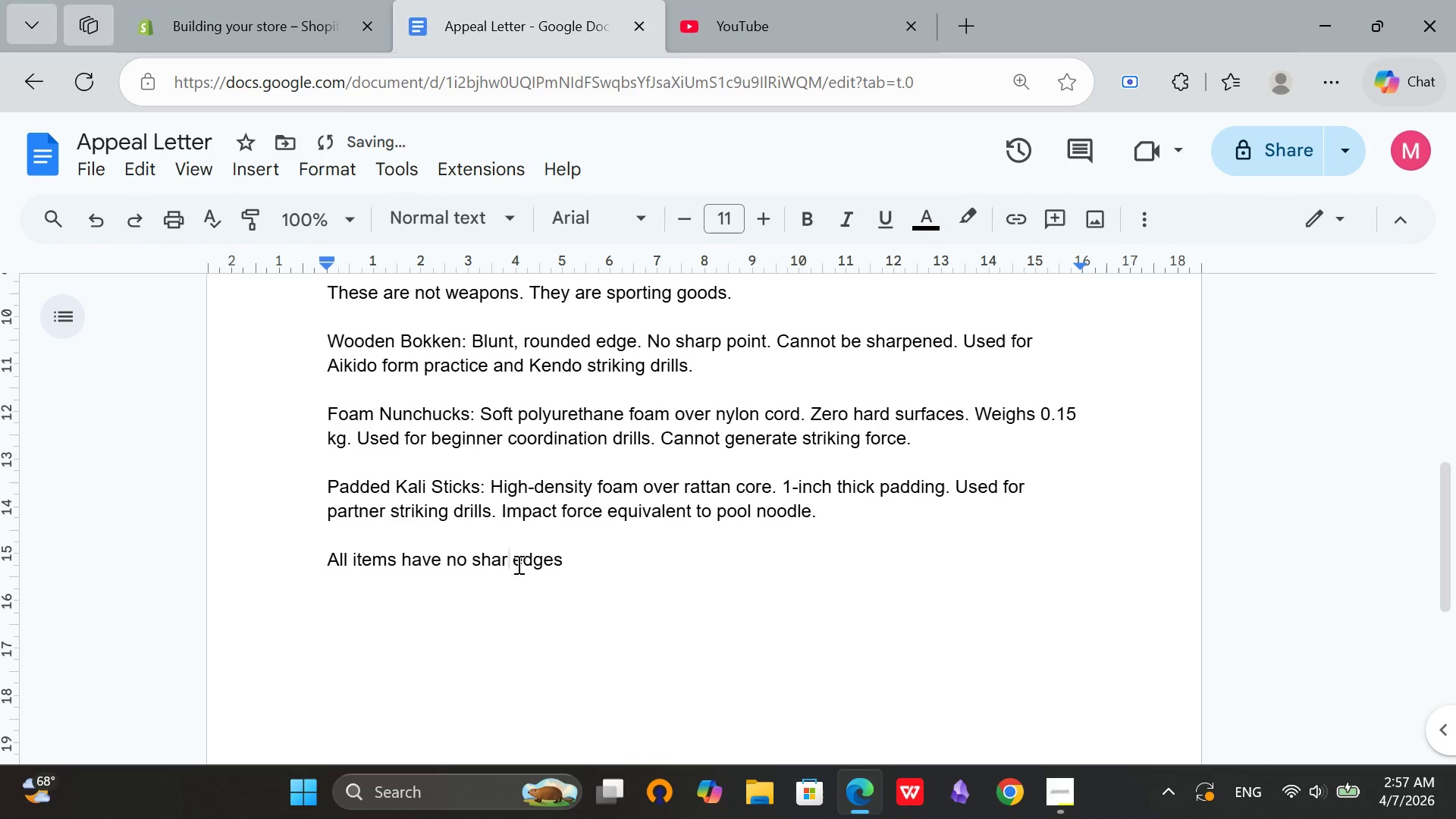 
key(P)
 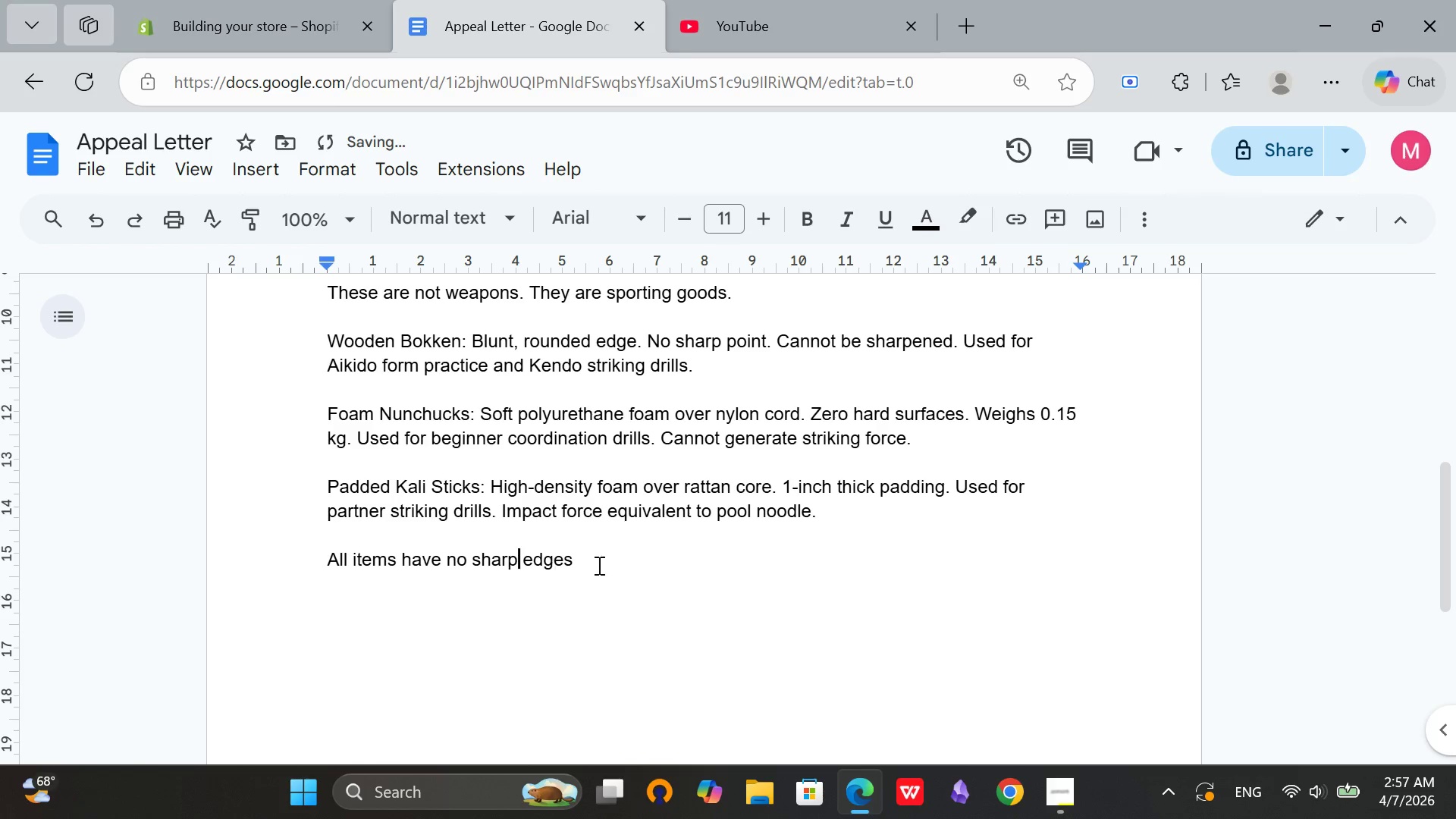 
left_click([602, 556])
 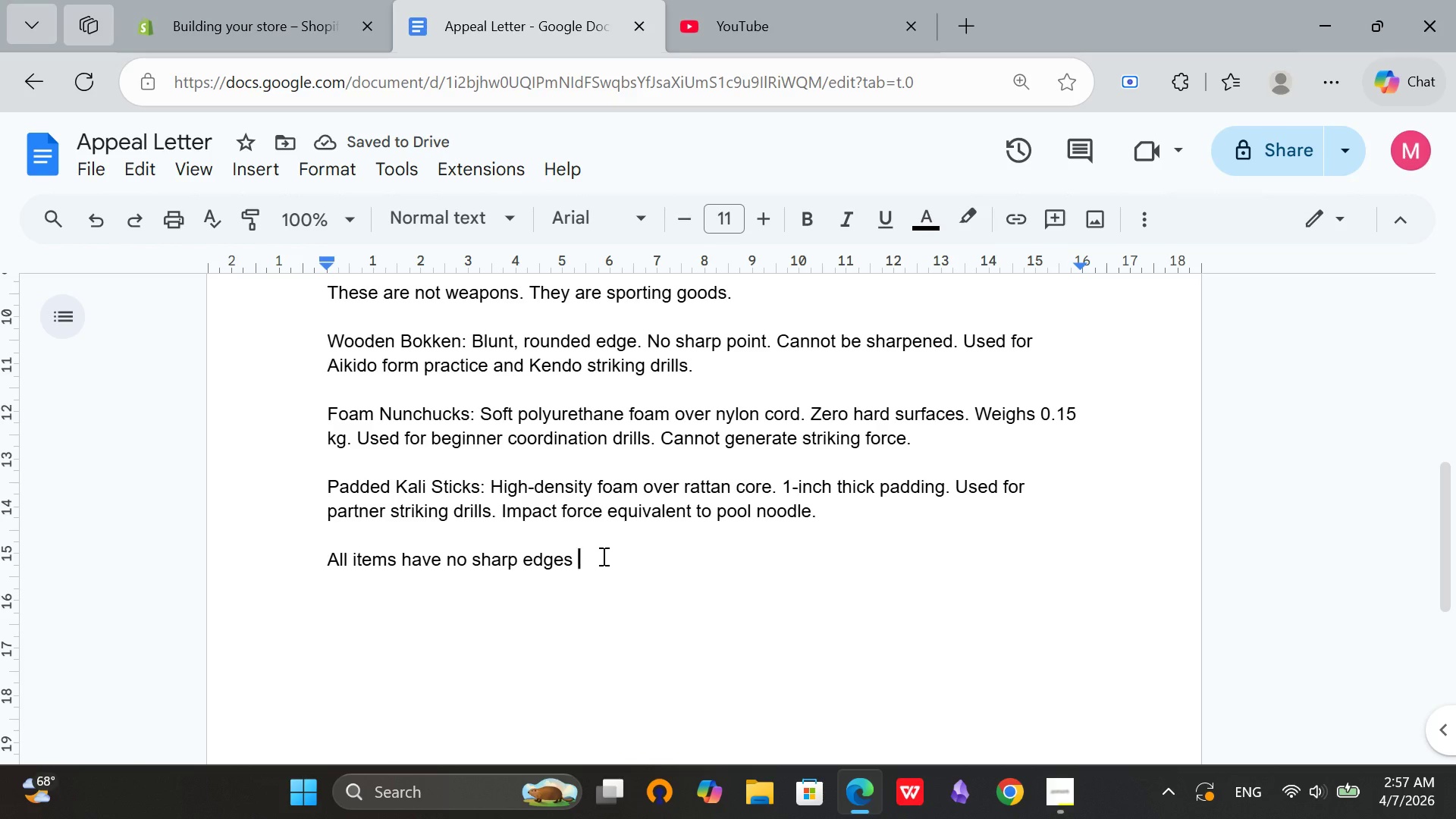 
key(Backspace)
type(, no sharp poits, and comply with ASTM sportng goods standards )
key(Backspace)
type(.)
 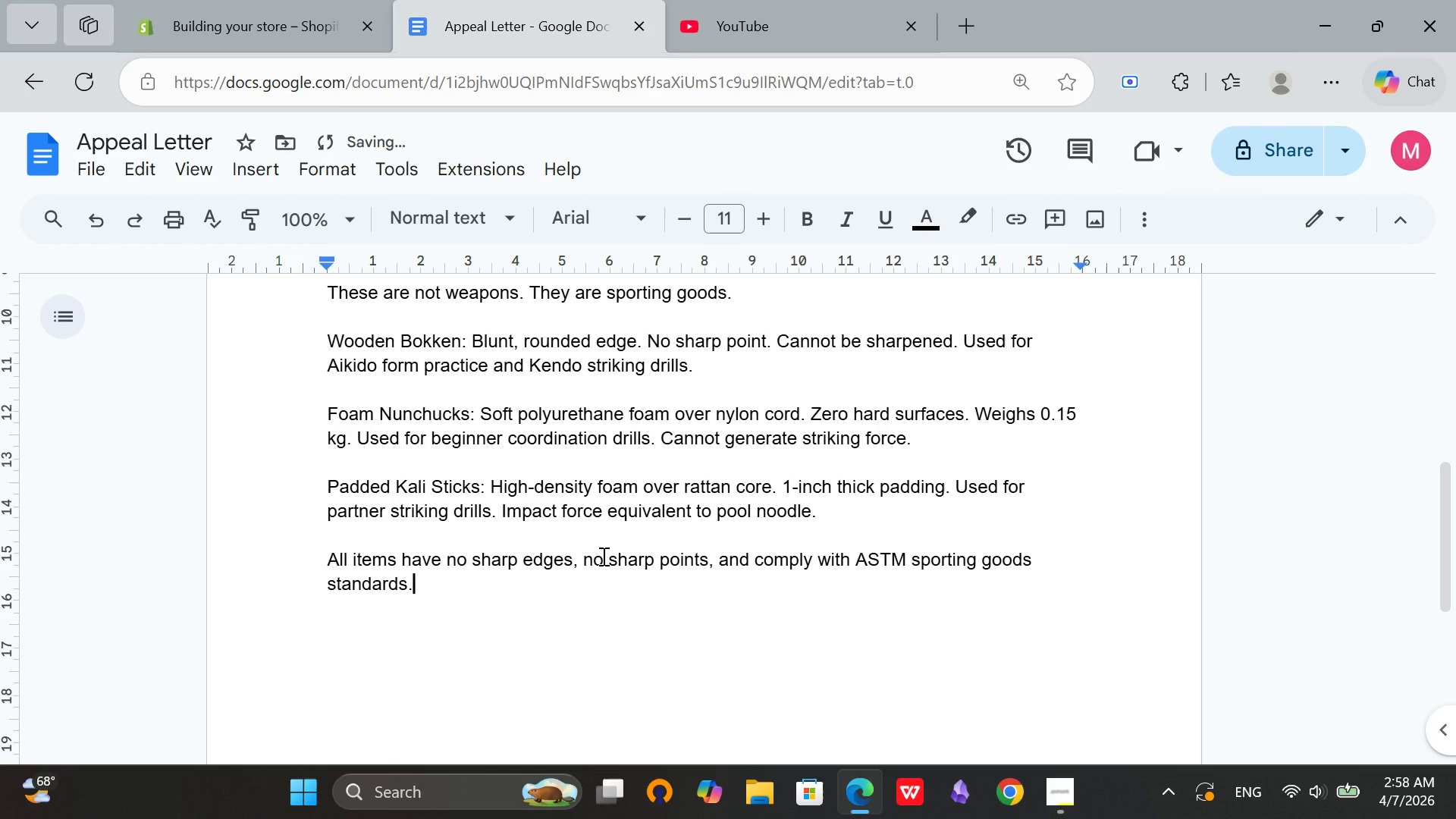 
key(Enter)
 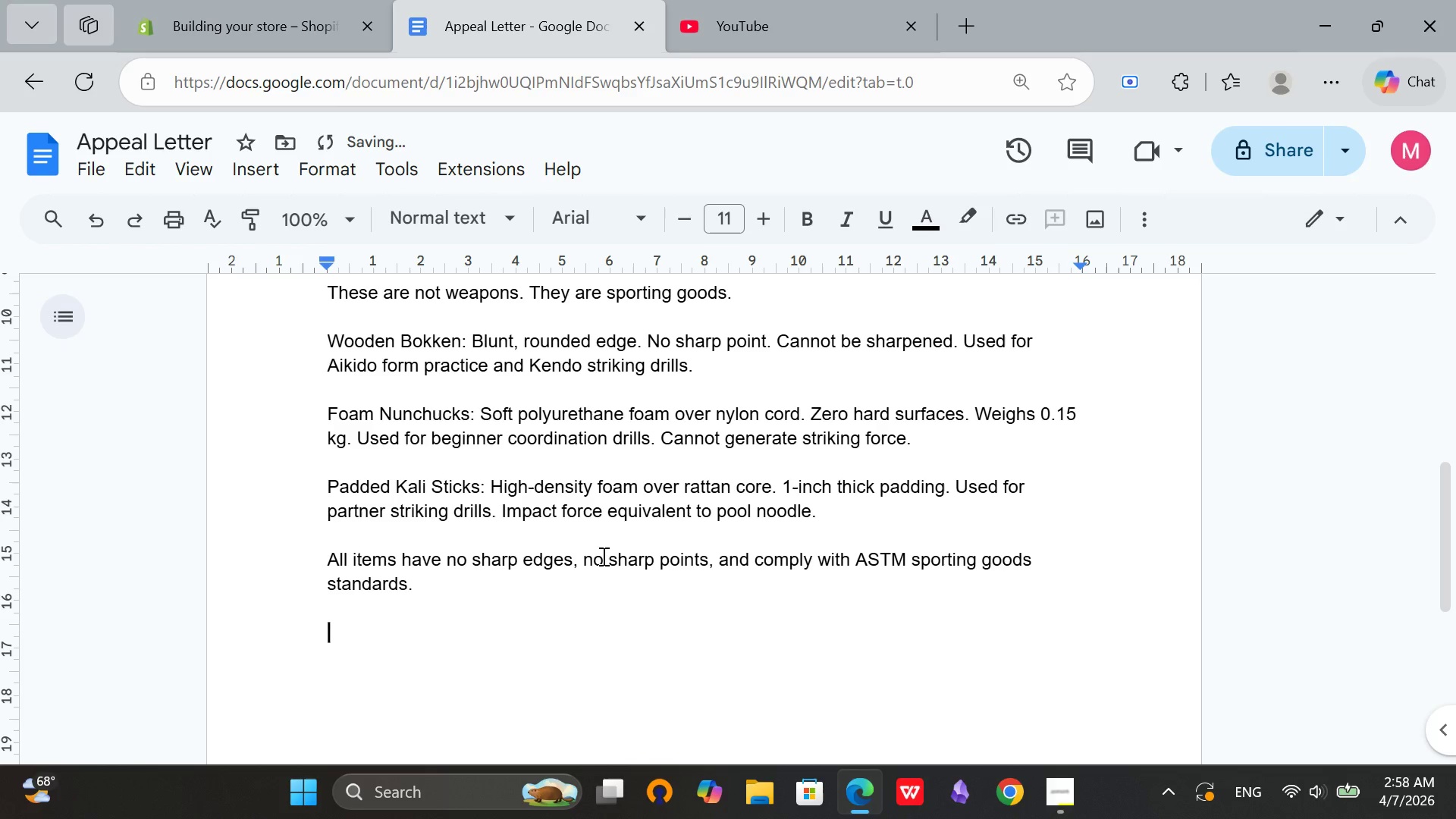 
key(Enter)
 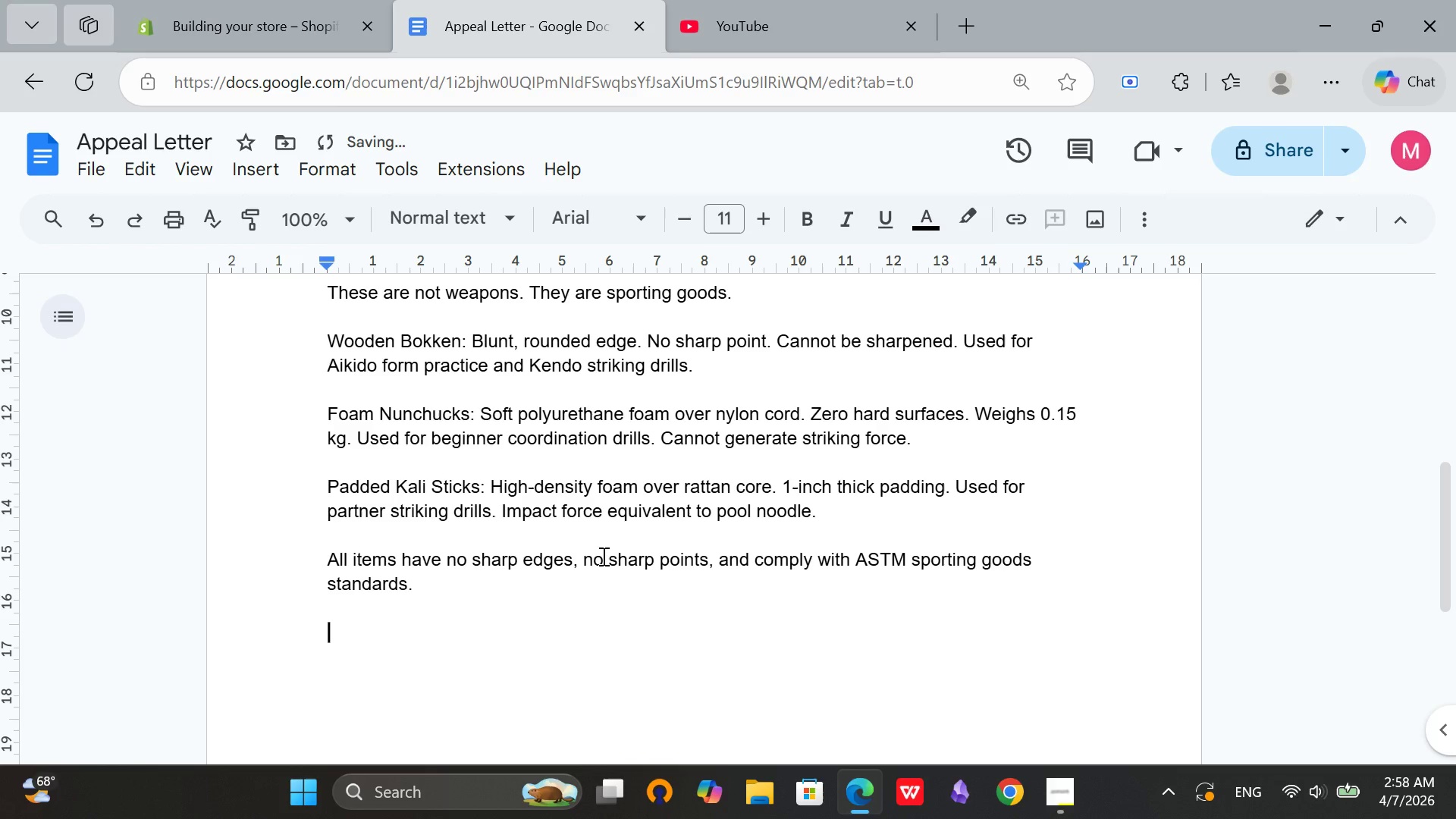 
type(We request rec)
key(Backspace)
type(classifcations as "Sporting Goods/ M)
key(Backspace)
key(Backspace)
key(Backspace)
type( ?)
key(Backspace)
key(Backspace)
type(/ )
key(Backspace)
type(m)
key(Backspace)
key(Backspace)
type( / m)
key(Backspace)
type(MA)
key(Backspace)
type(er)
key(Backspace)
key(Backspace)
type(artial Arts Training Equipment.")
 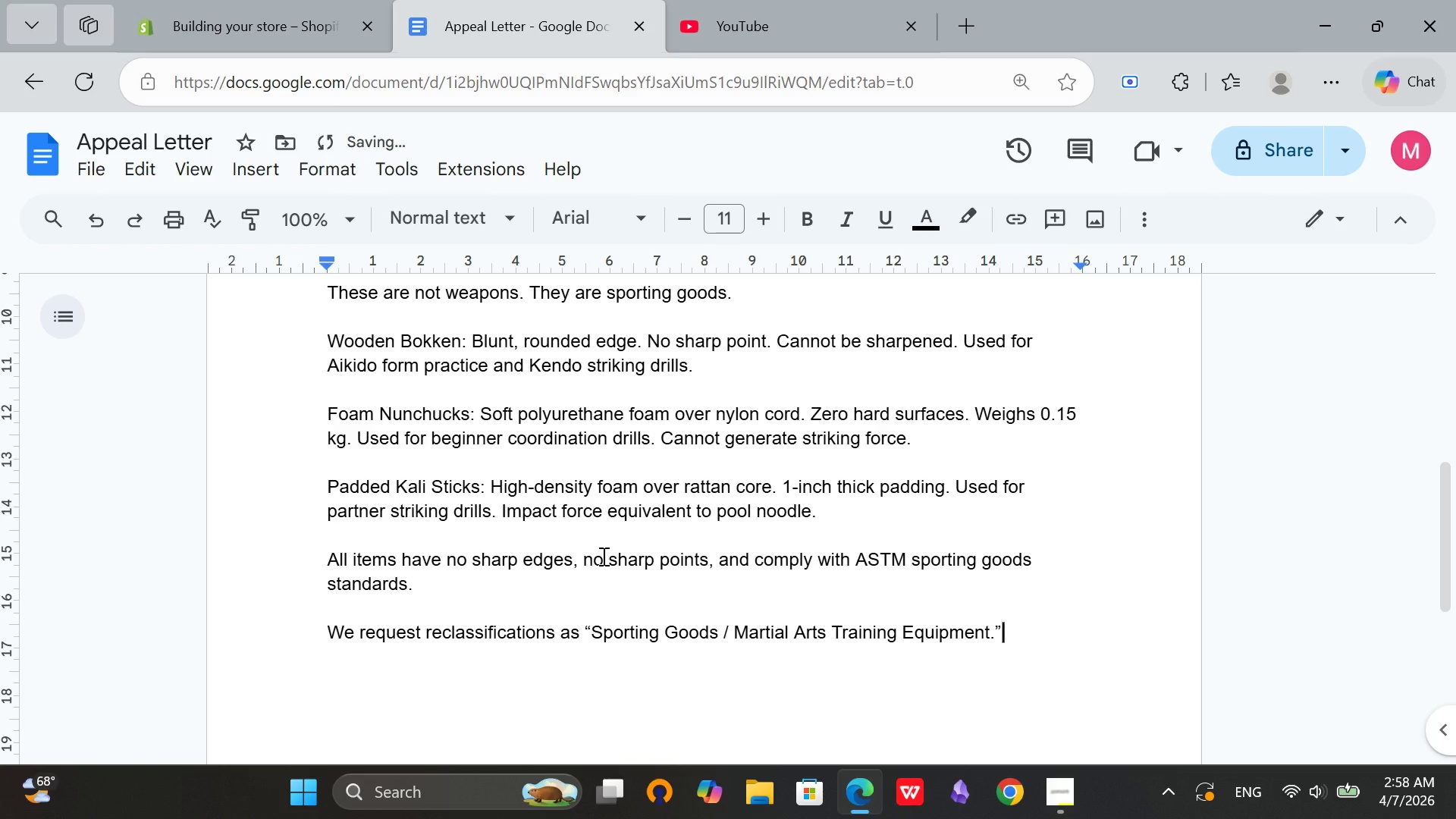 
key(Enter)
 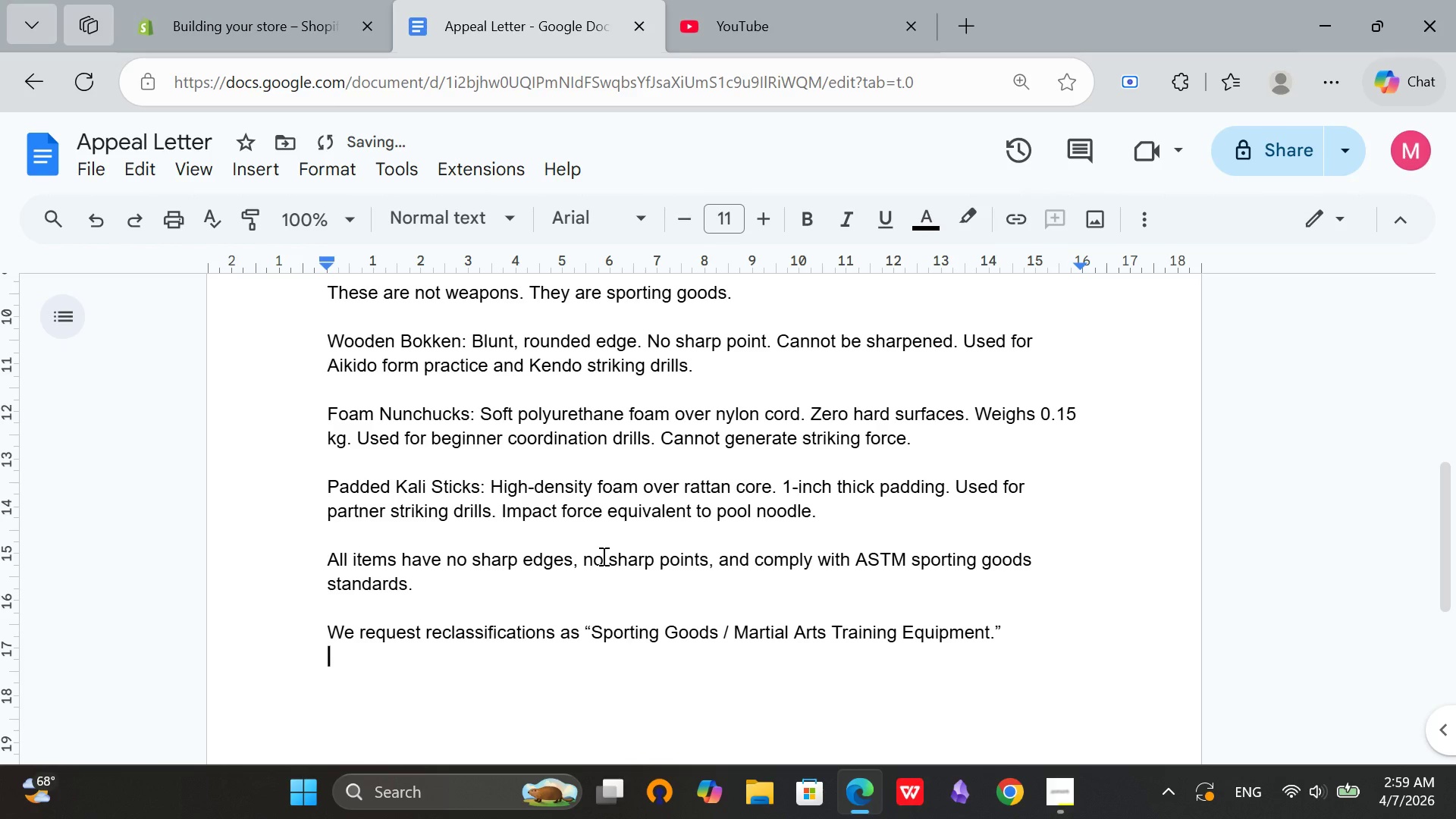 
key(Enter)
 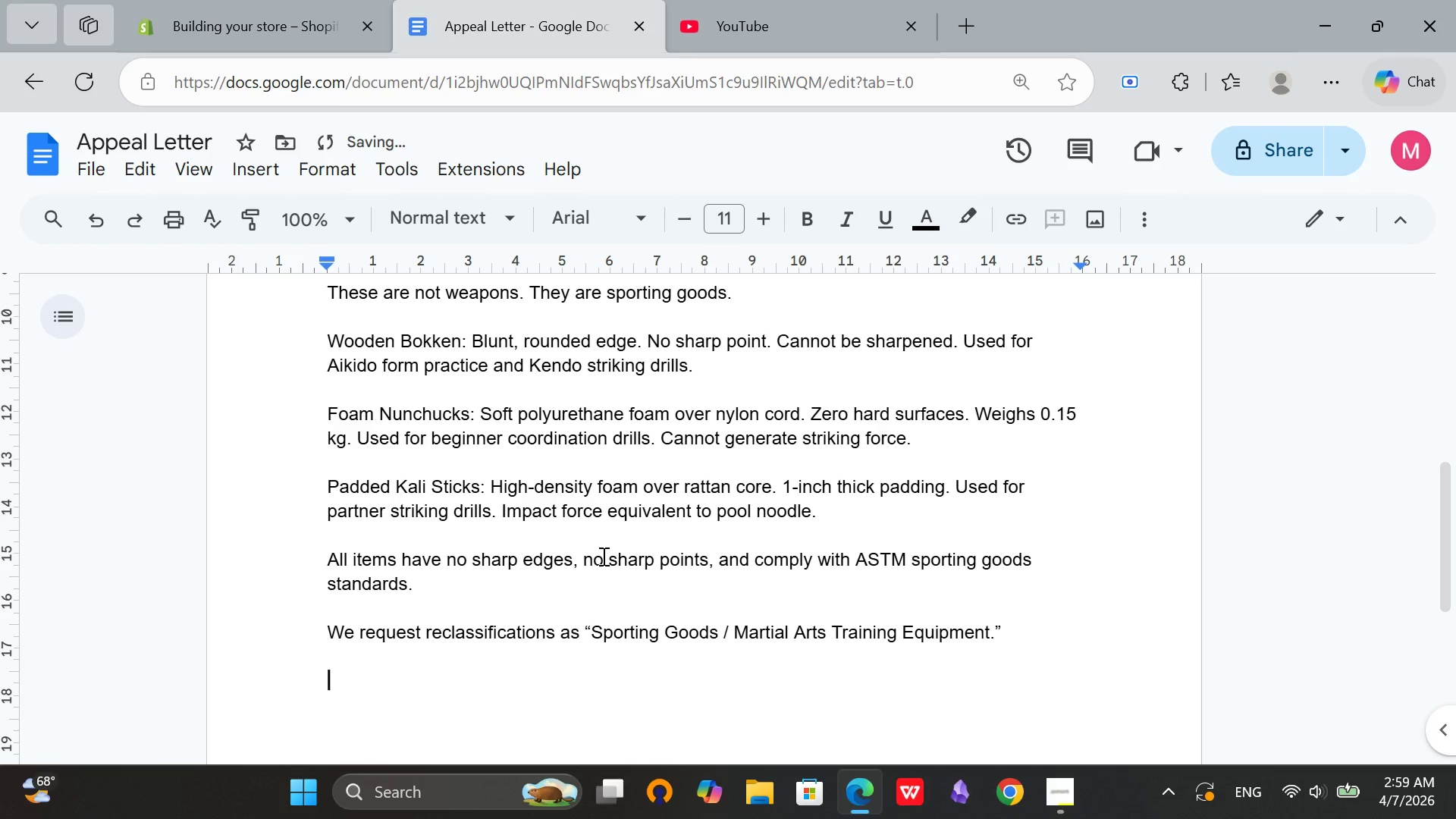 
key(Enter)
 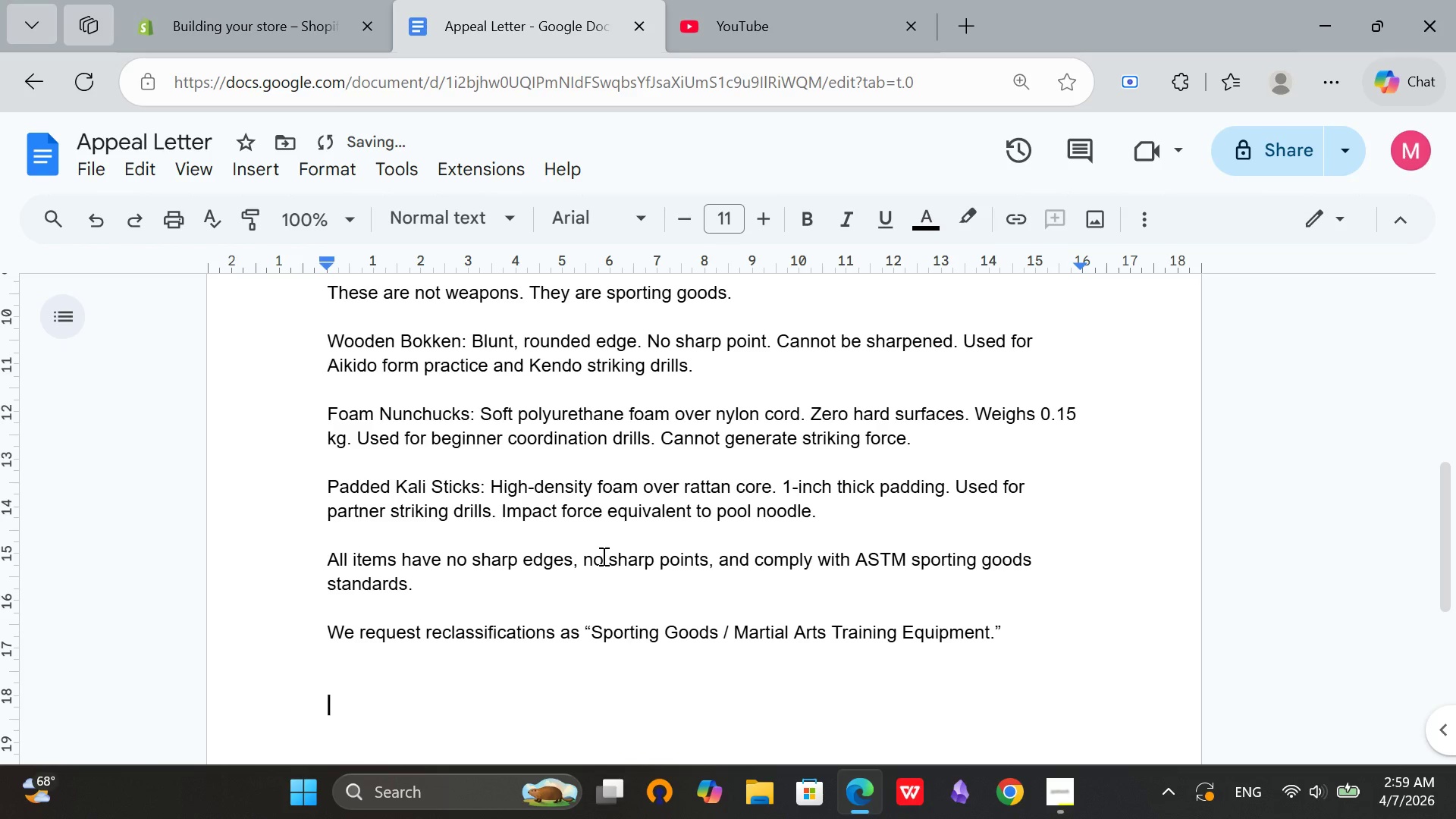 
type(Thank you.)
 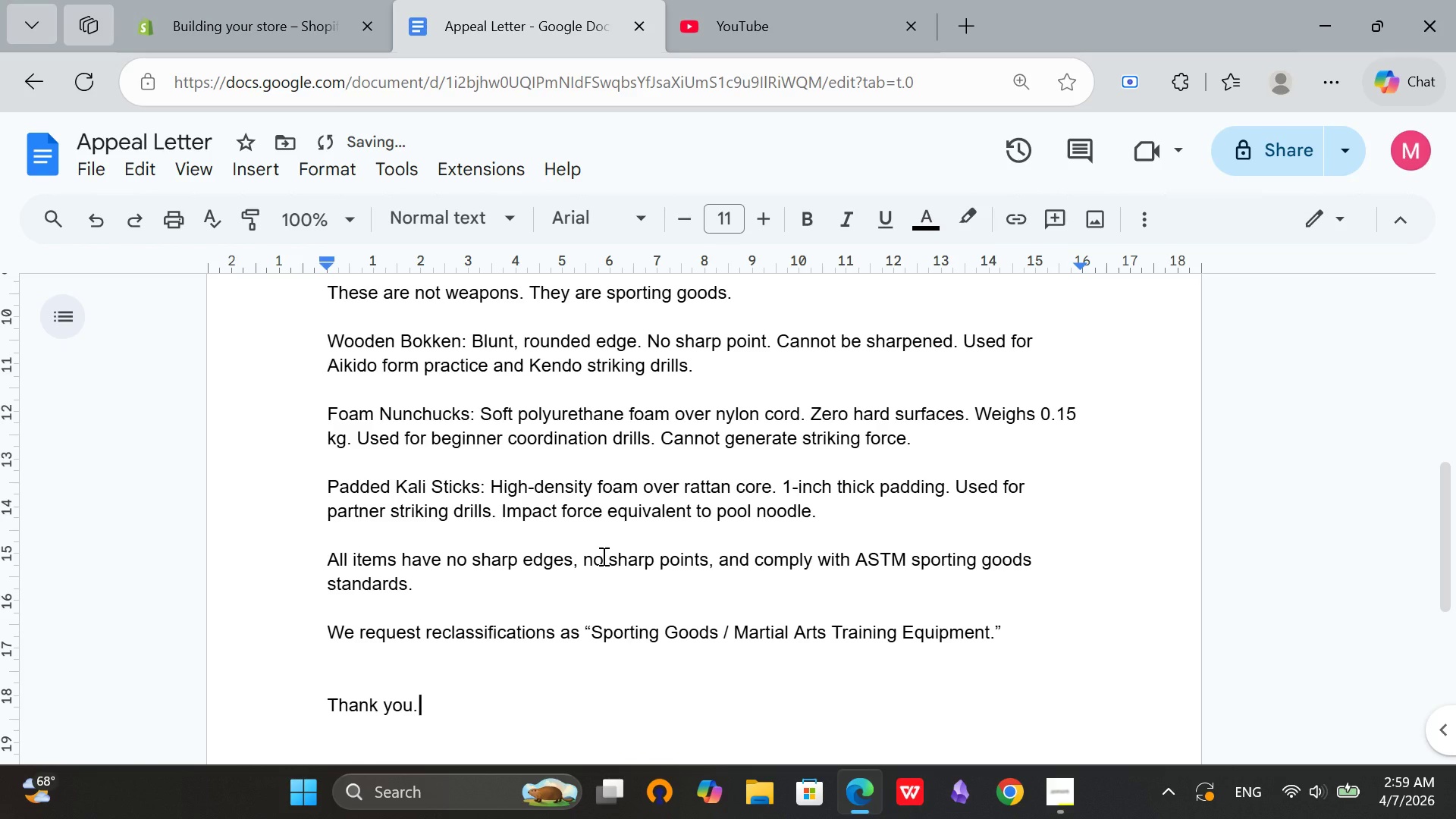 
key(Enter)
 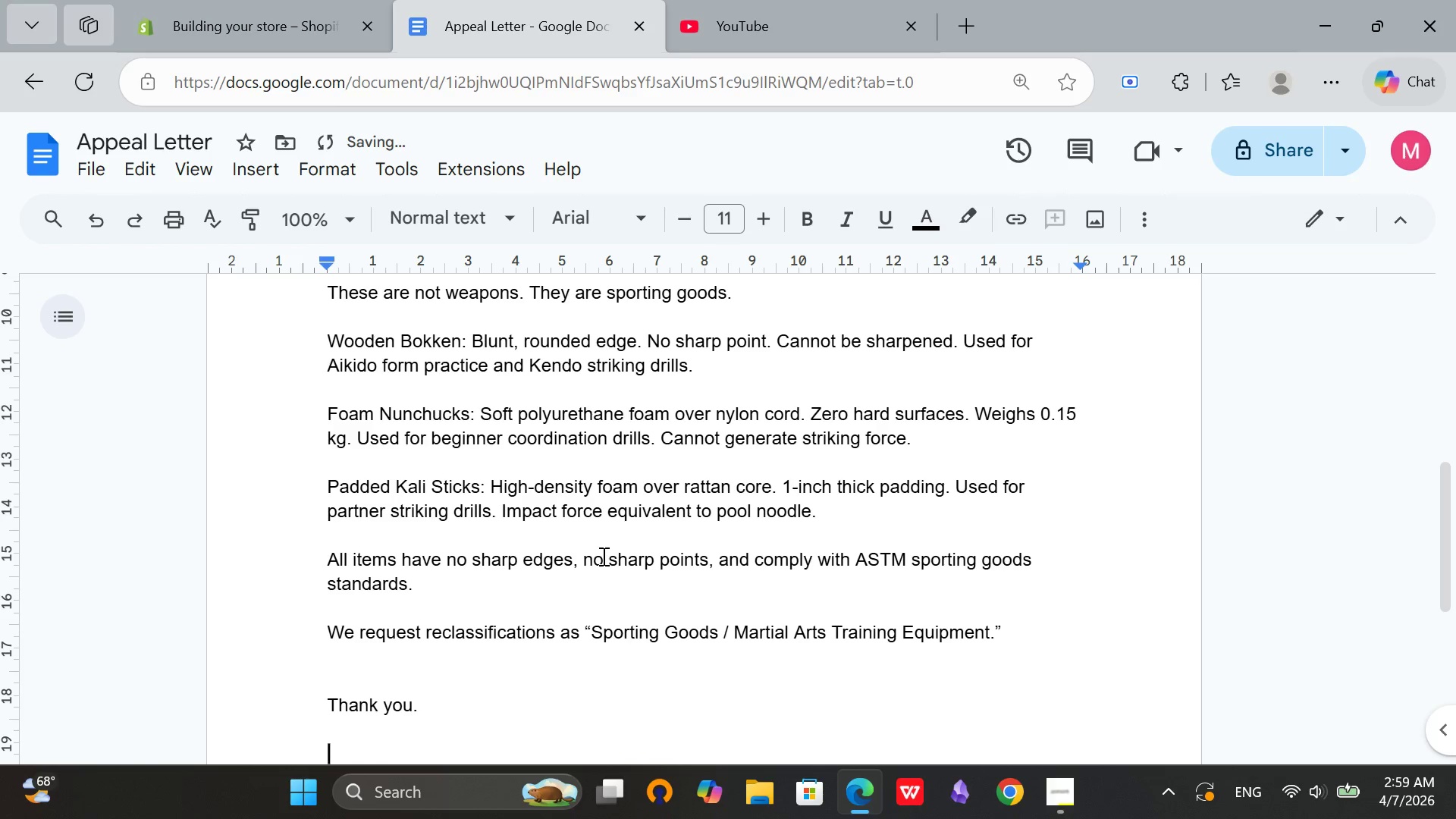 
key(Enter)
 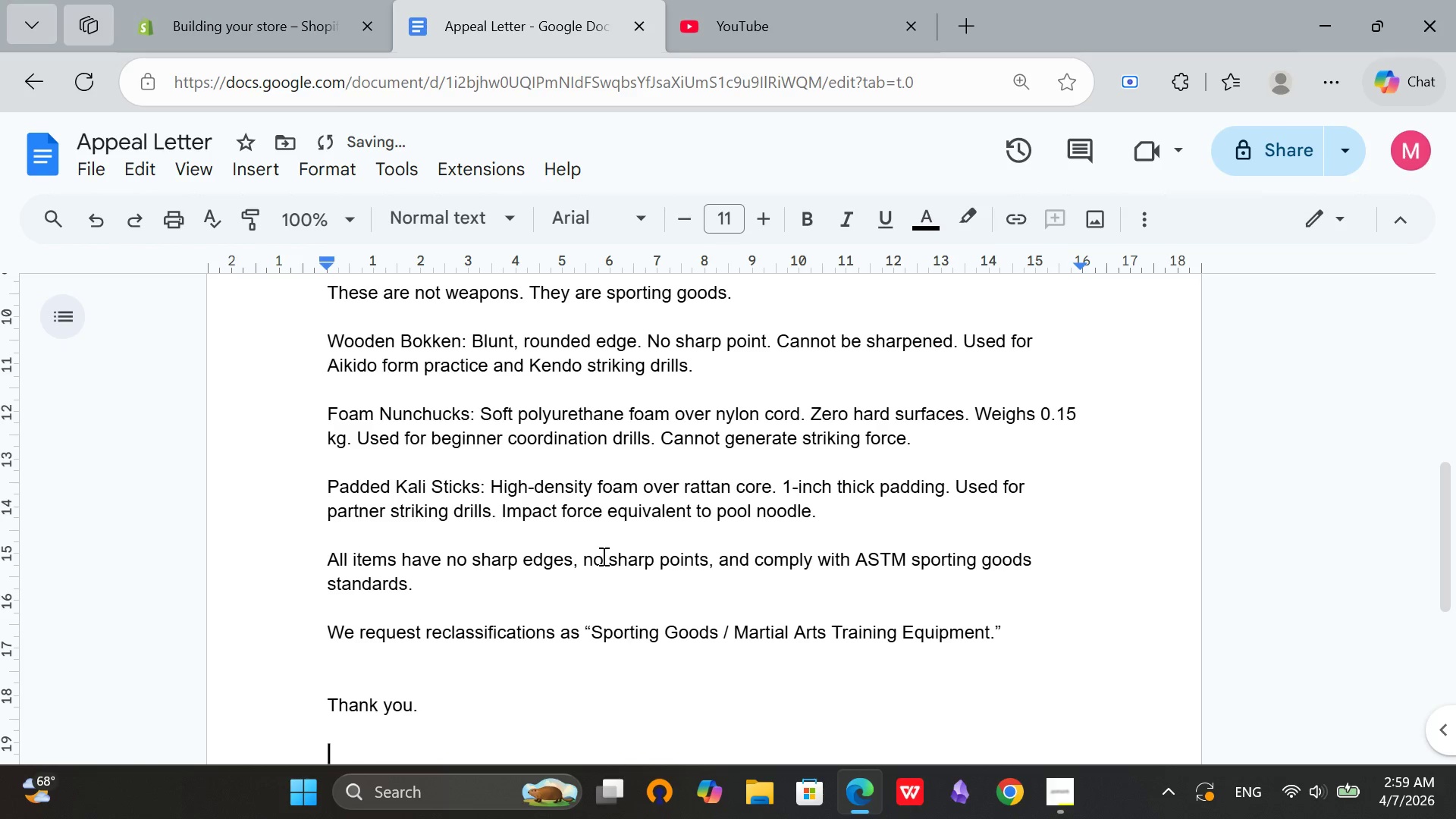 
type(Sincerely,)
 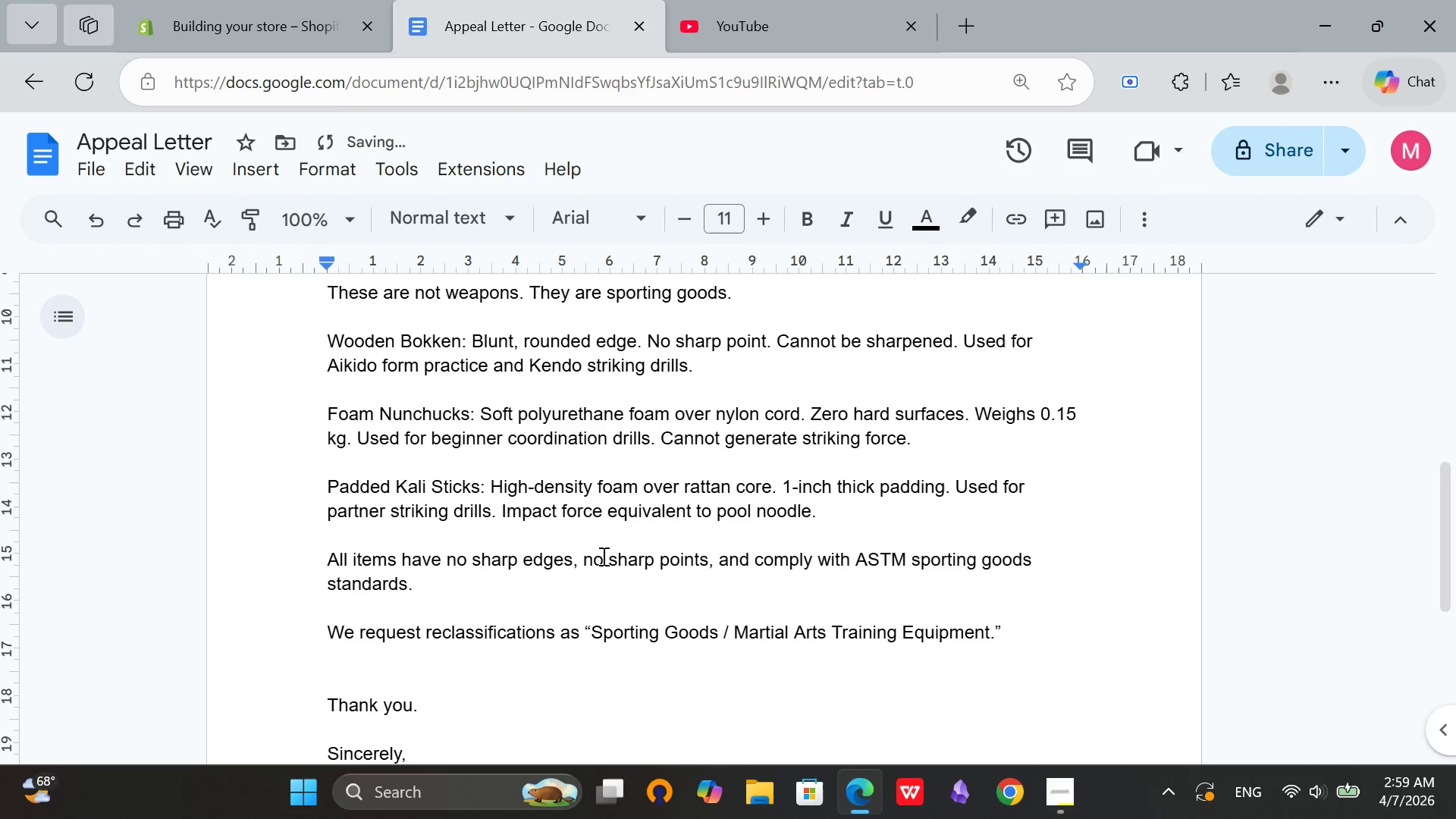 
key(Enter)
 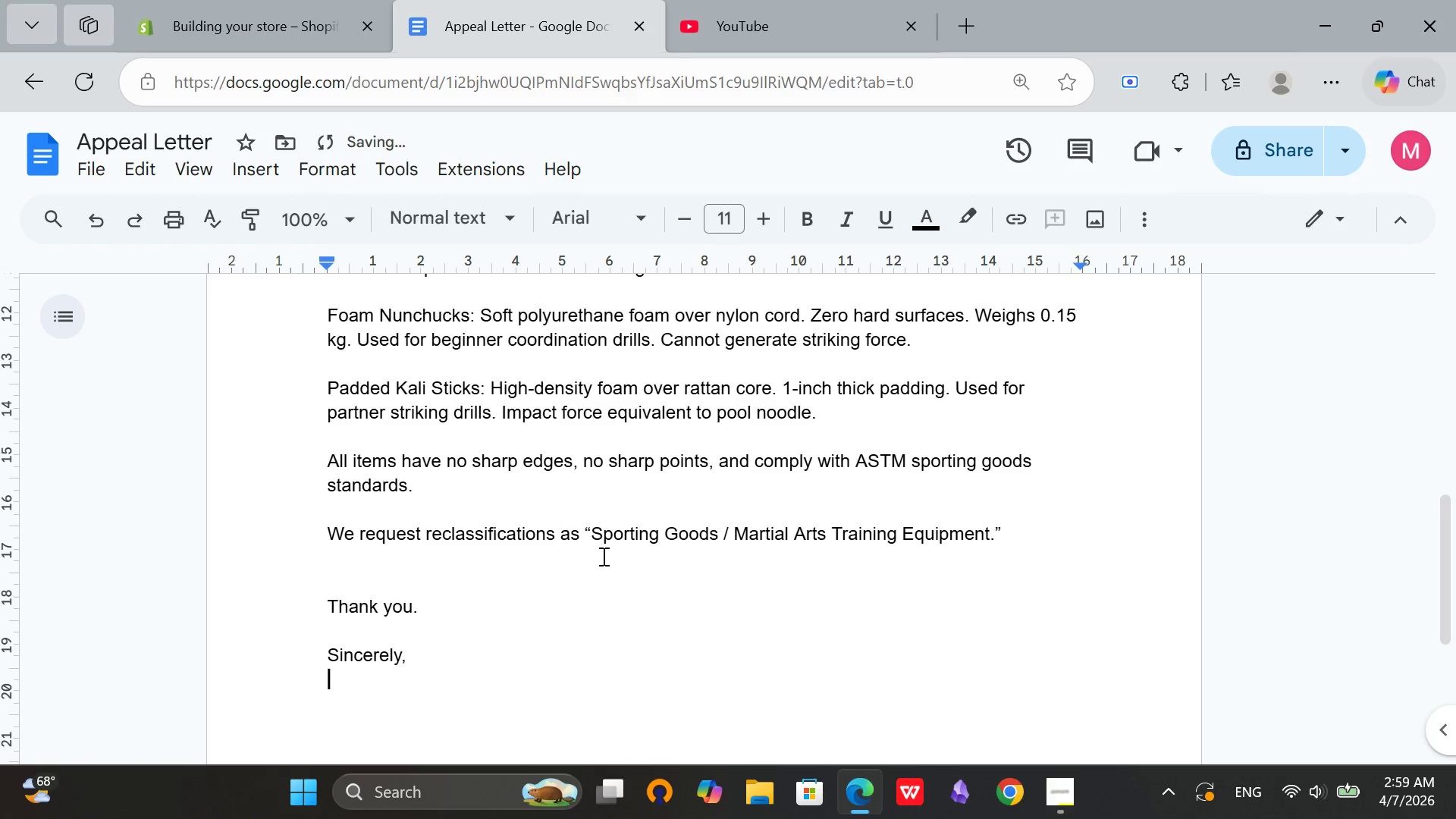 
key(Enter)
 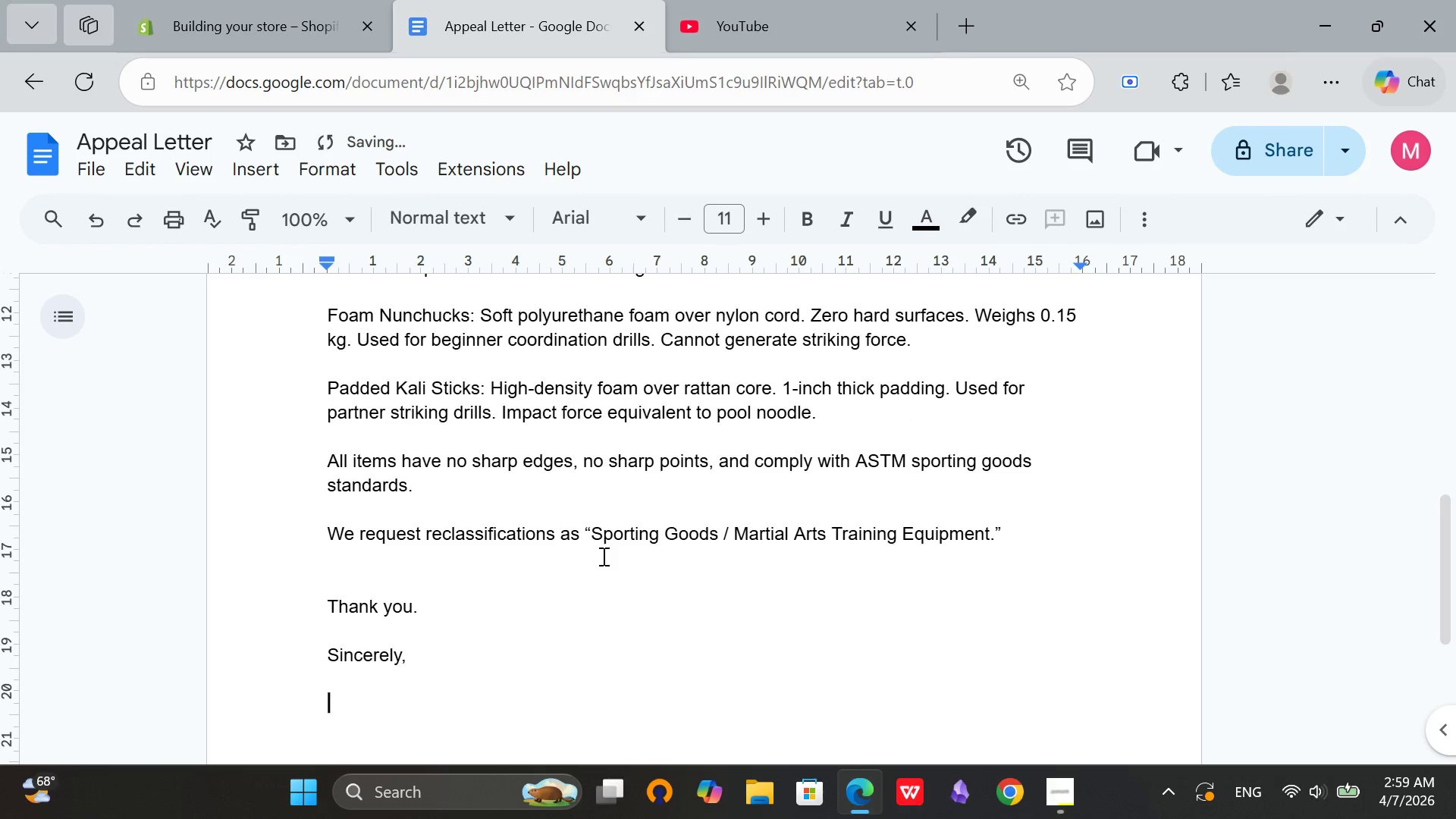 
type(Shadow)
 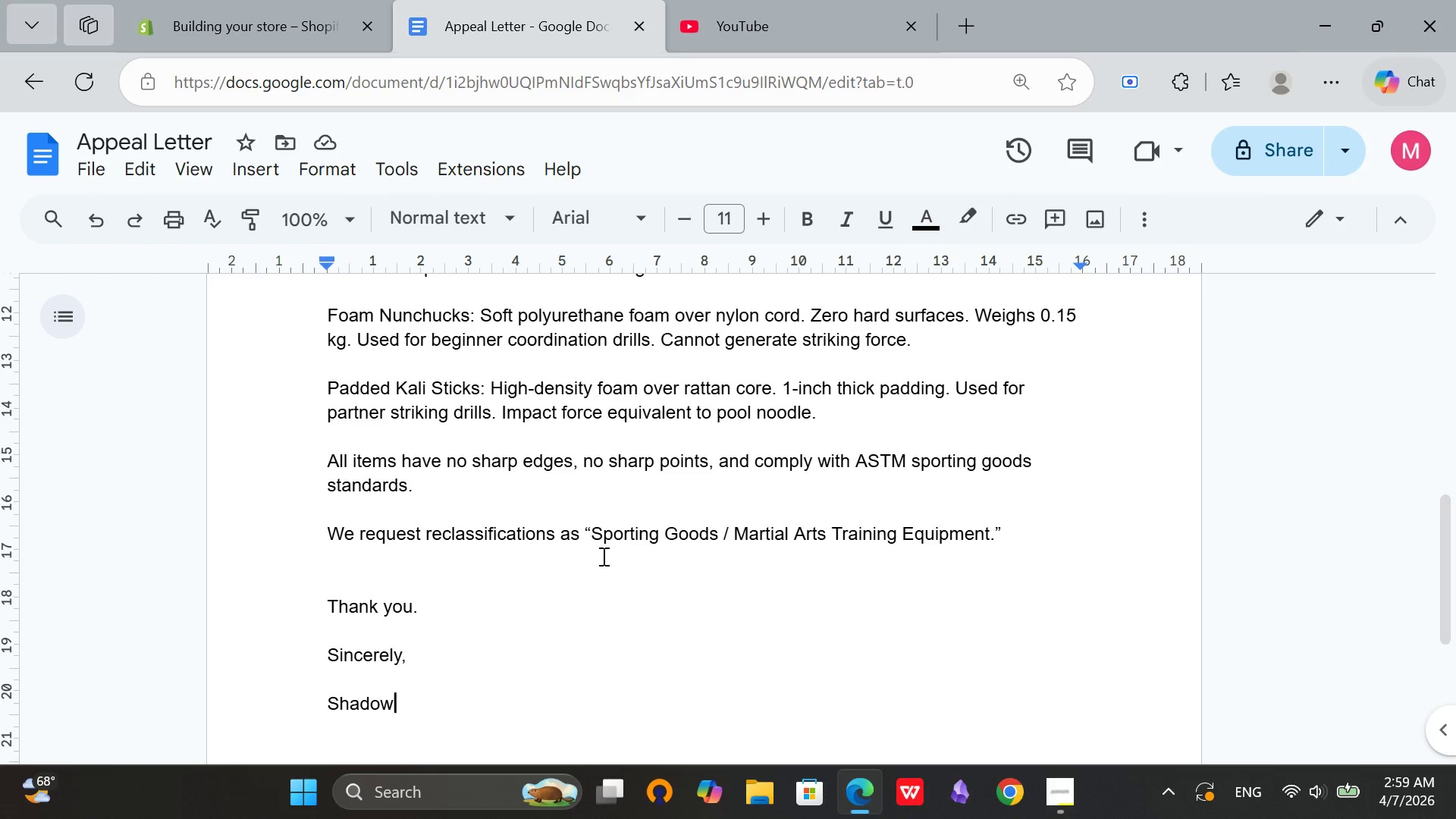 
wait(32.08)
 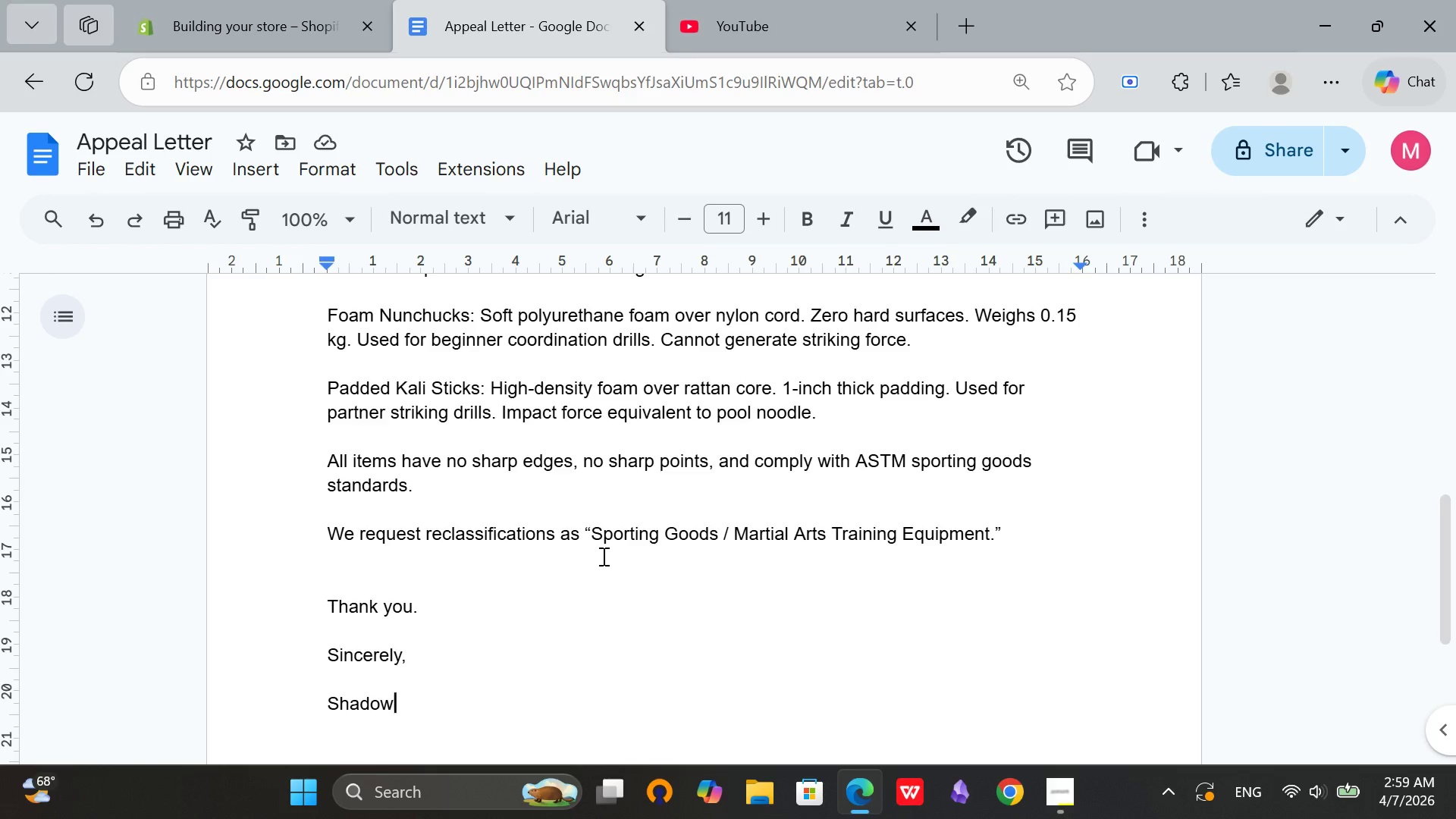 
type(-Step Dojo & Street )
key(Backspace)
type(-Dance Studio)
 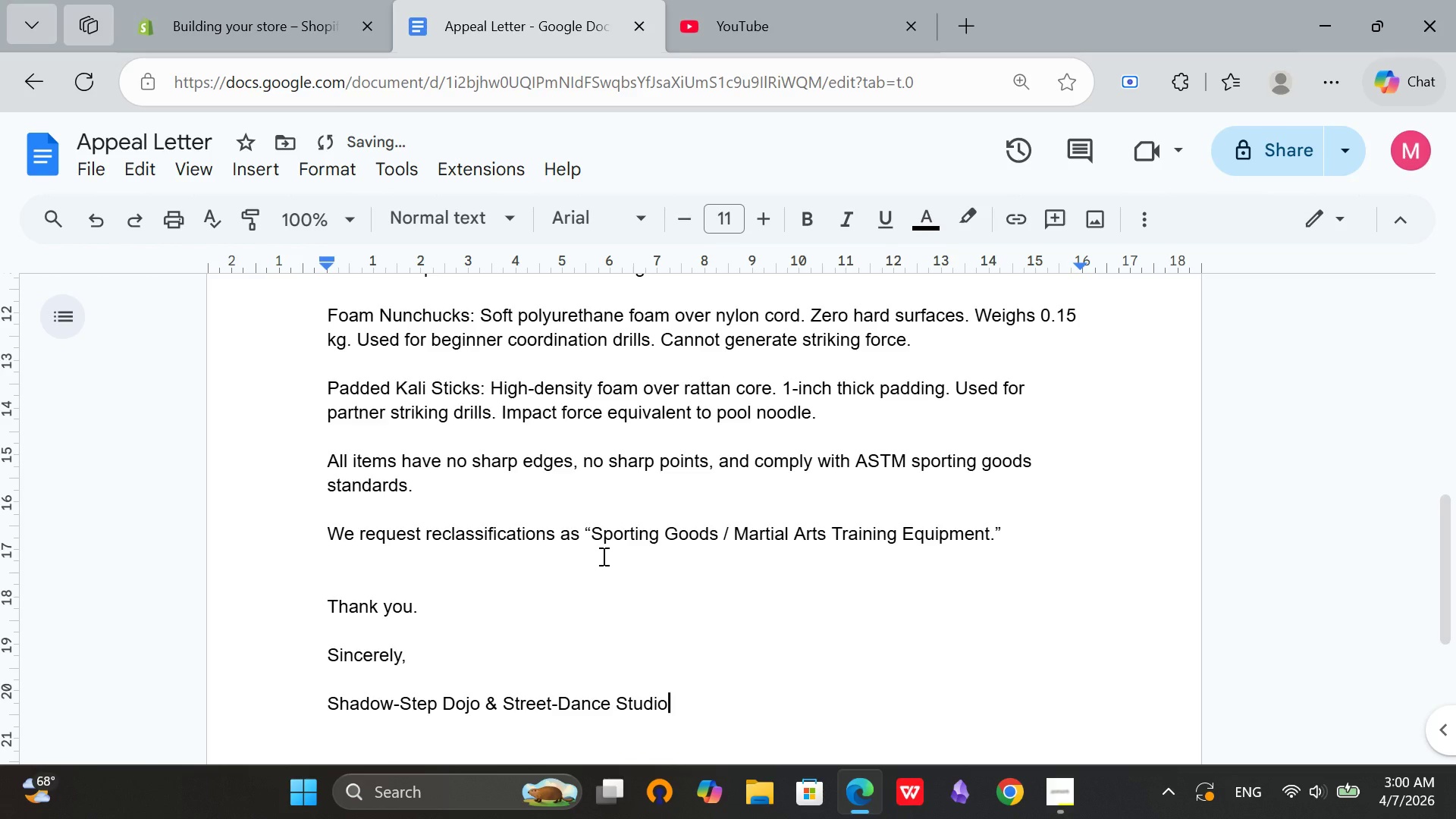 
left_click_drag(start_coordinate=[1445, 500], to_coordinate=[1455, 0])
 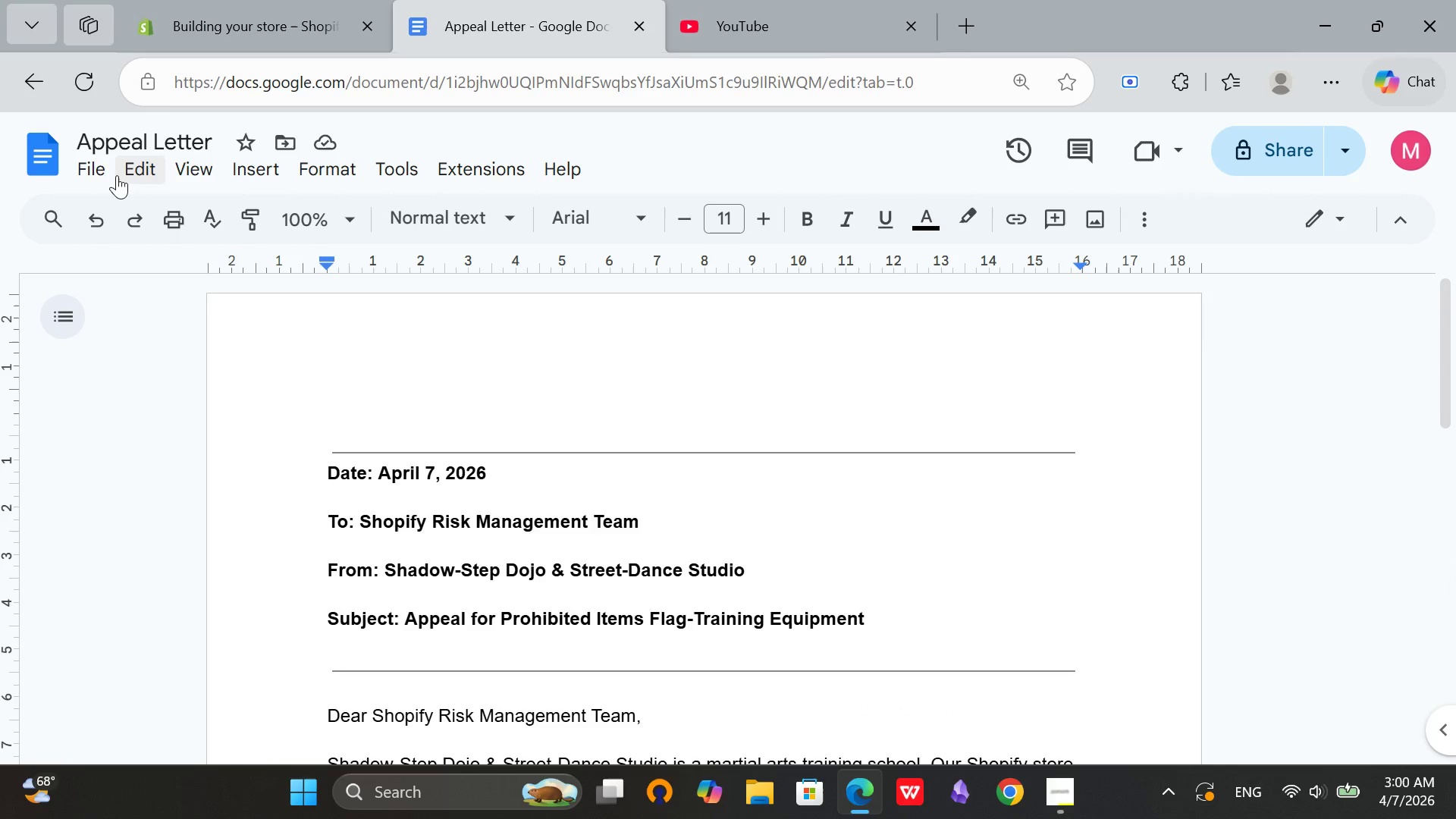 
left_click([102, 169])
 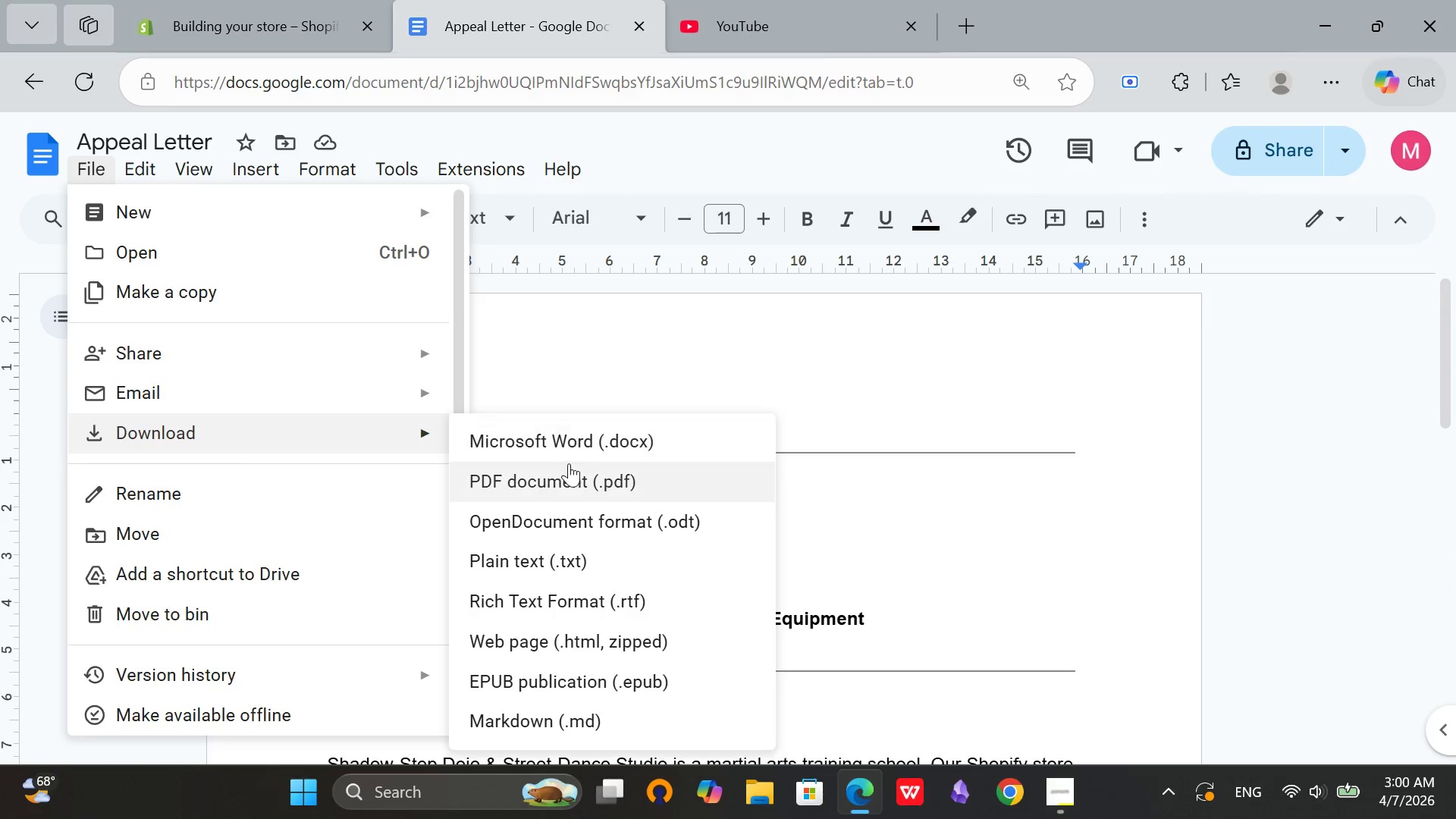 
left_click([581, 473])
 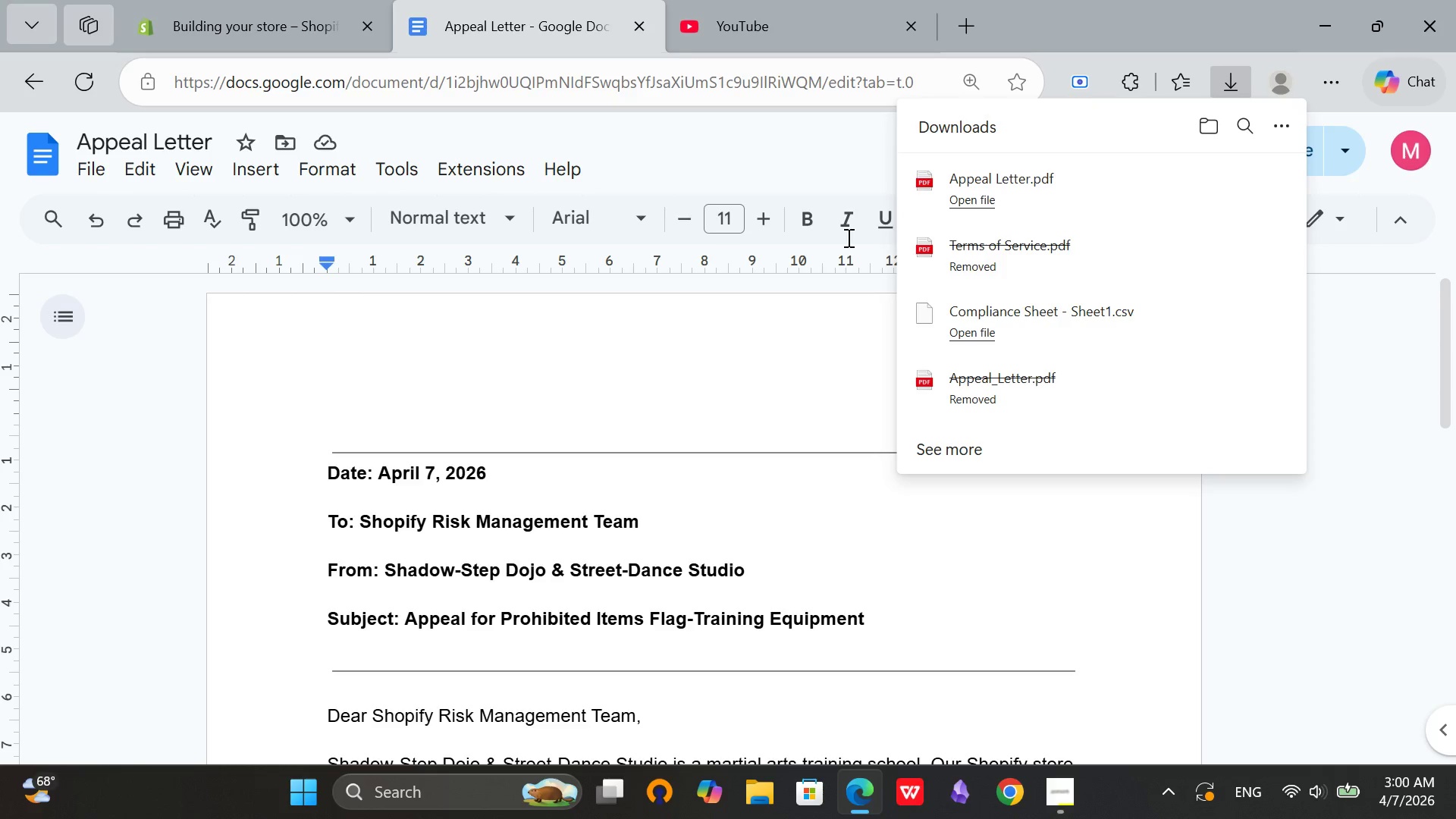 
wait(5.16)
 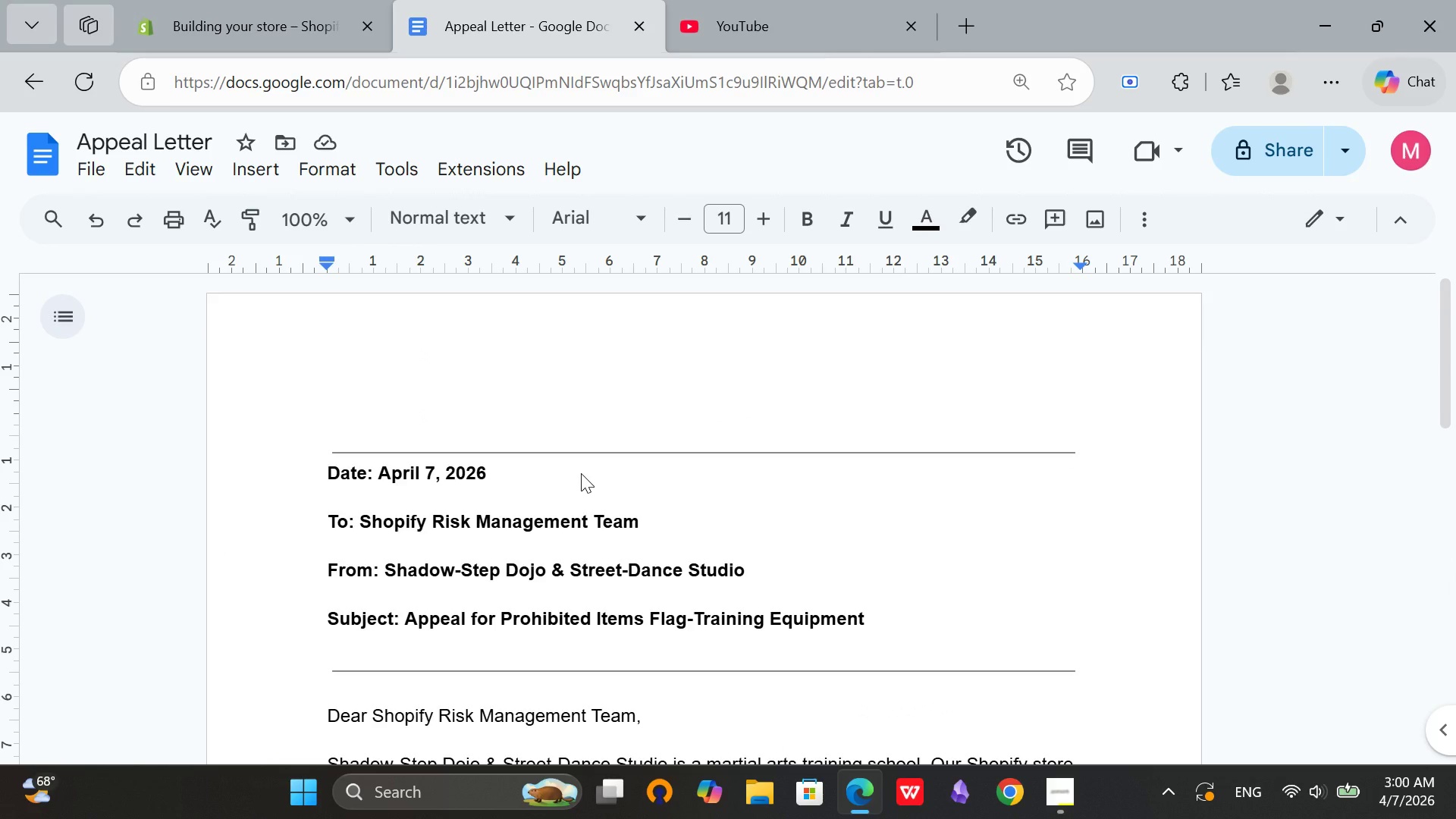 
left_click([905, 20])
 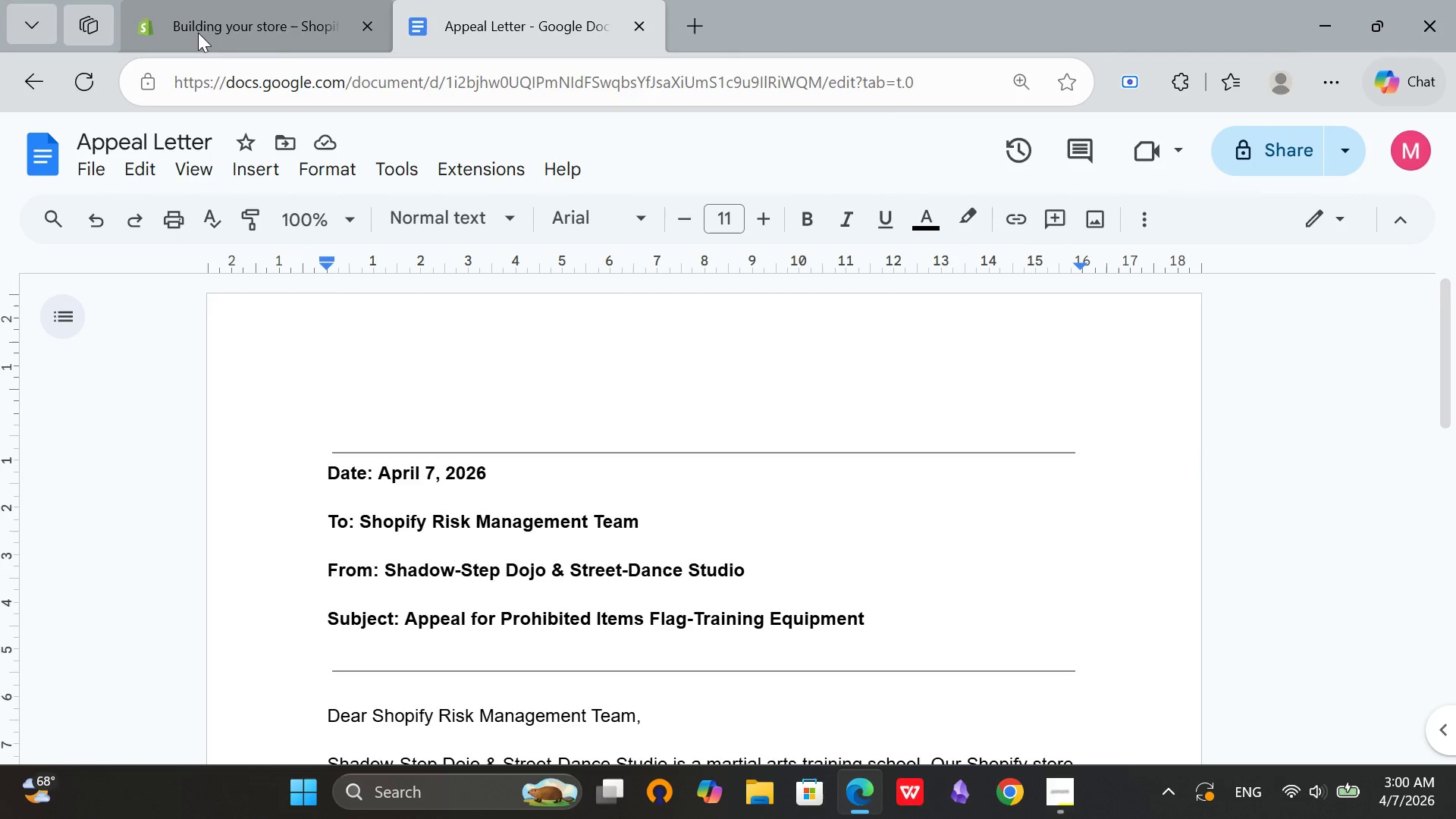 
mouse_move([237, -1])
 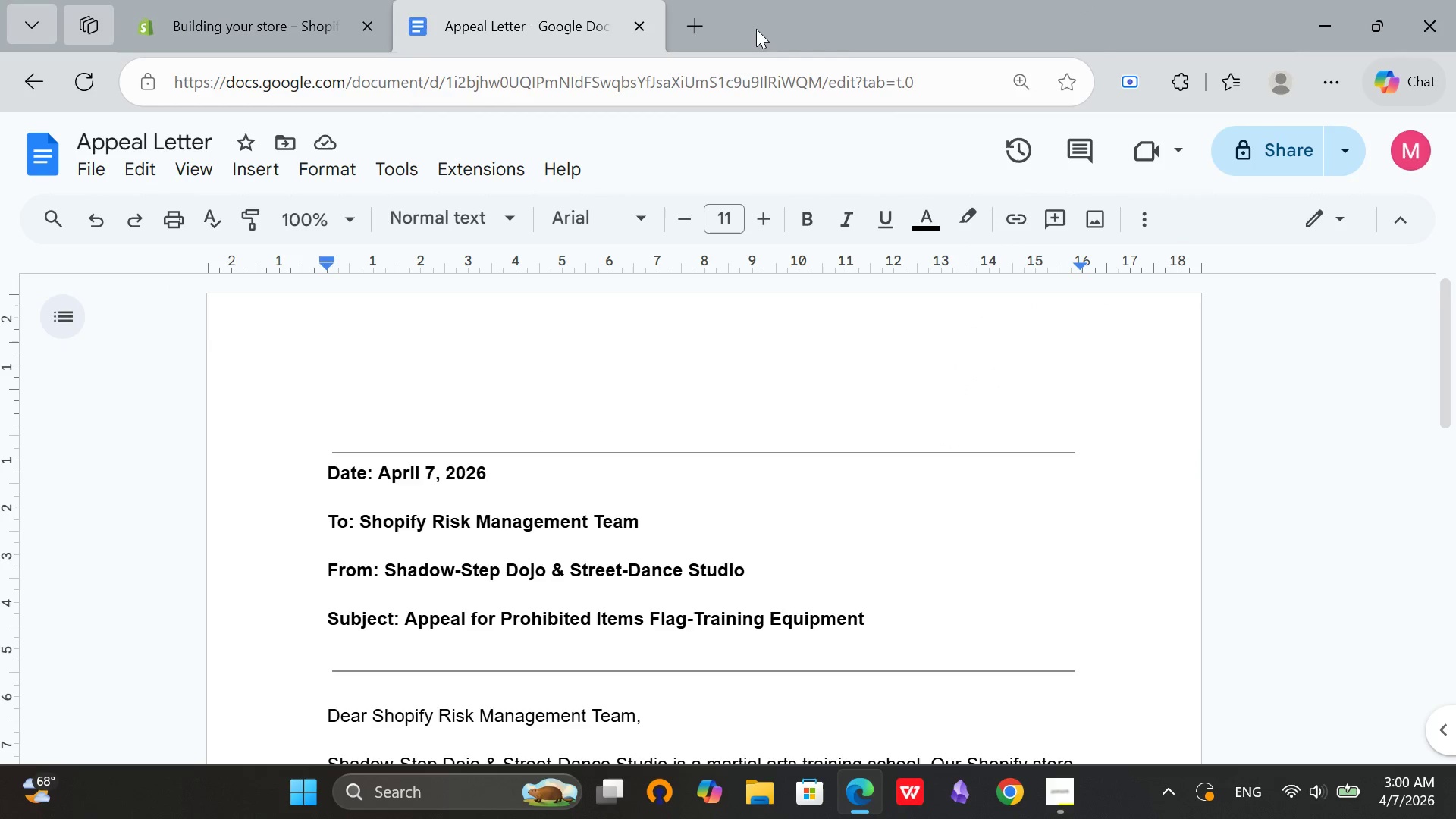 
left_click([695, 22])
 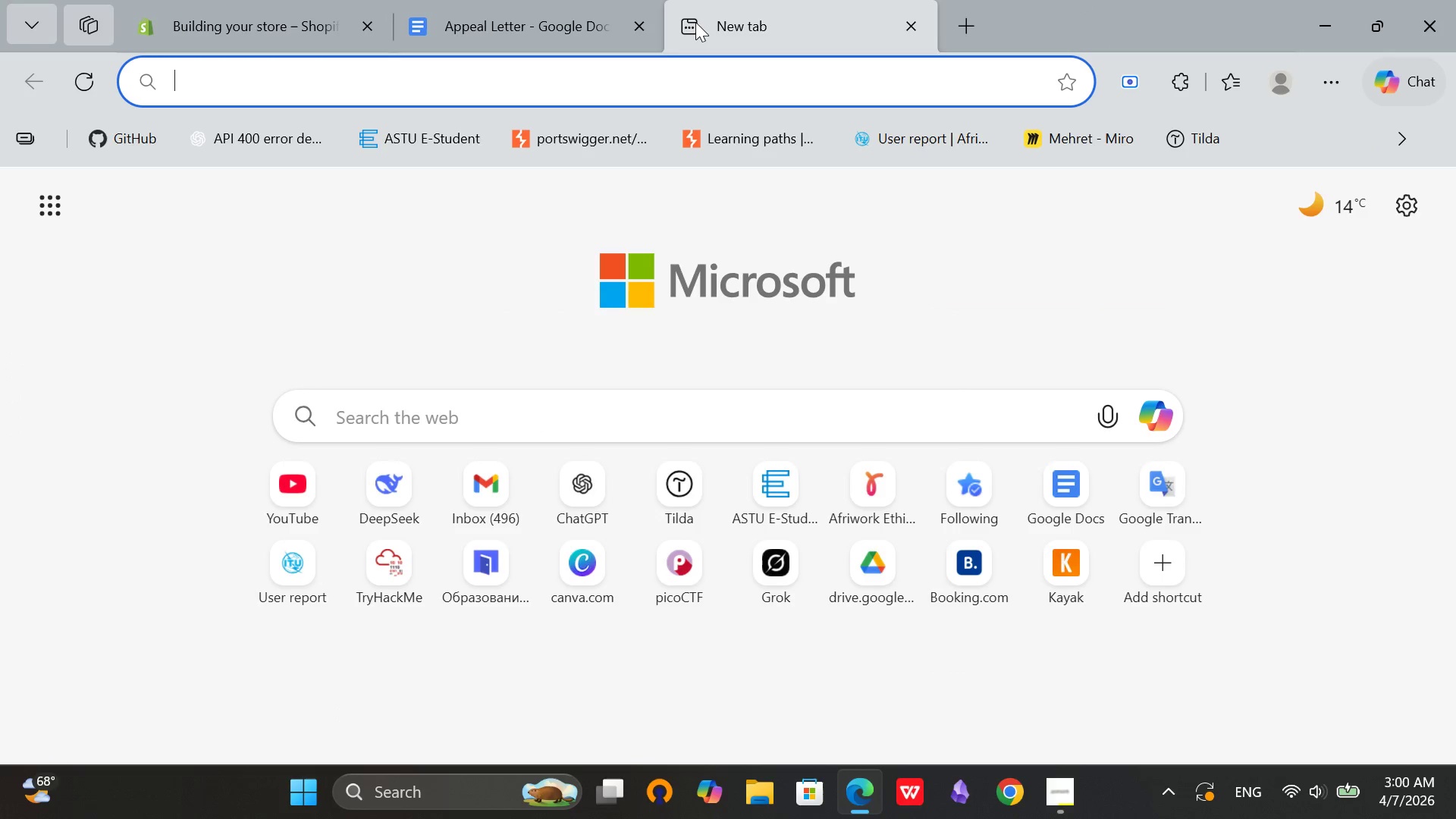 
type(sea)
key(Backspace)
key(Backspace)
key(Backspace)
type(p)
key(Backspace)
 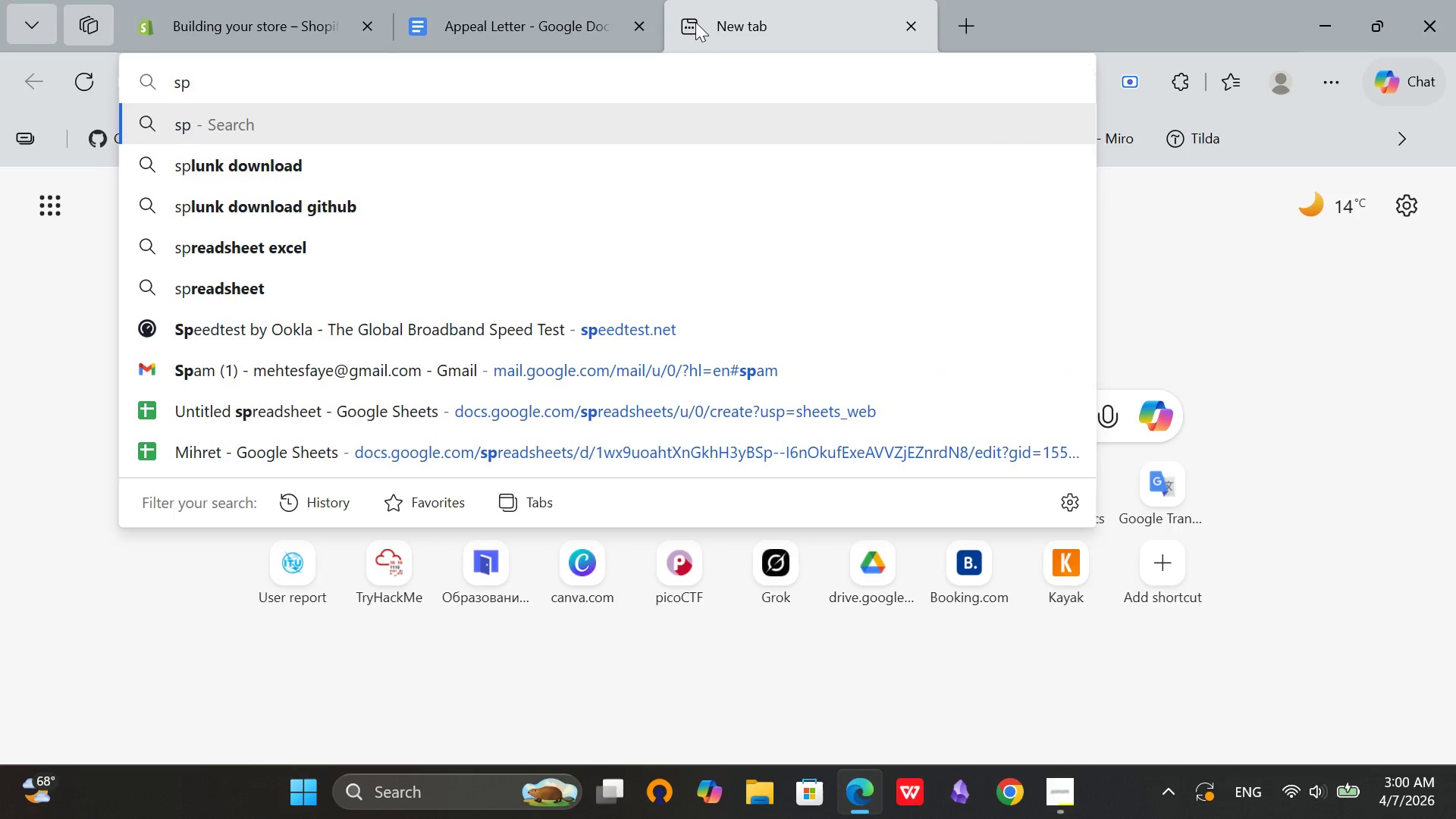 
left_click([511, 419])
 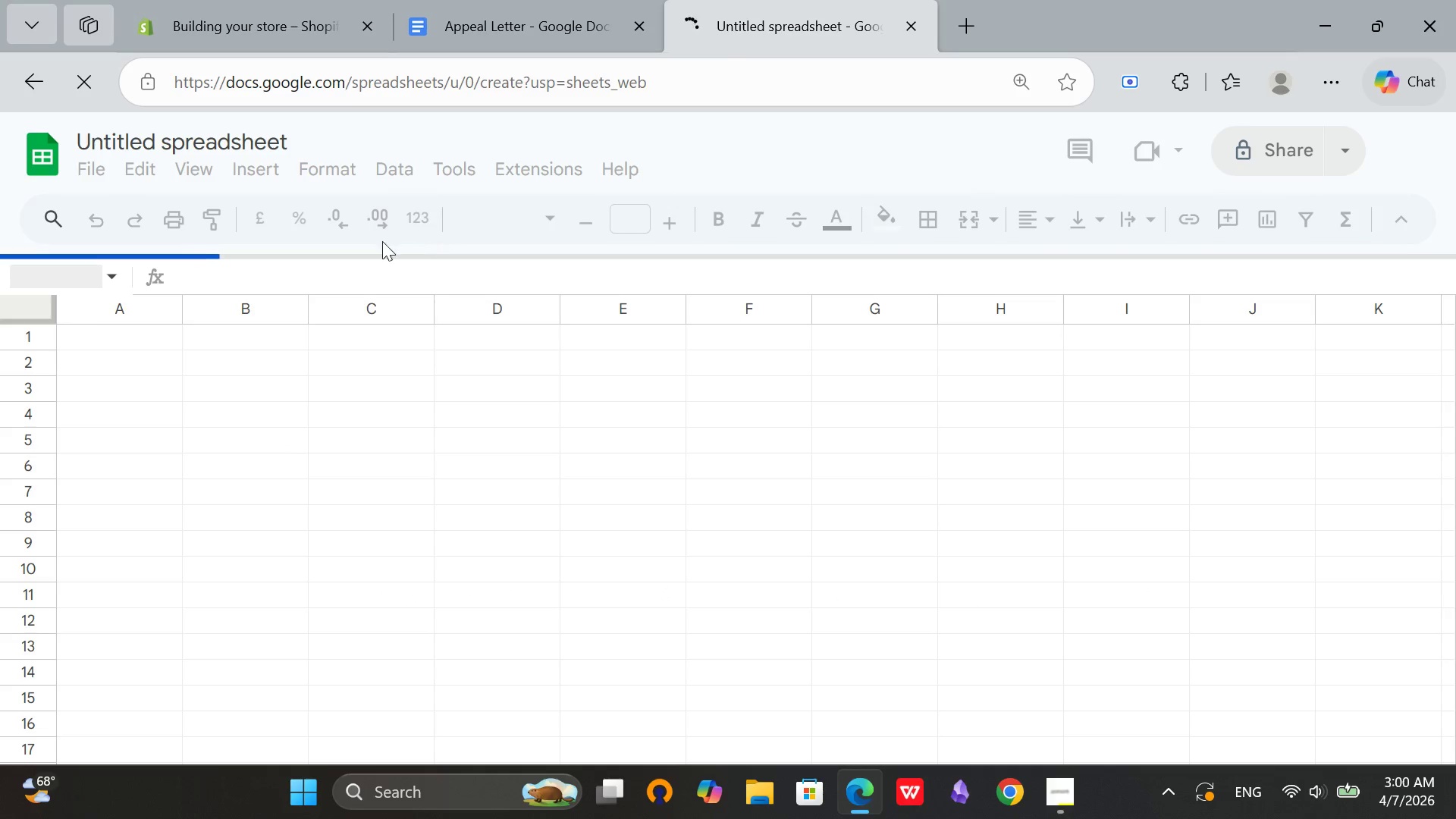 
mouse_move([231, 132])
 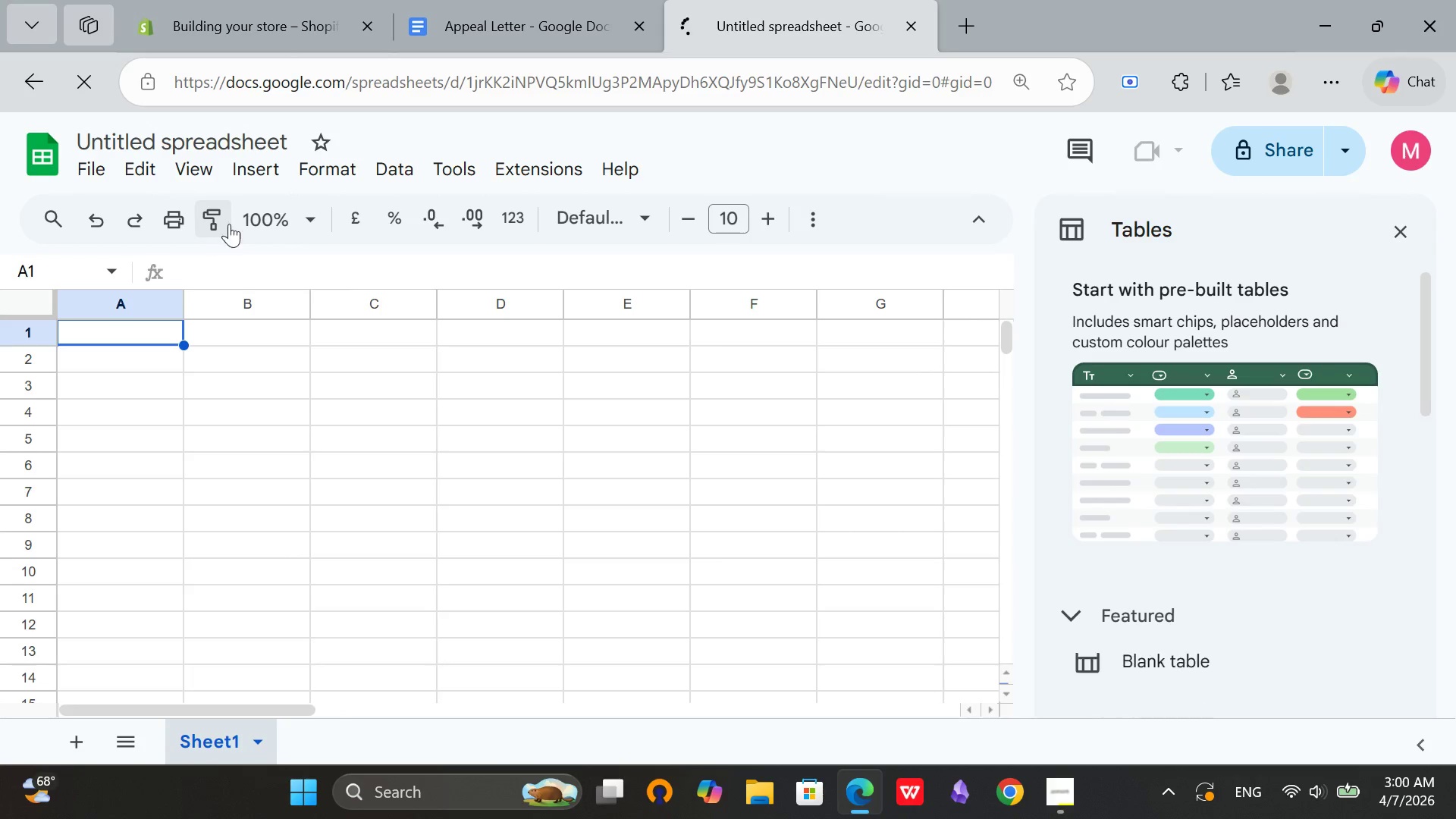 
mouse_move([296, 137])
 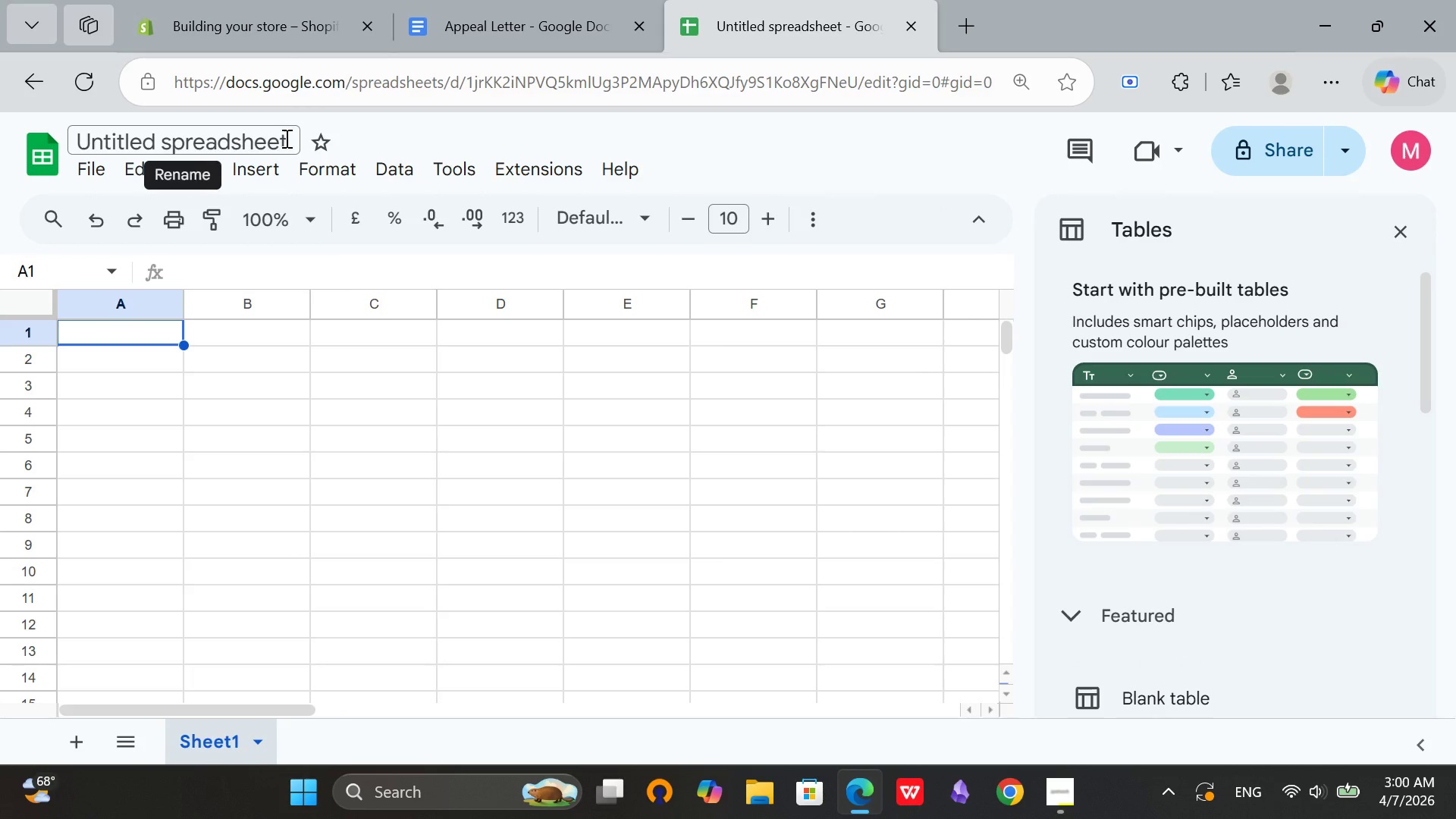 
double_click([285, 138])
 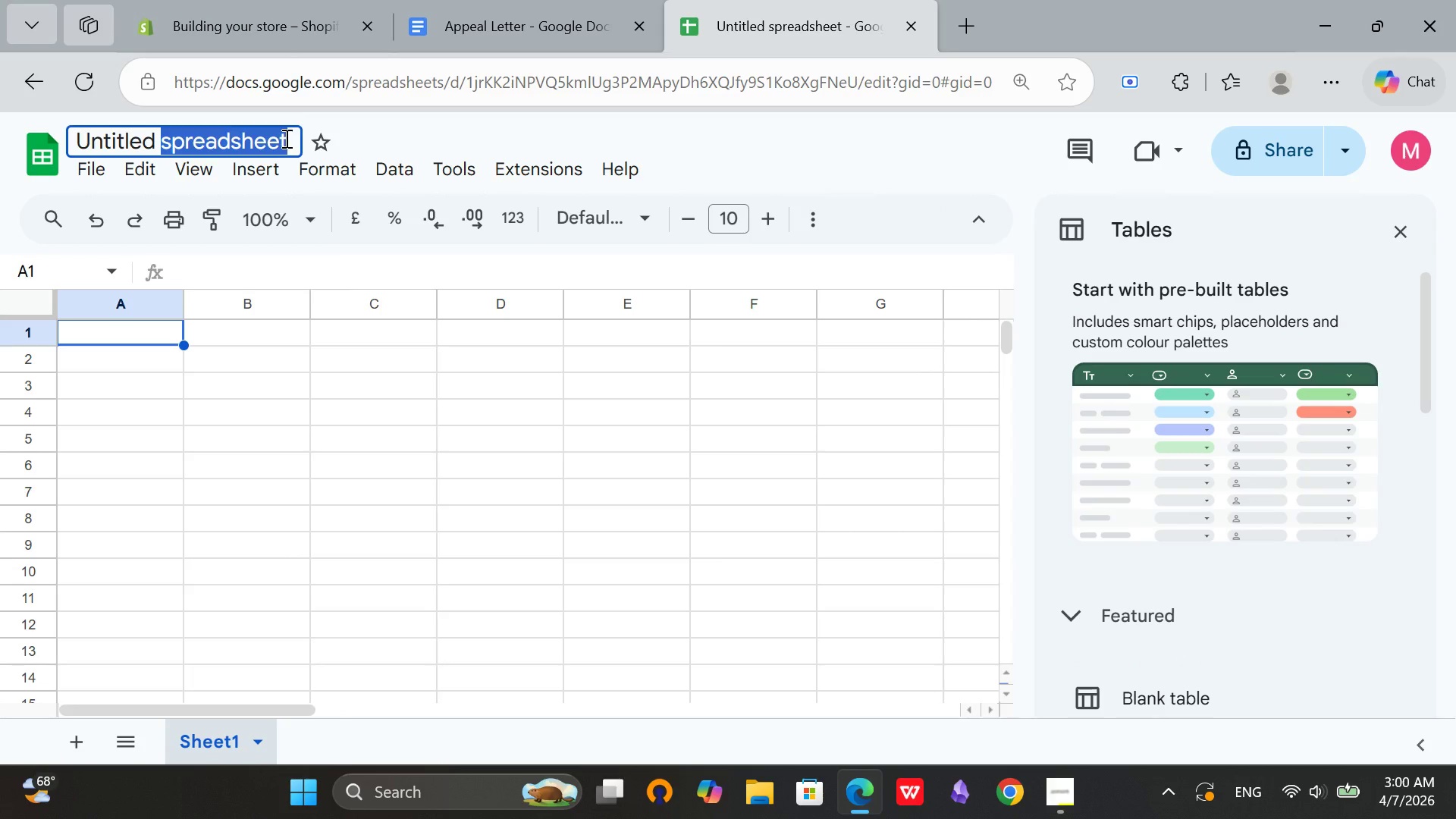 
key(Backspace)
key(Backspace)
type(Compliance Shhet)
key(Backspace)
key(Backspace)
key(Backspace)
type(eet)
 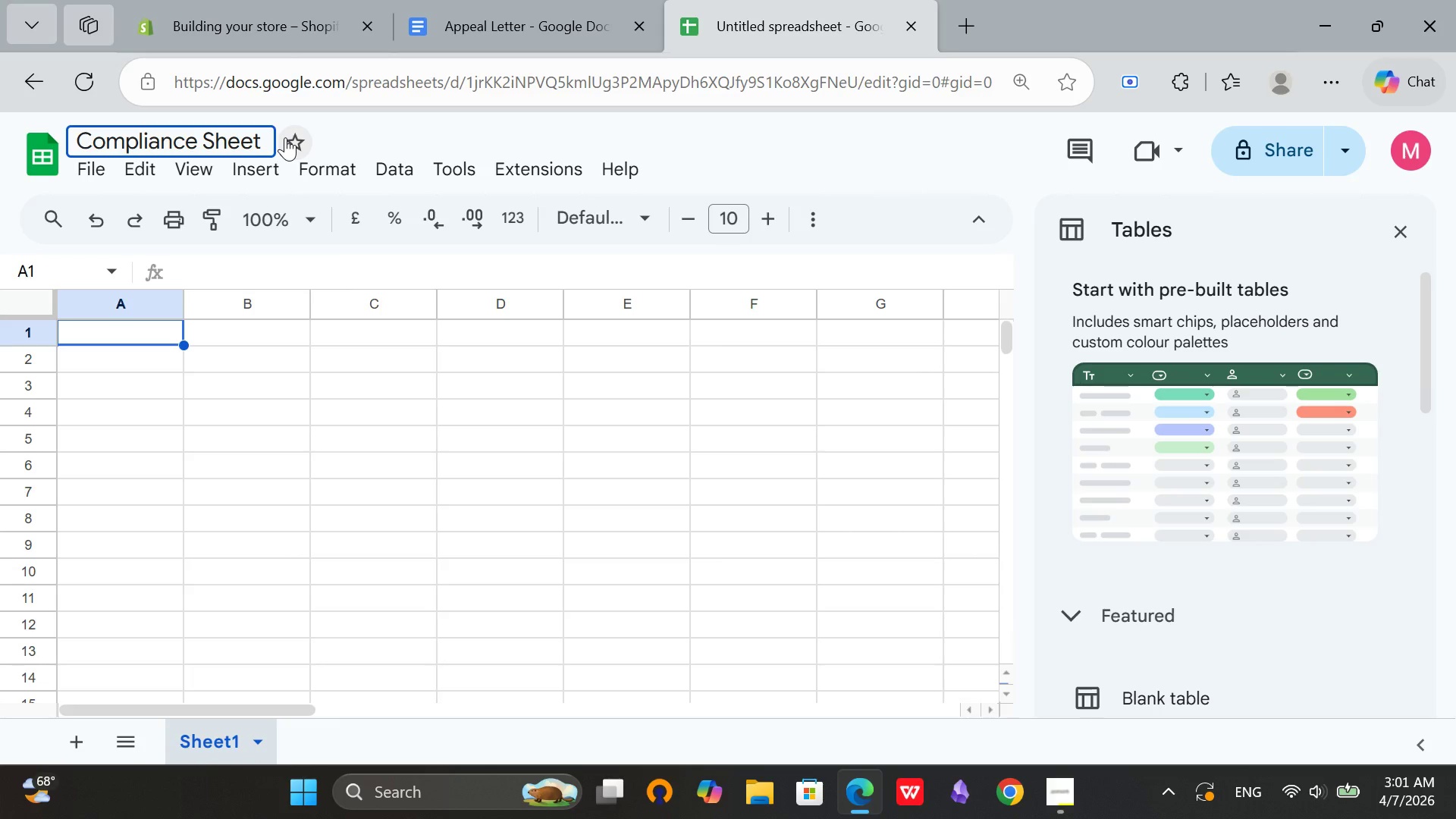 
left_click([1400, 231])
 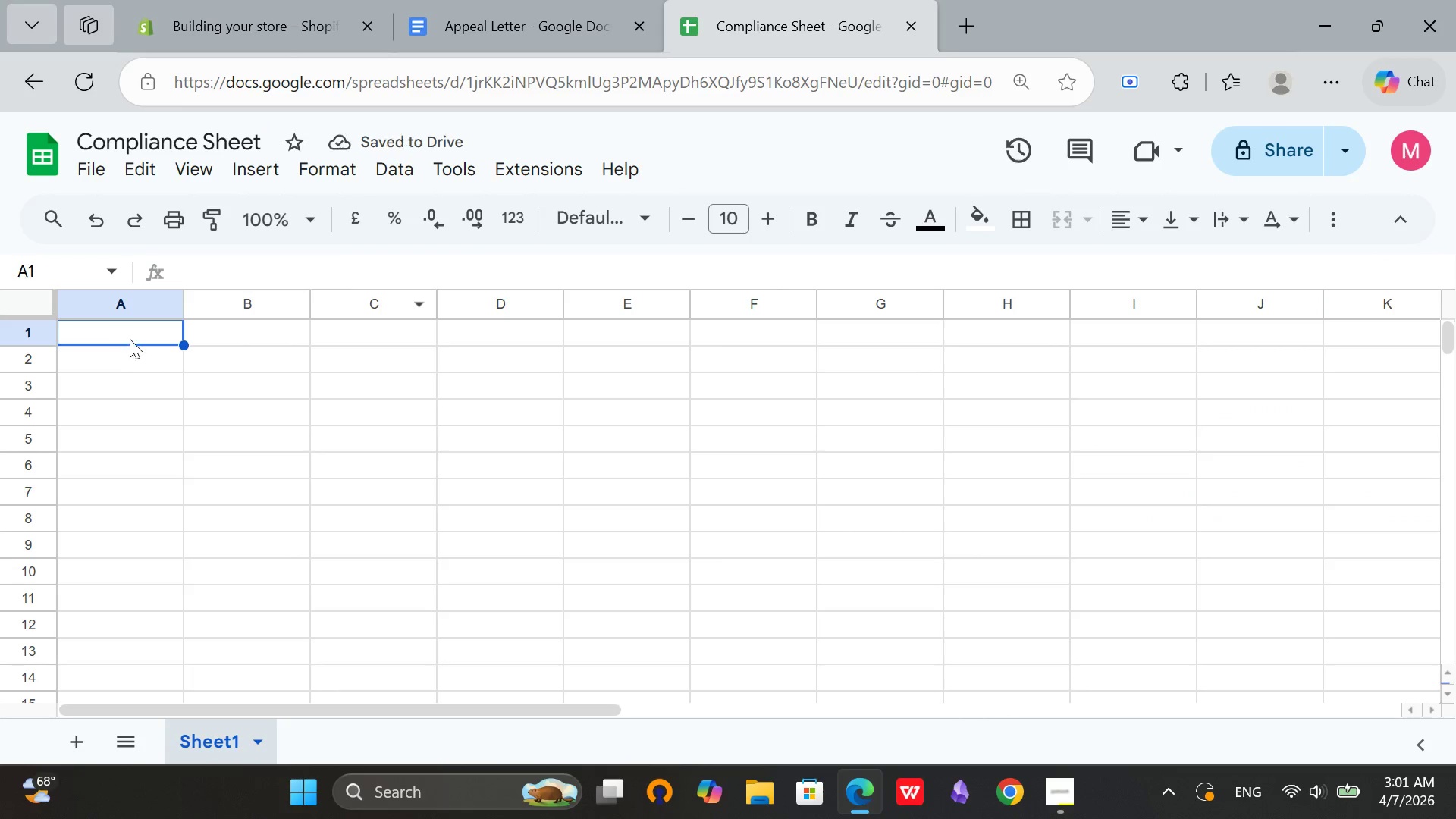 
double_click([127, 334])
 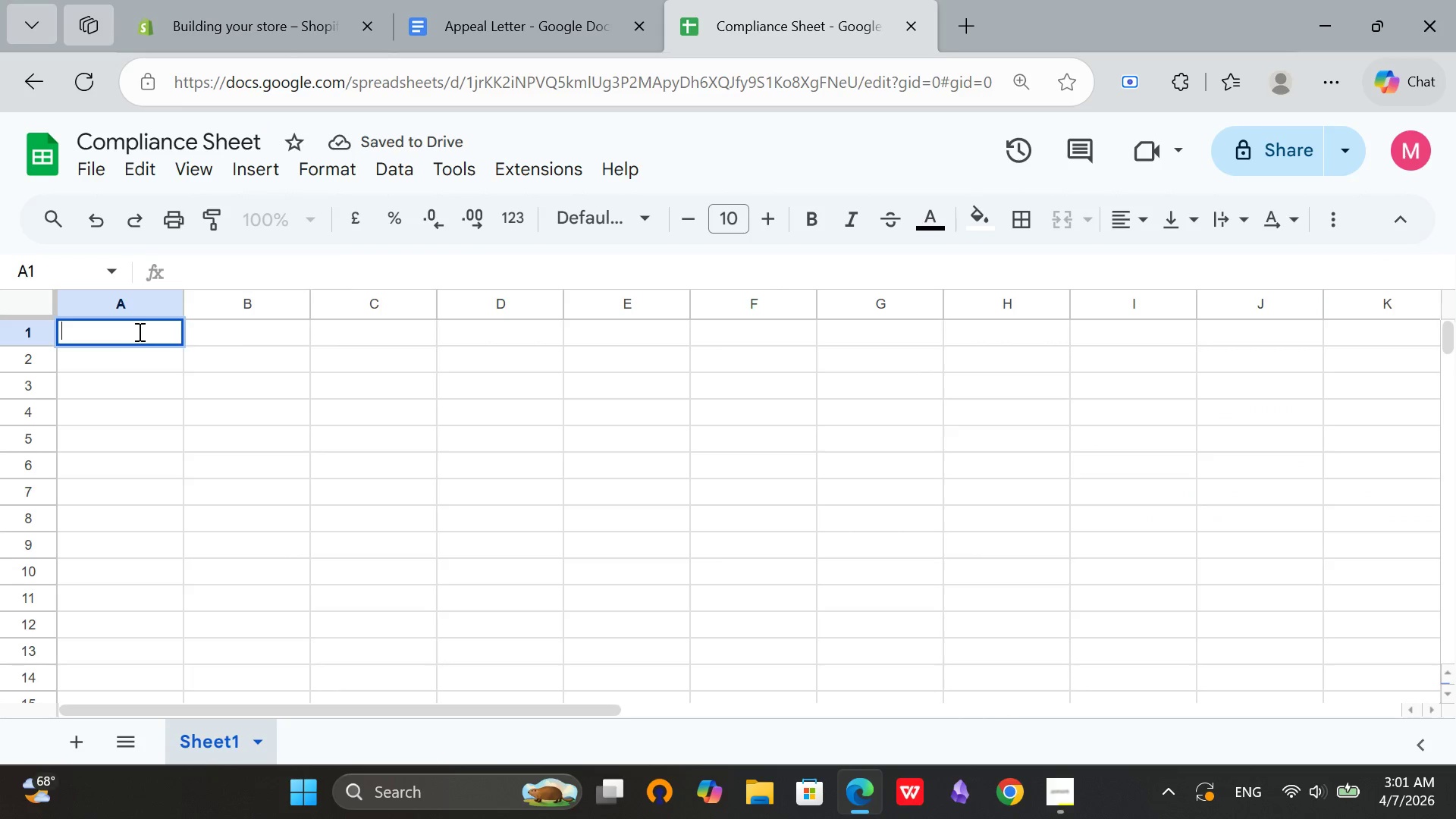 
type(Product Name)
 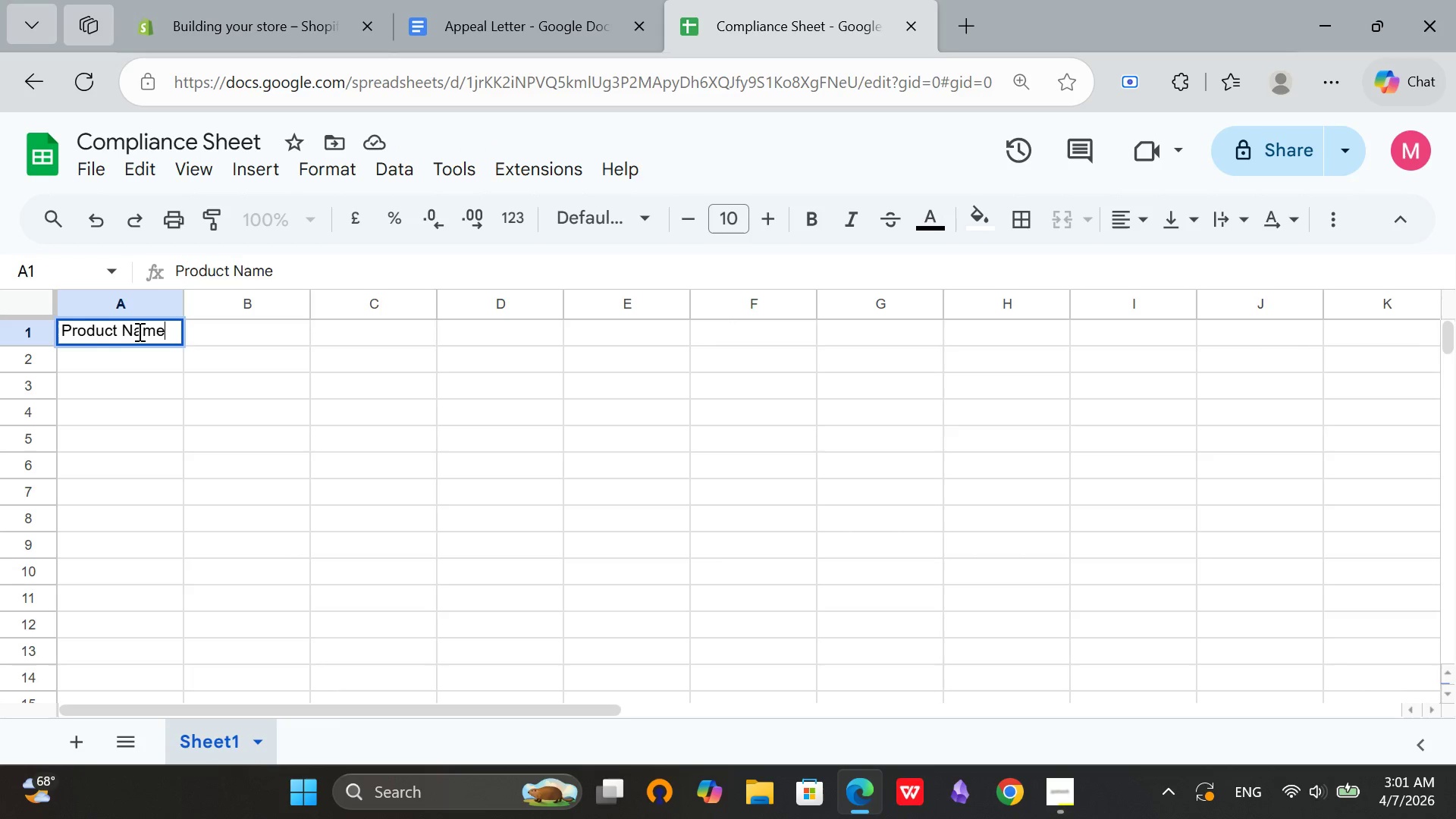 
wait(6.14)
 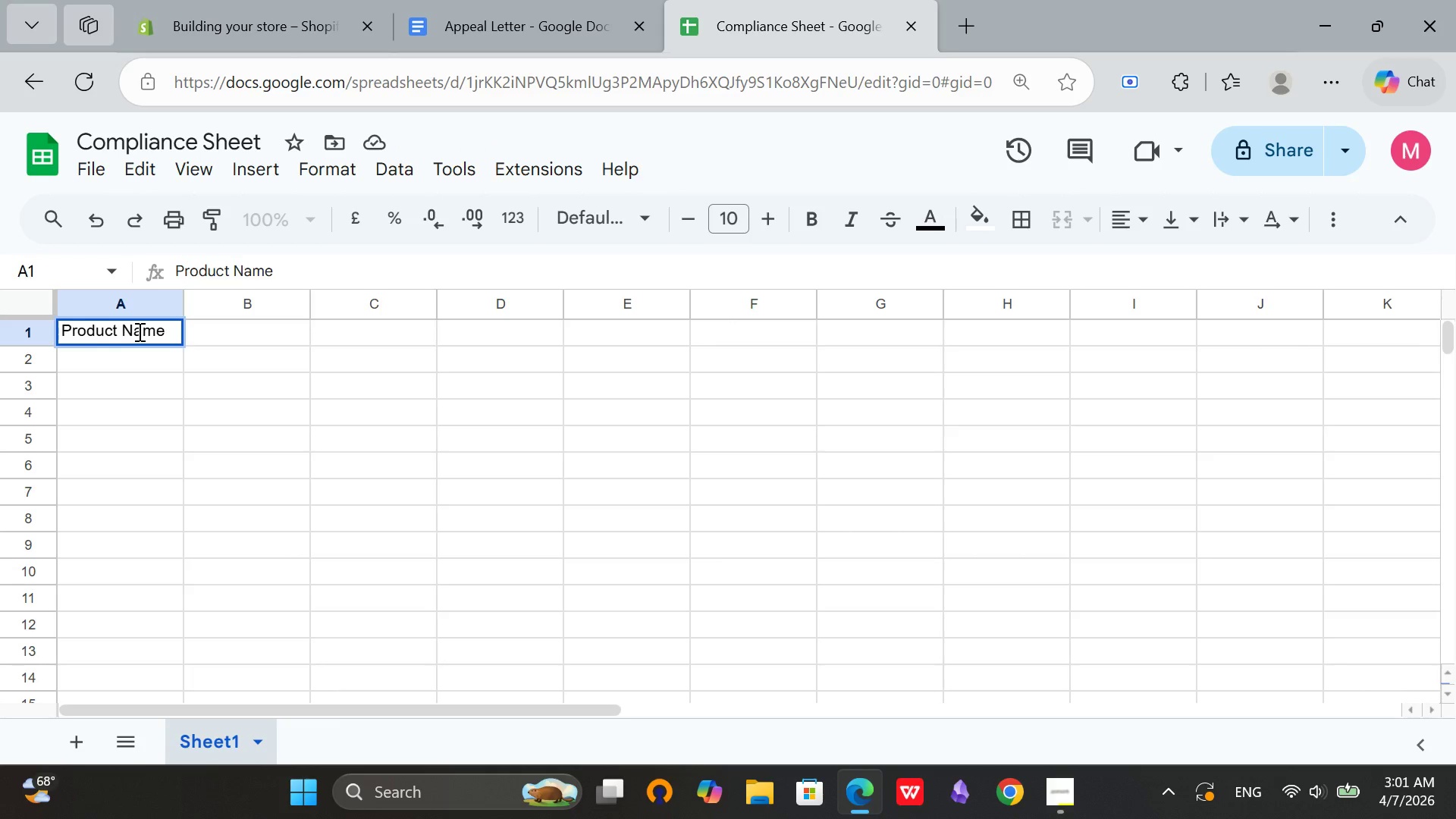 
double_click([264, 328])
 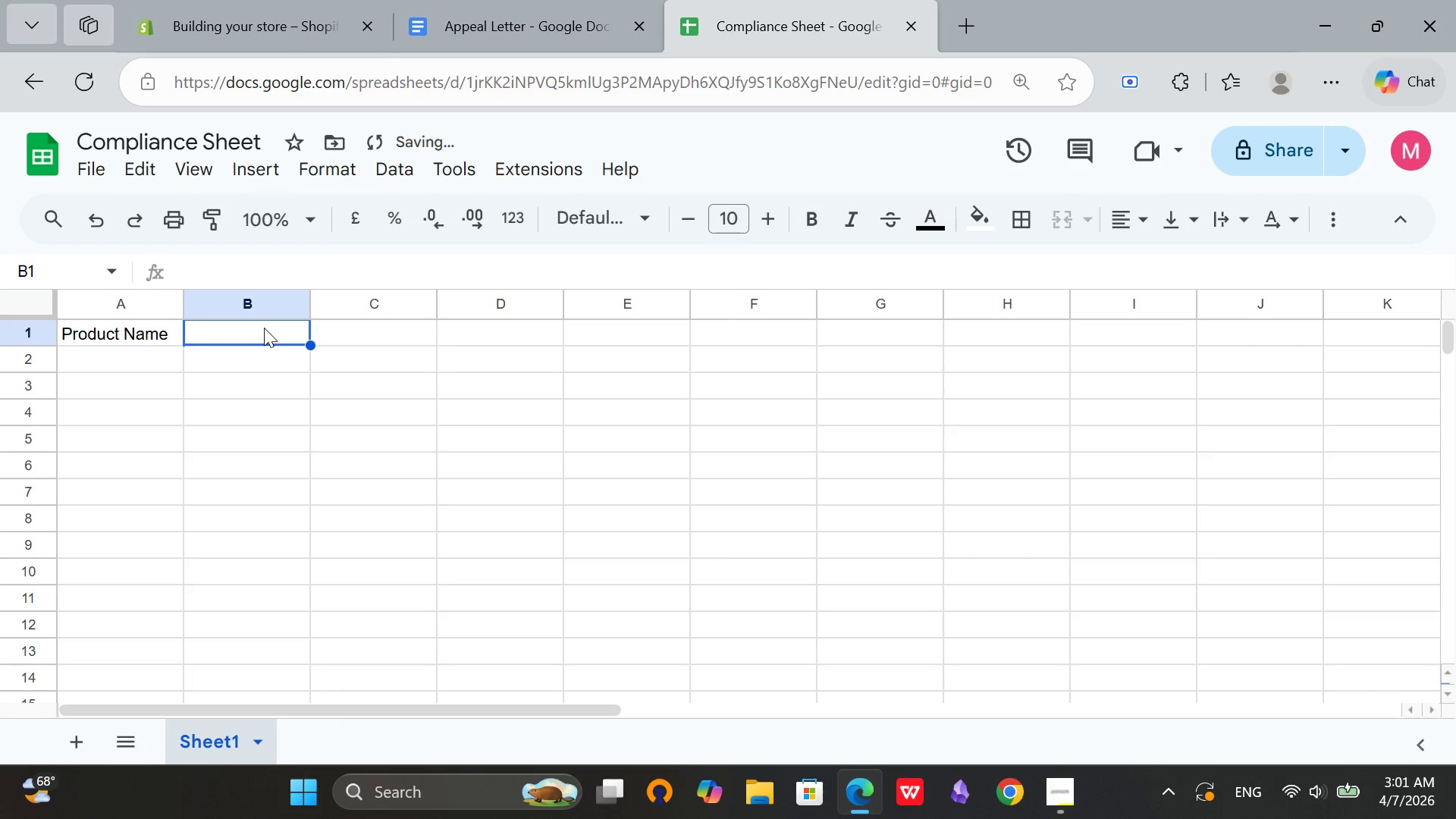 
type(SKU)
 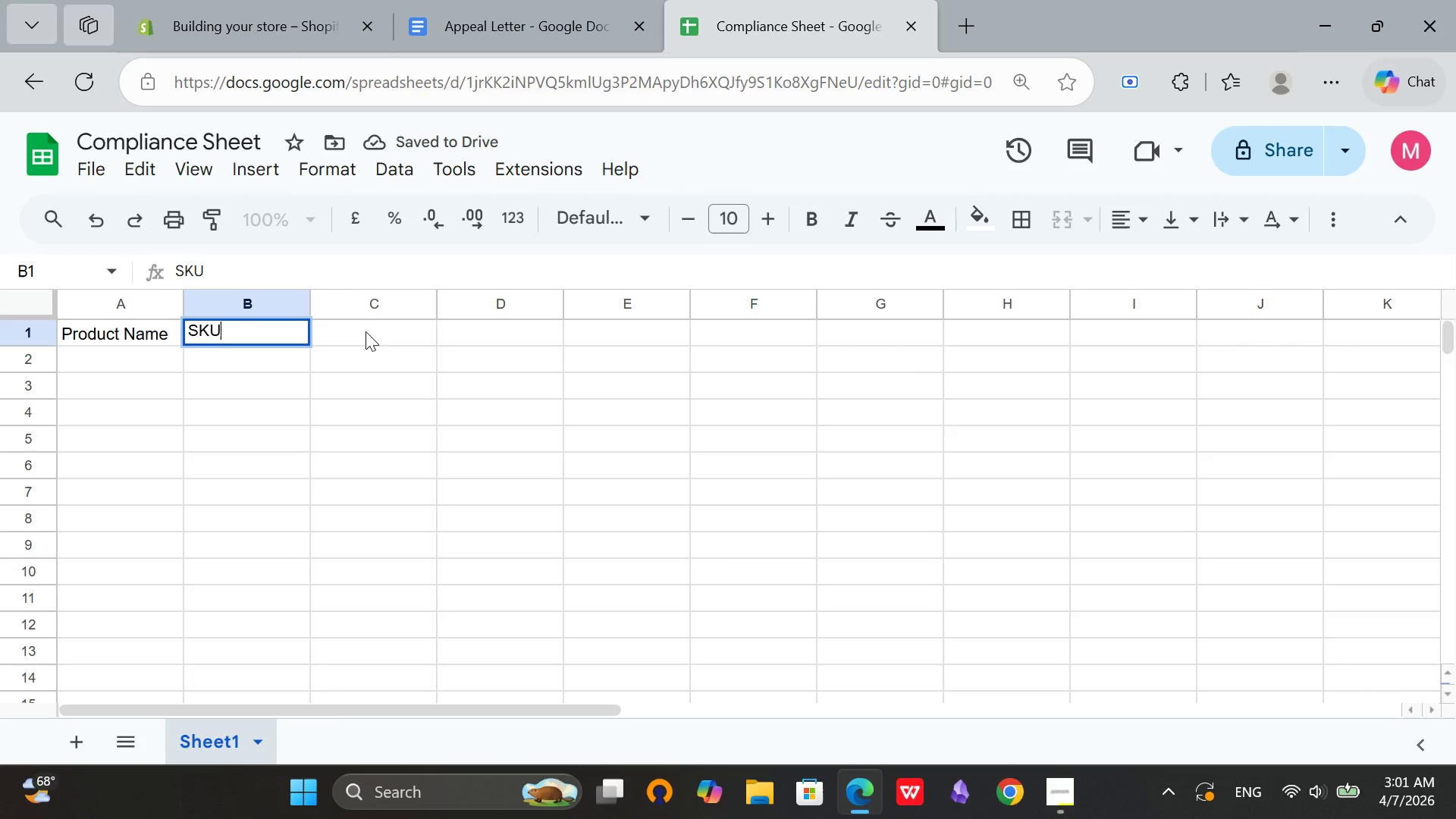 
double_click([366, 331])
 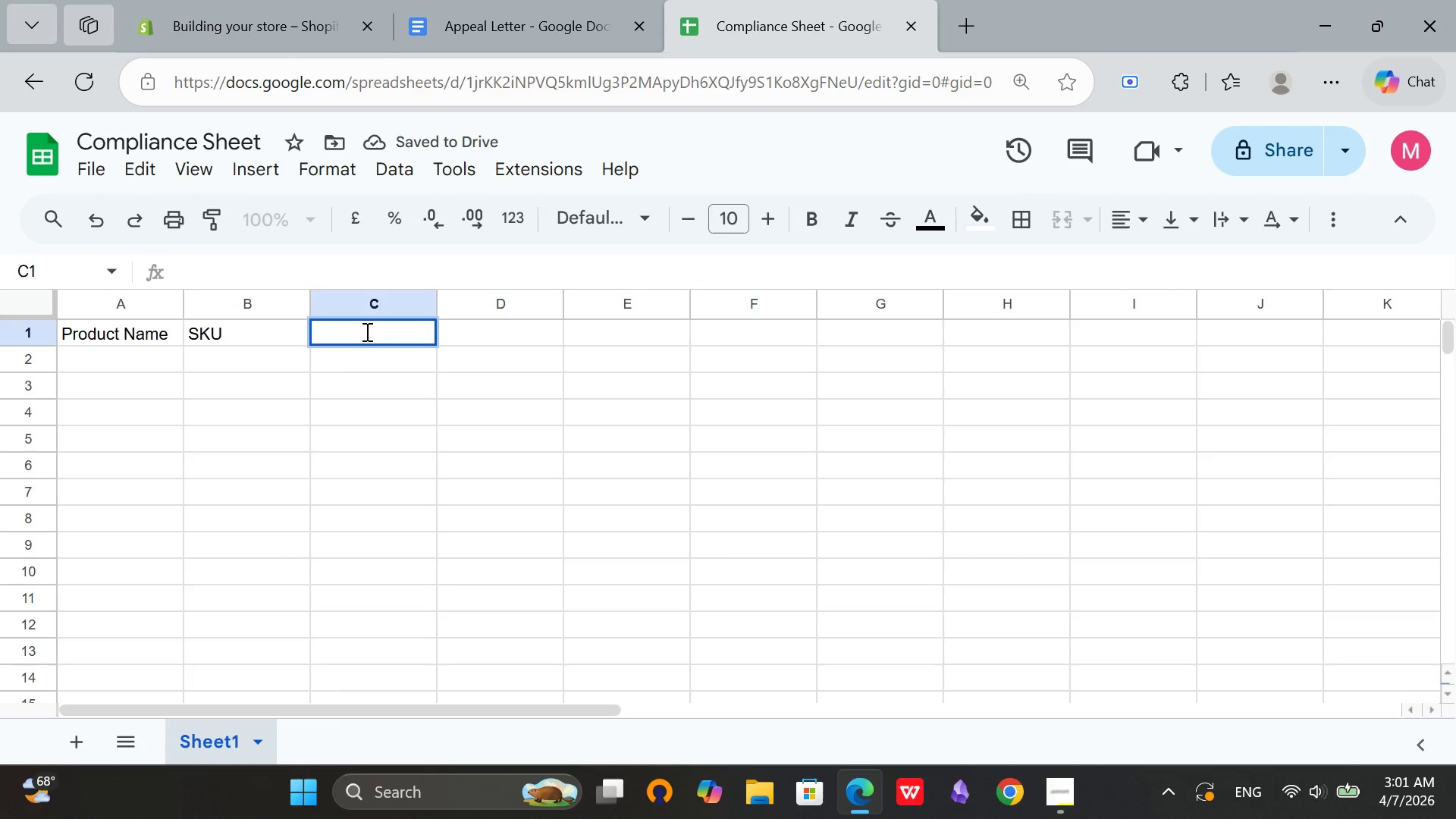 
type(Material)
 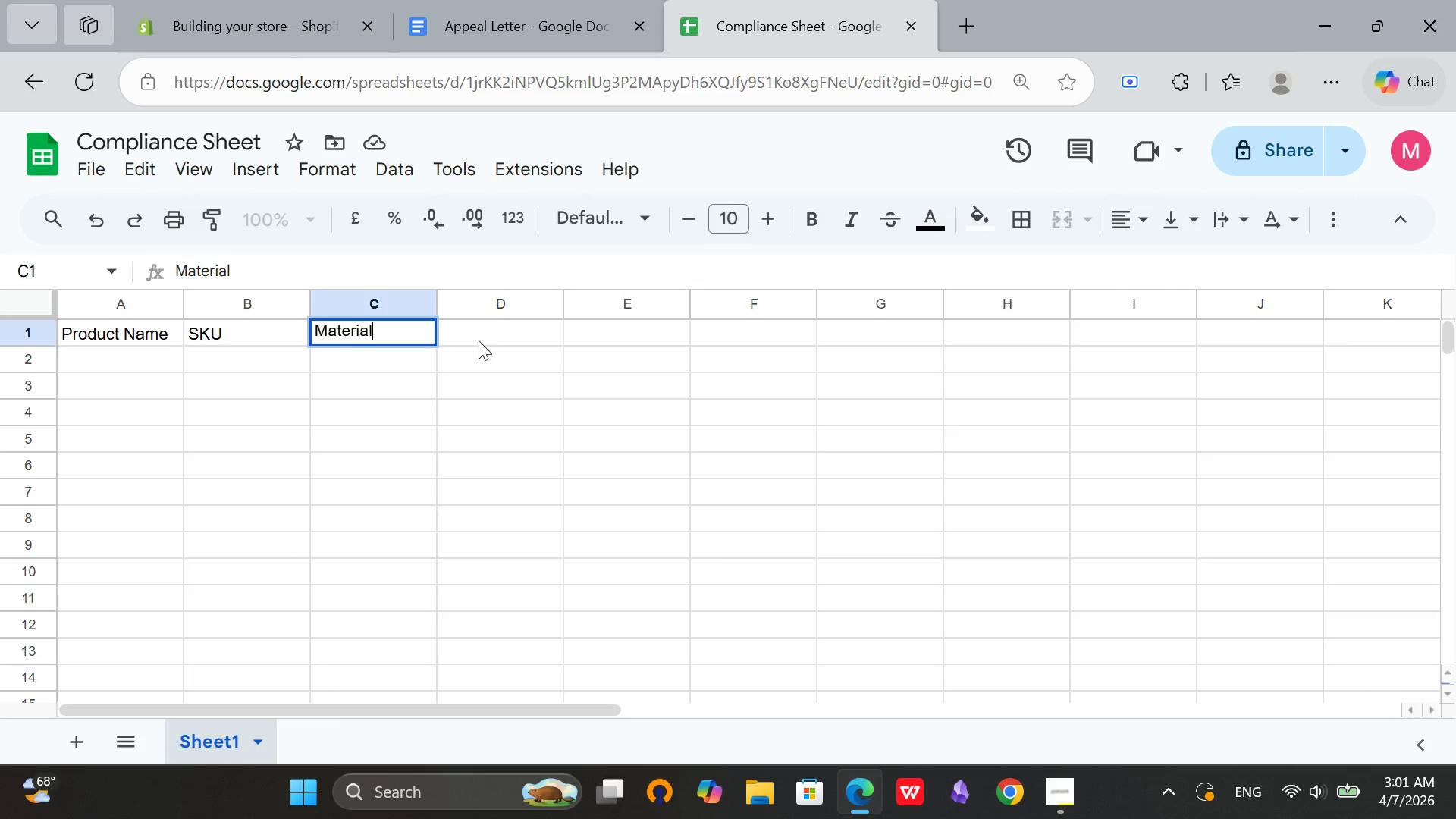 
double_click([485, 339])
 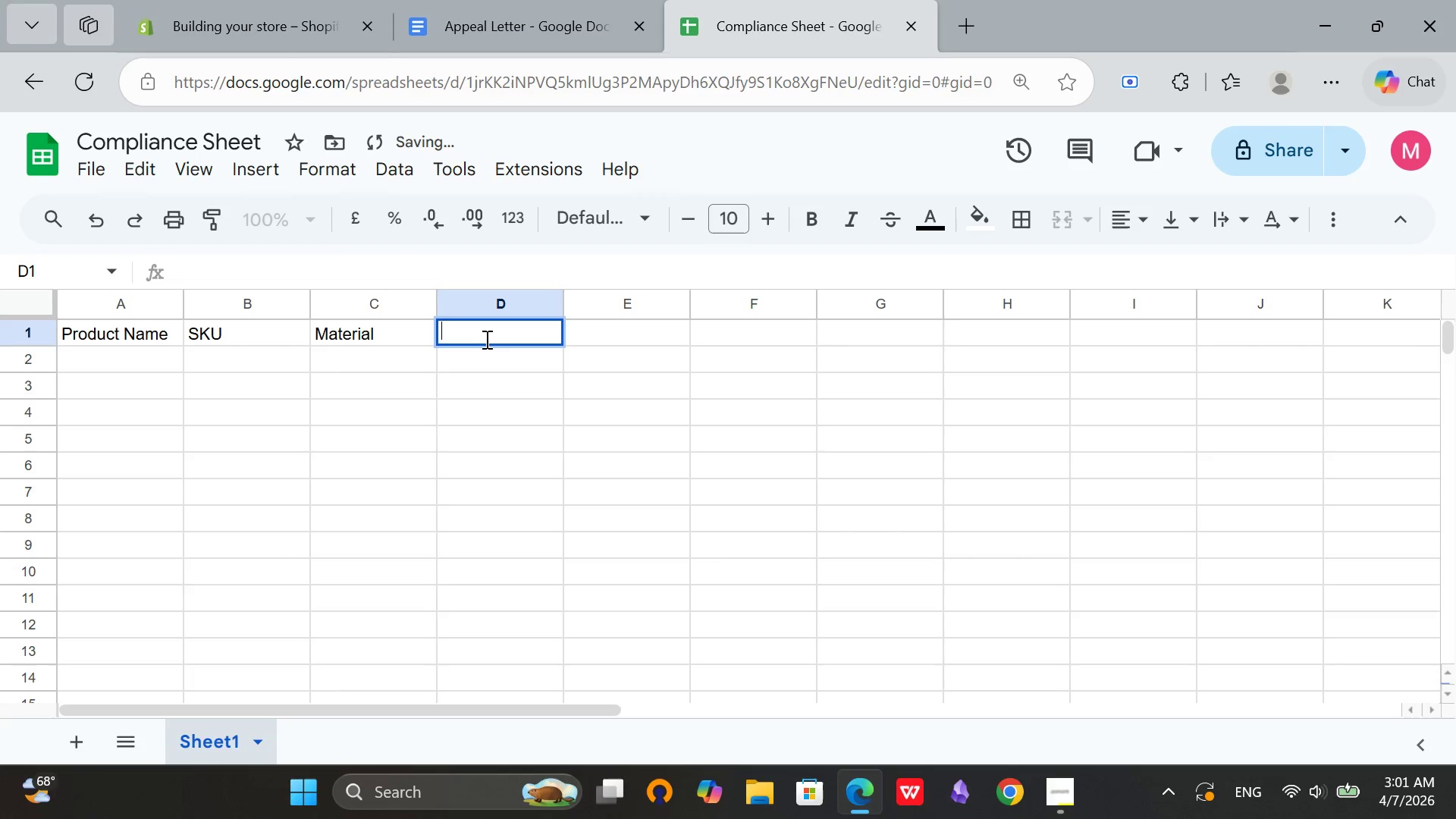 
type(Weight)
 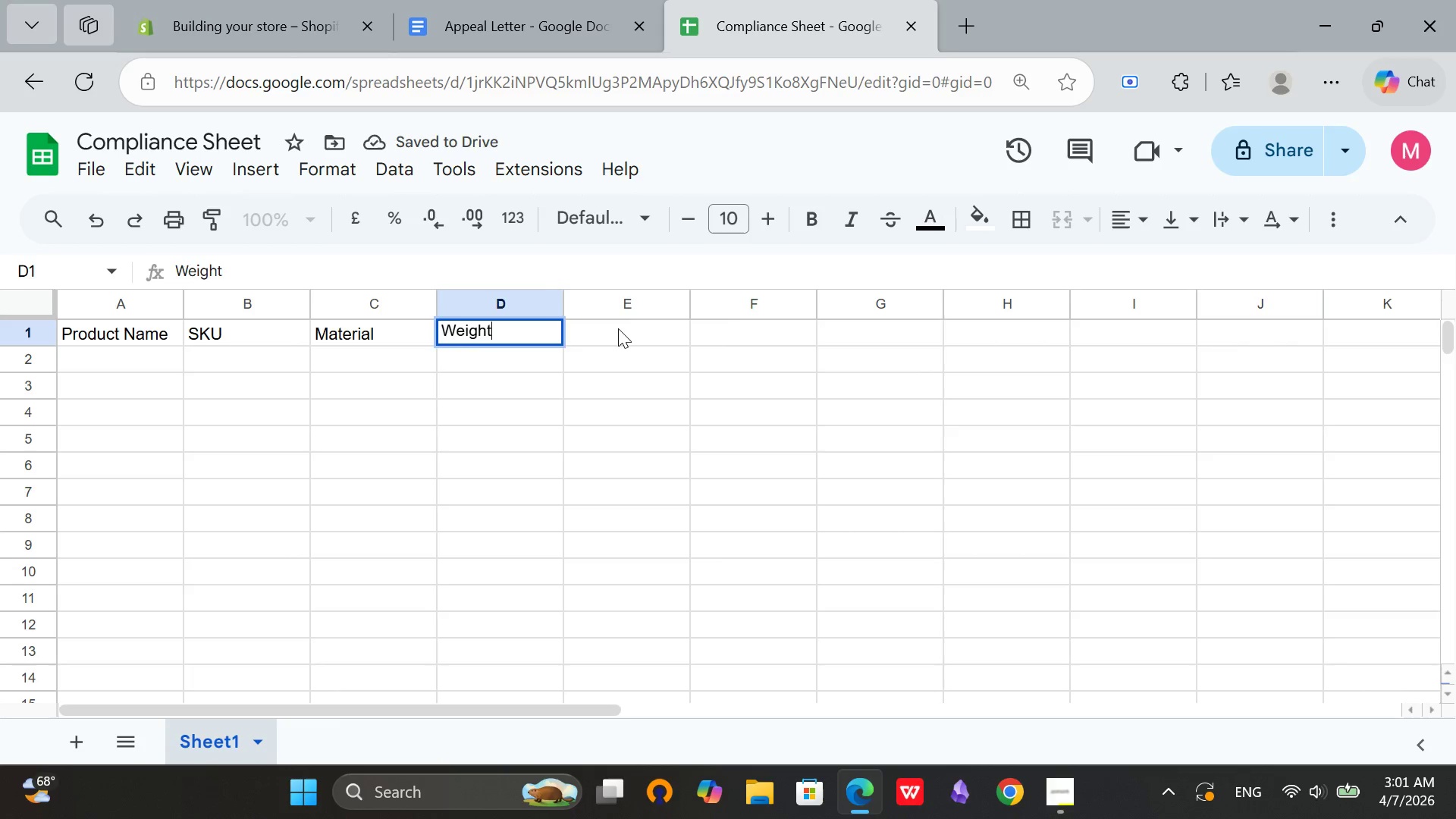 
double_click([618, 328])
 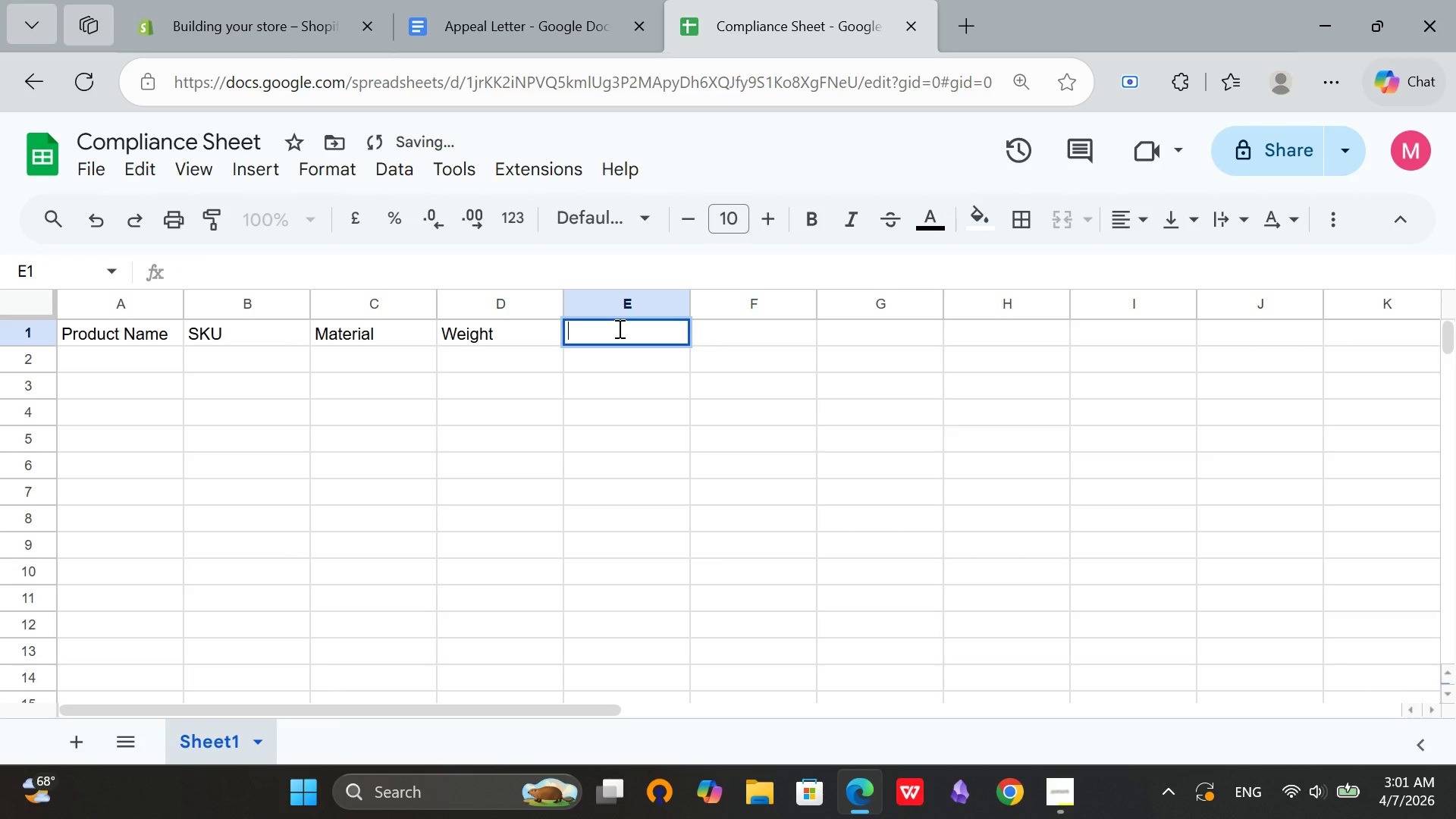 
type(Length)
 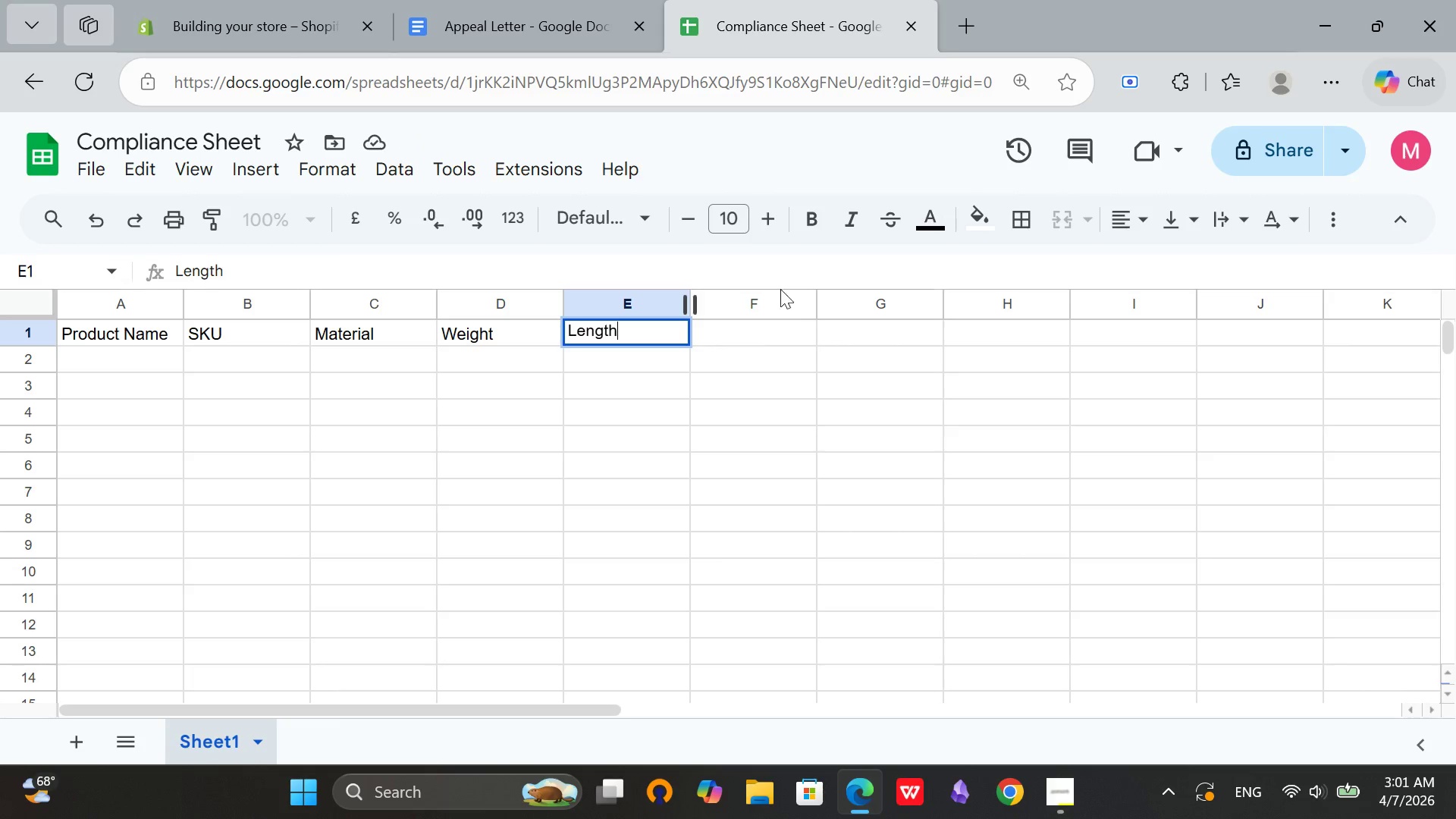 
double_click([748, 347])
 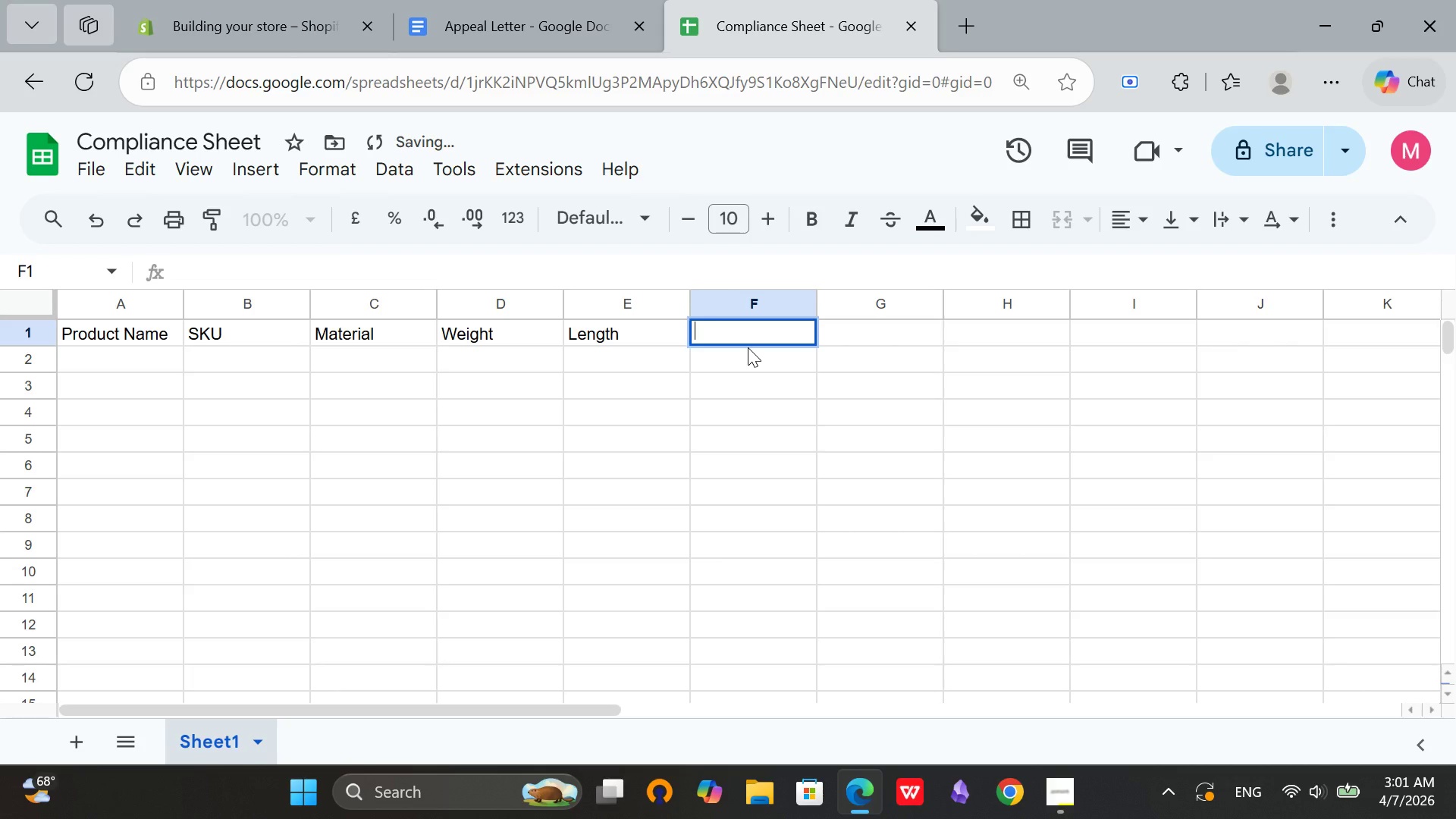 
type(Sharp Edges)
 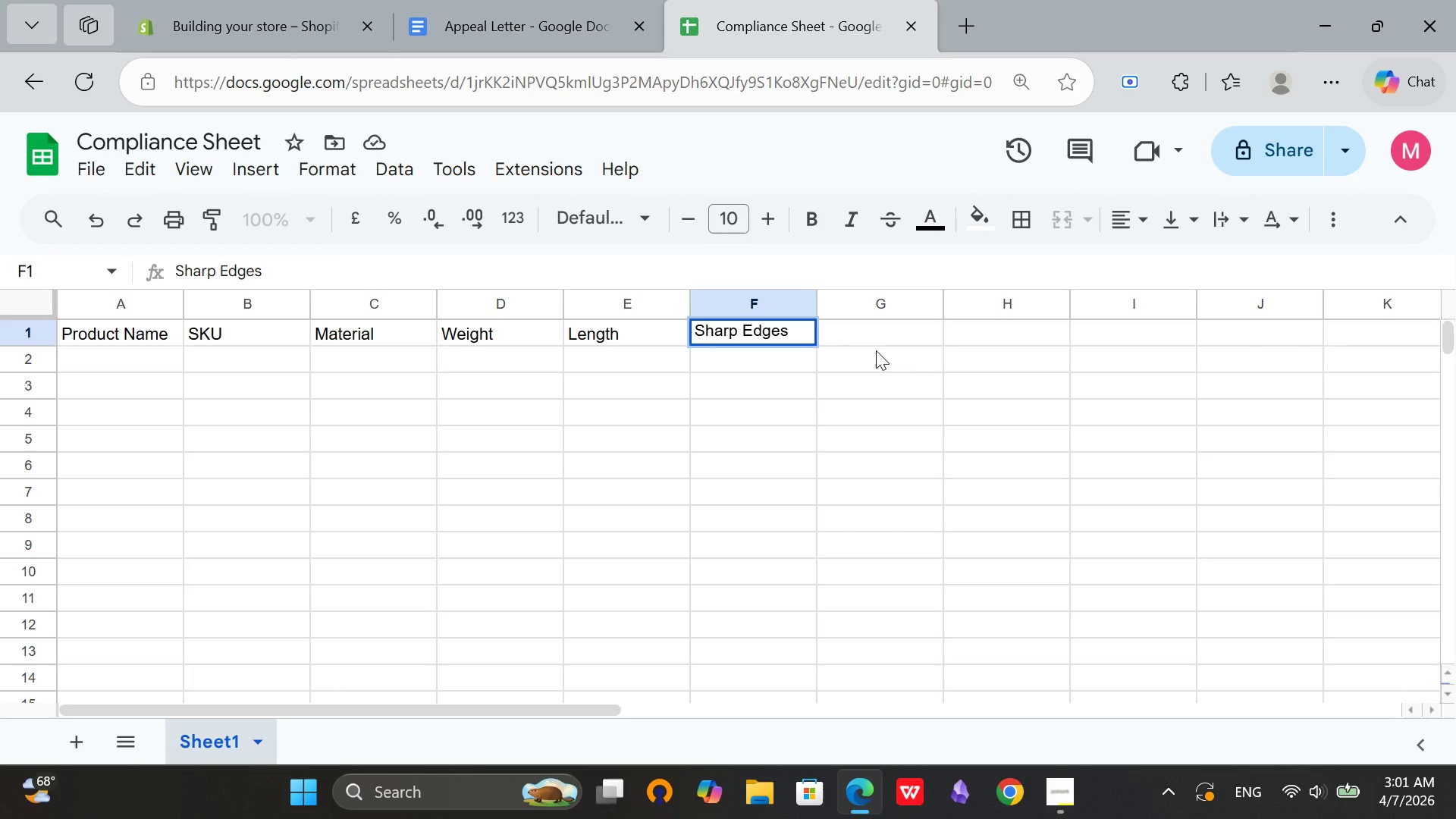 
double_click([878, 328])
 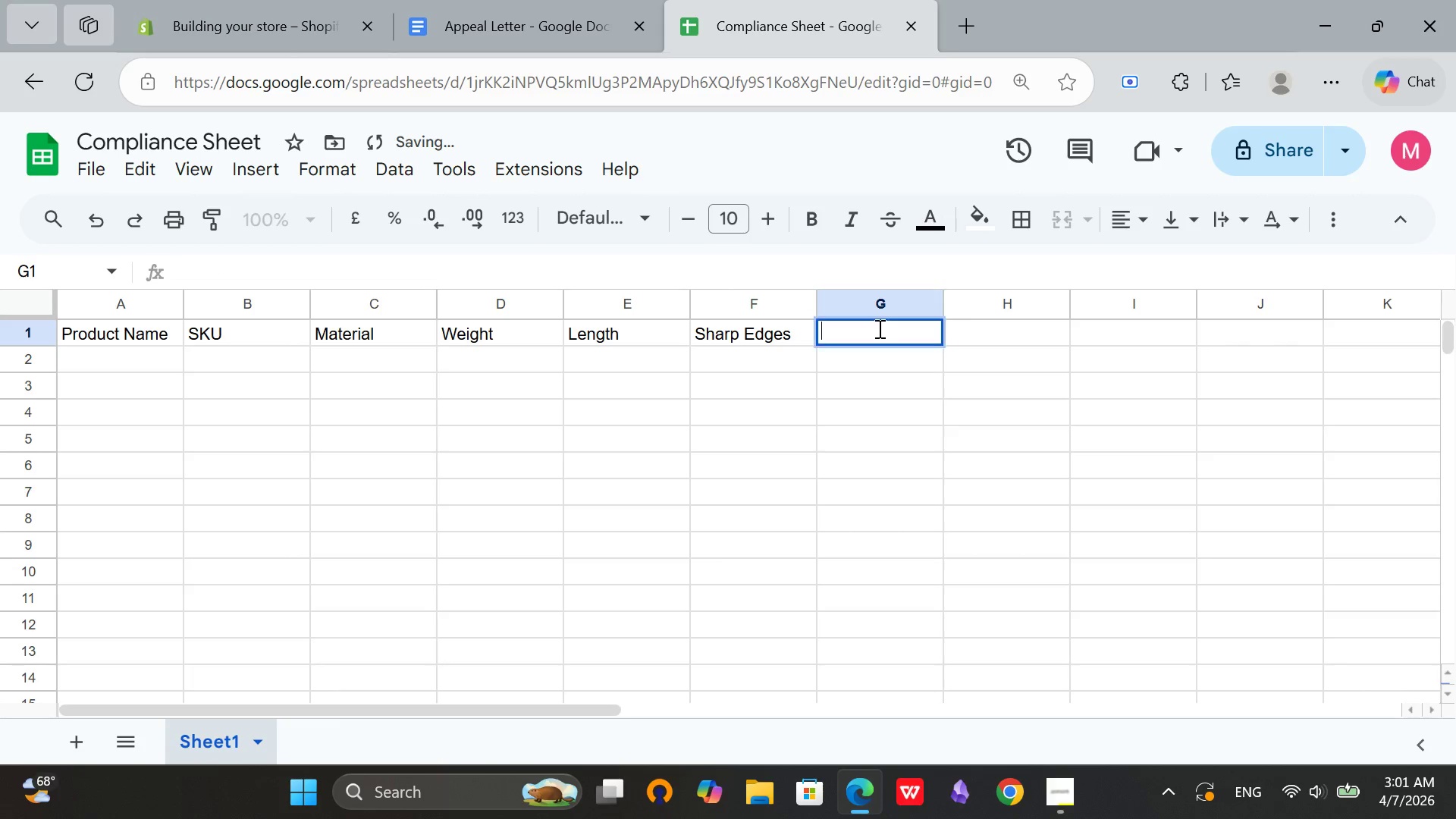 
type(Sharp Points)
 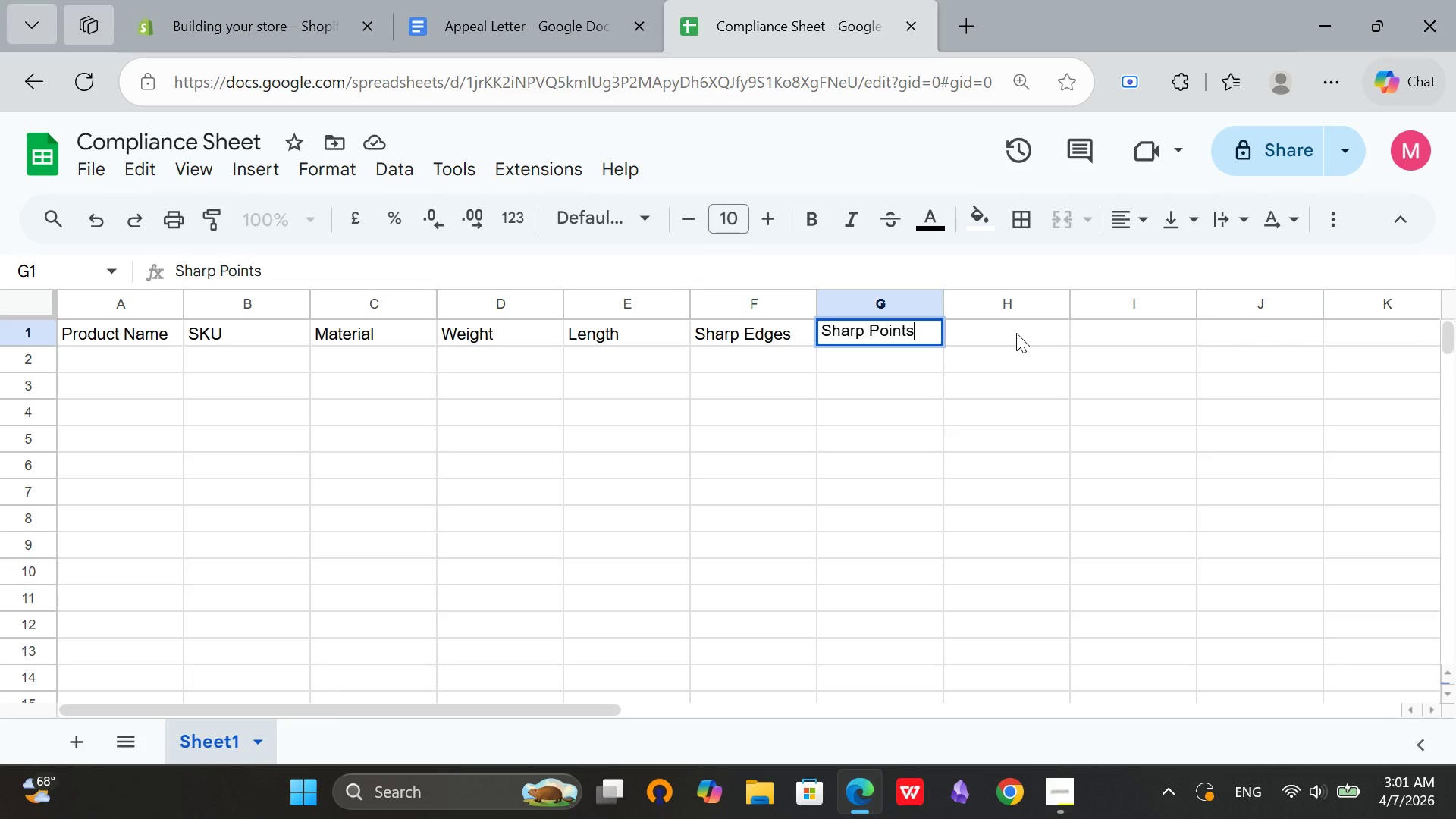 
left_click([1040, 341])
 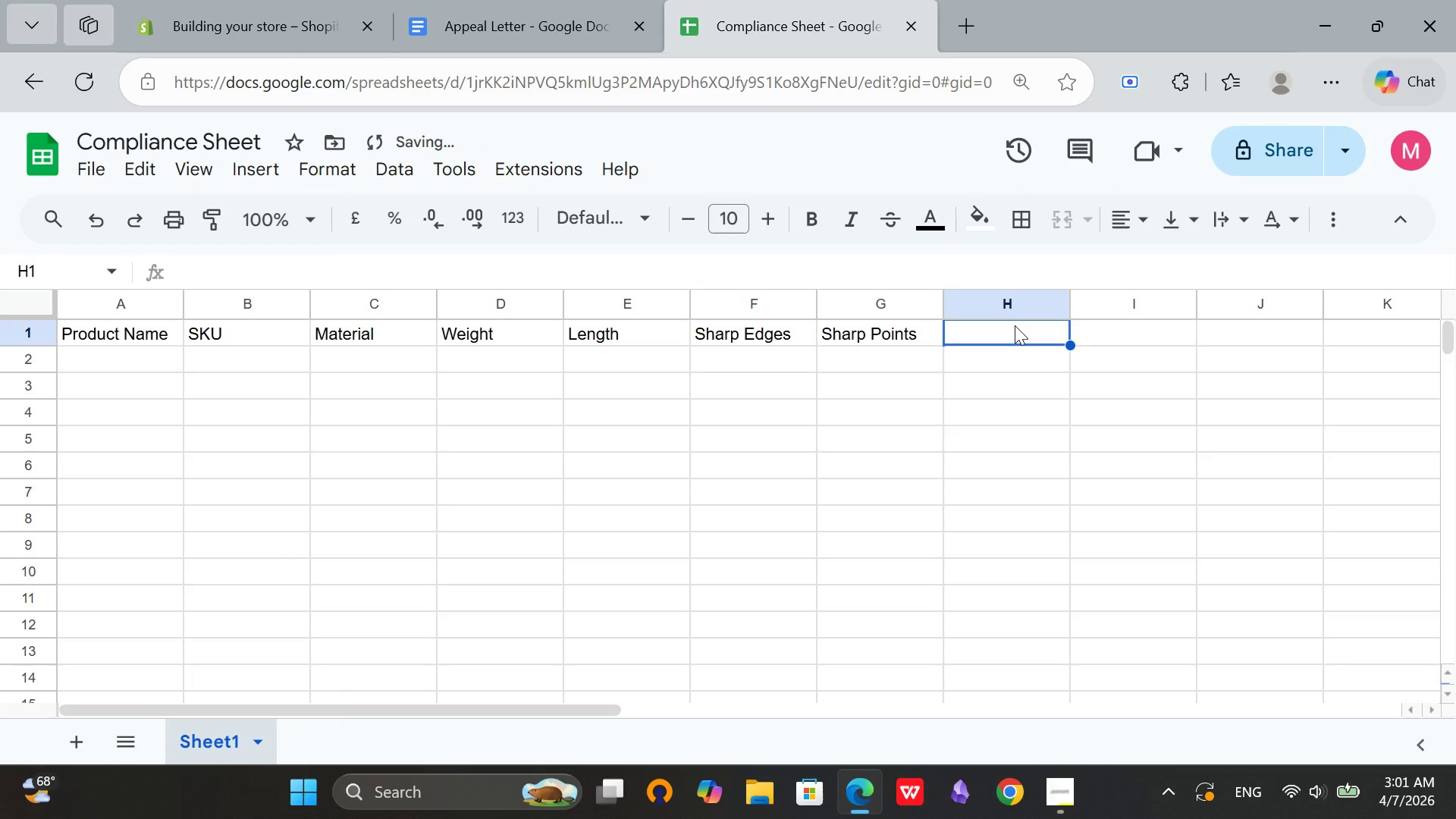 
left_click([1015, 325])
 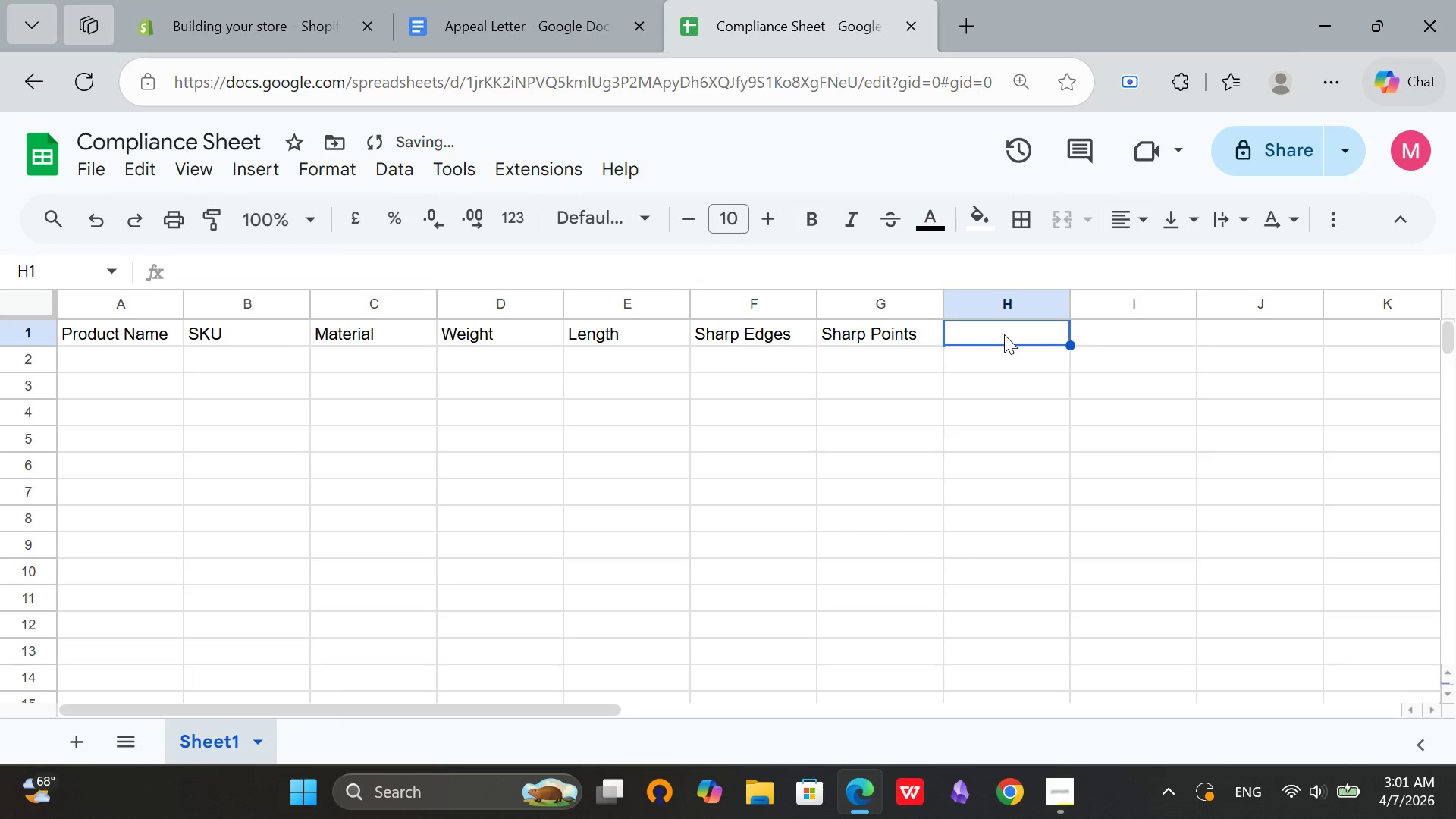 
double_click([1004, 334])
 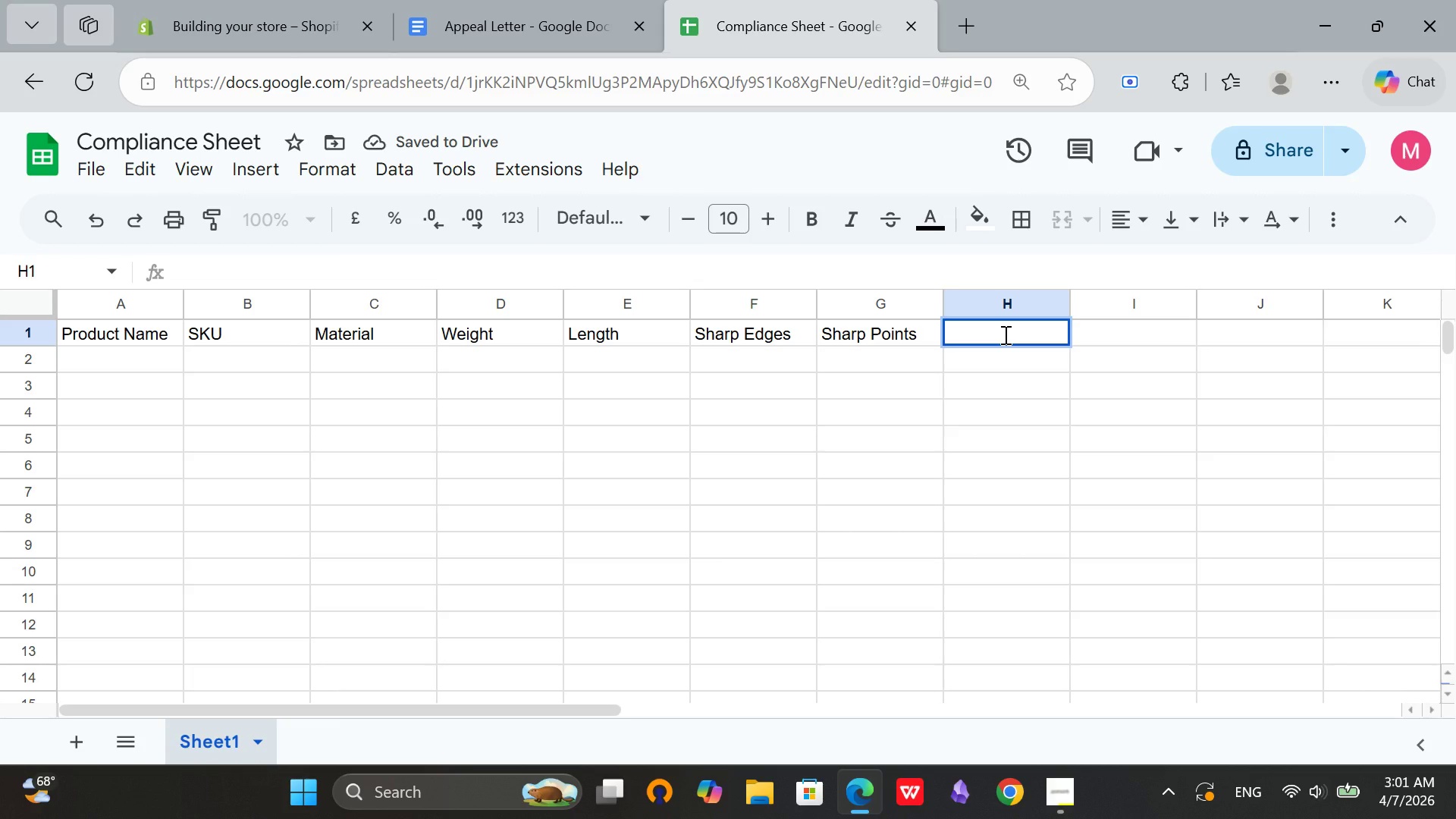 
type(Safety Standard)
 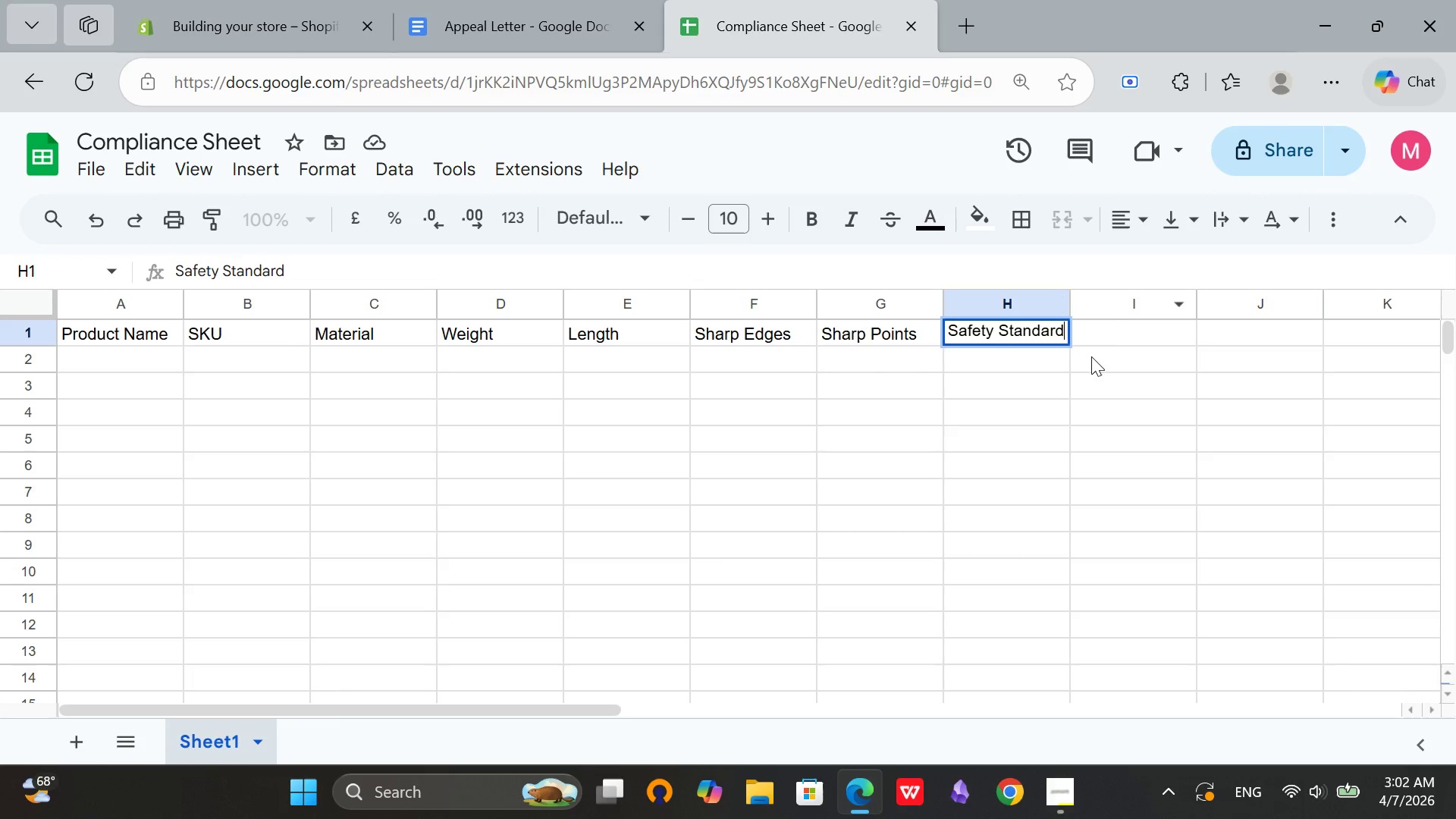 
double_click([1110, 334])
 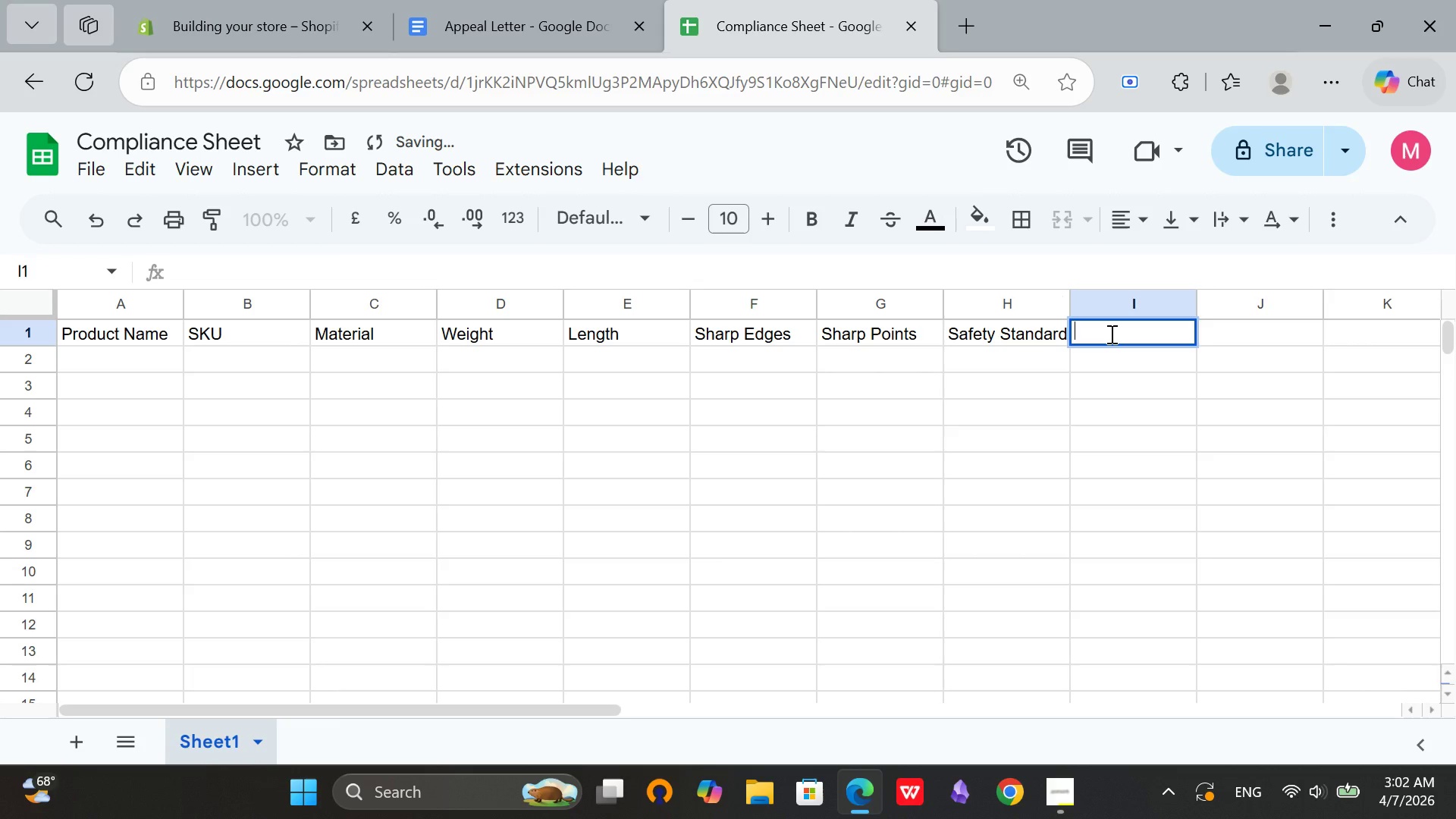 
type(ntended Use)
 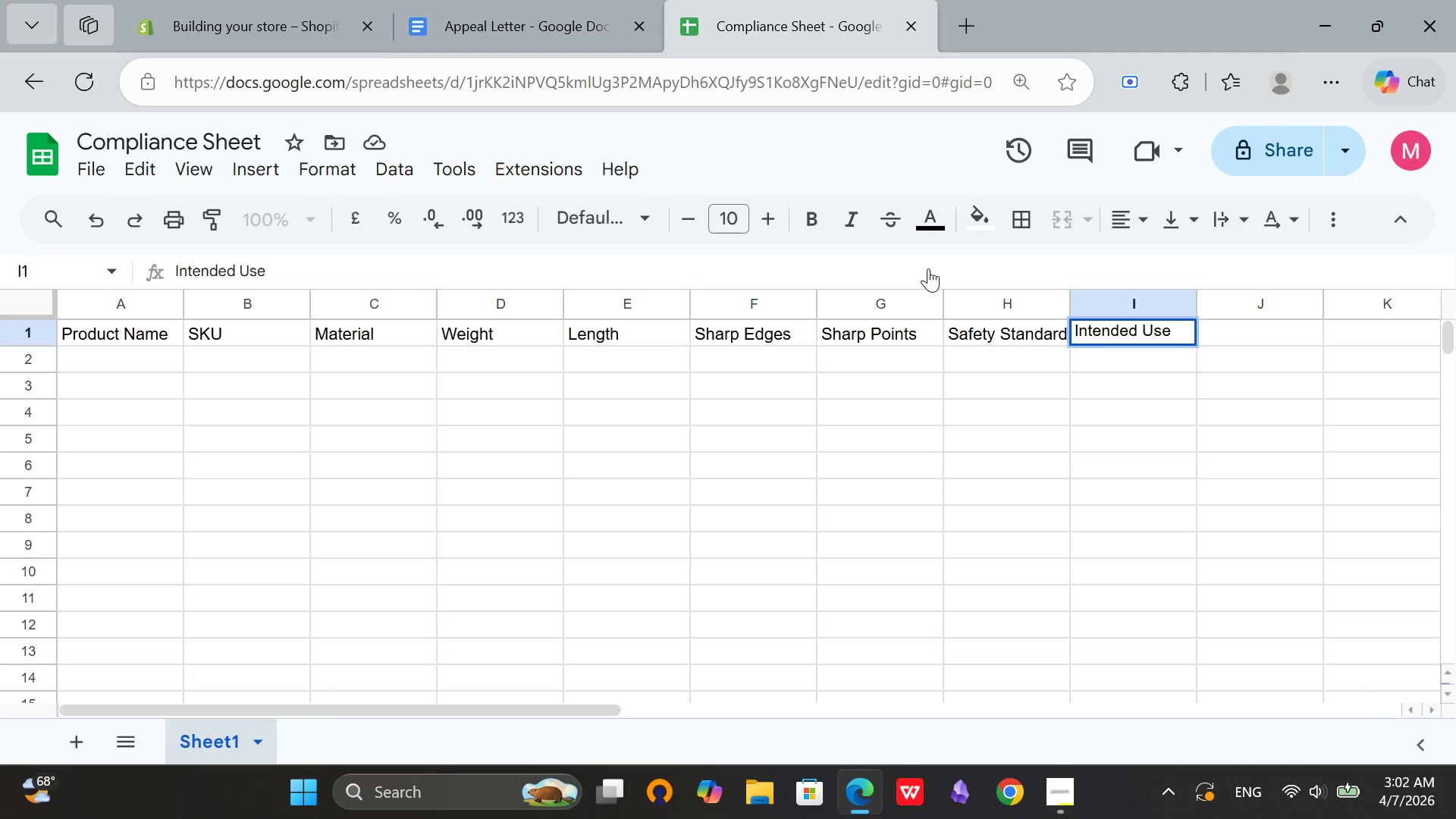 
hold_key(key=I, duration=0.31)
 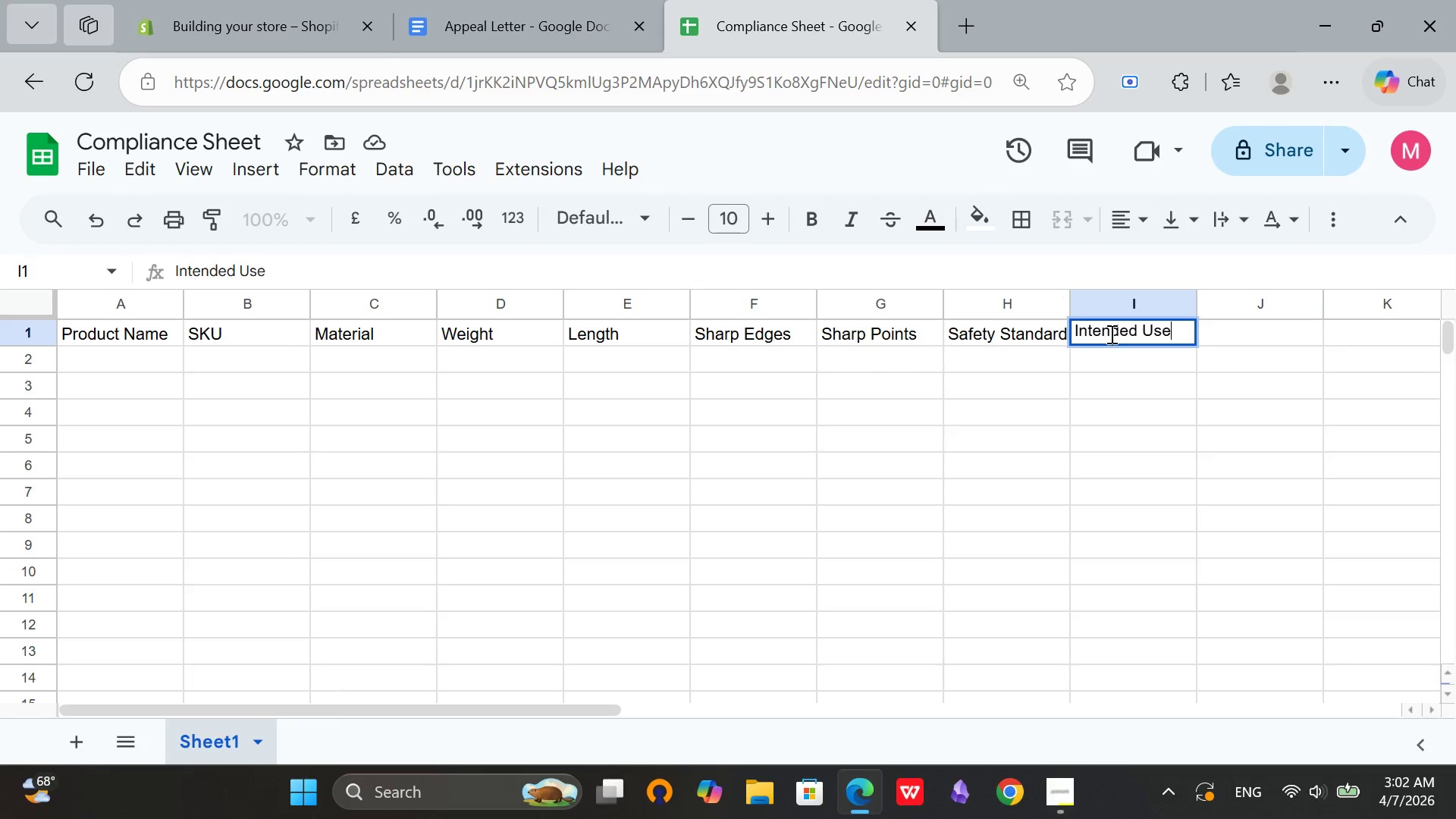 
double_click([138, 356])
 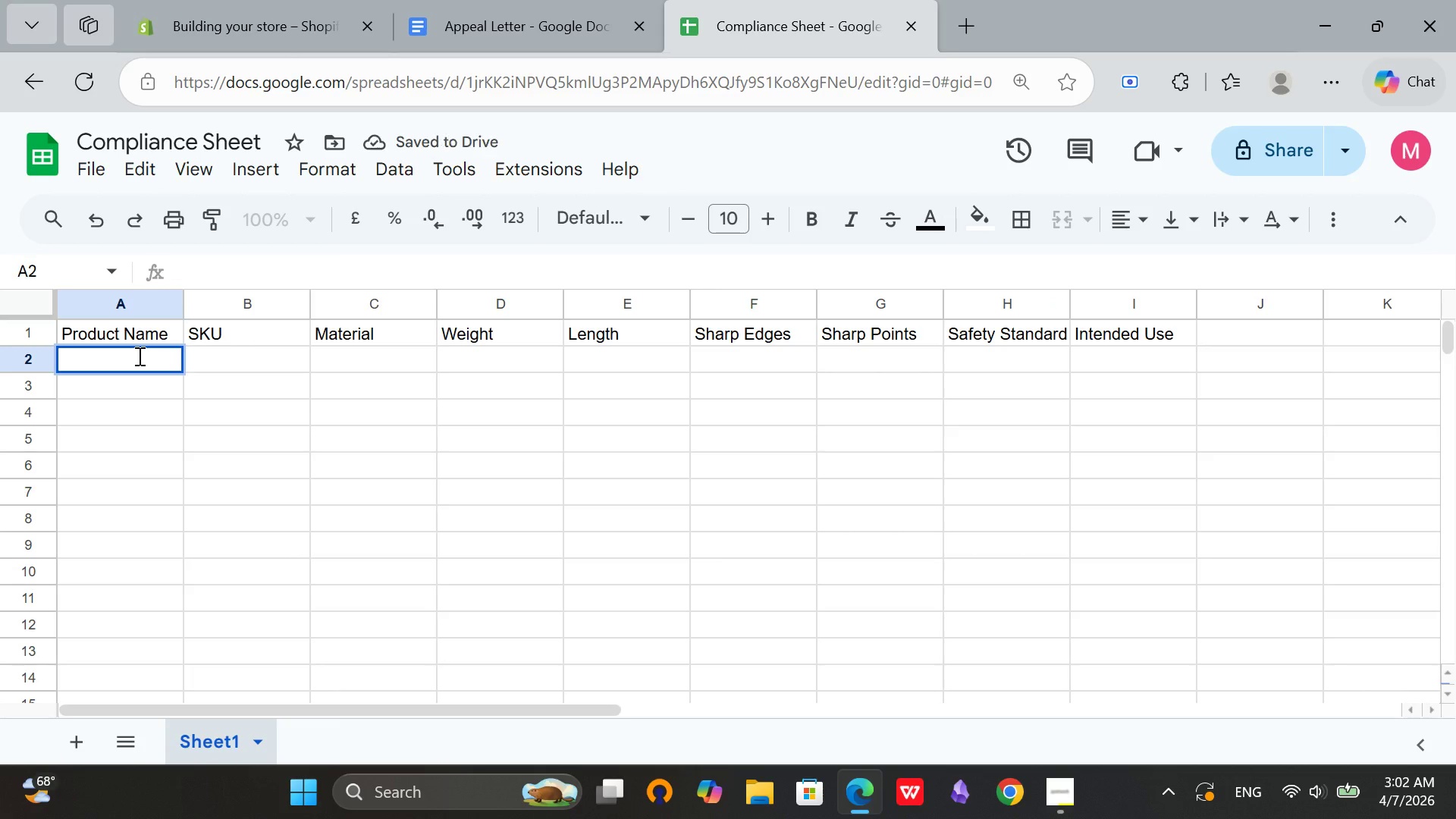 
type(Wooden Bokken)
 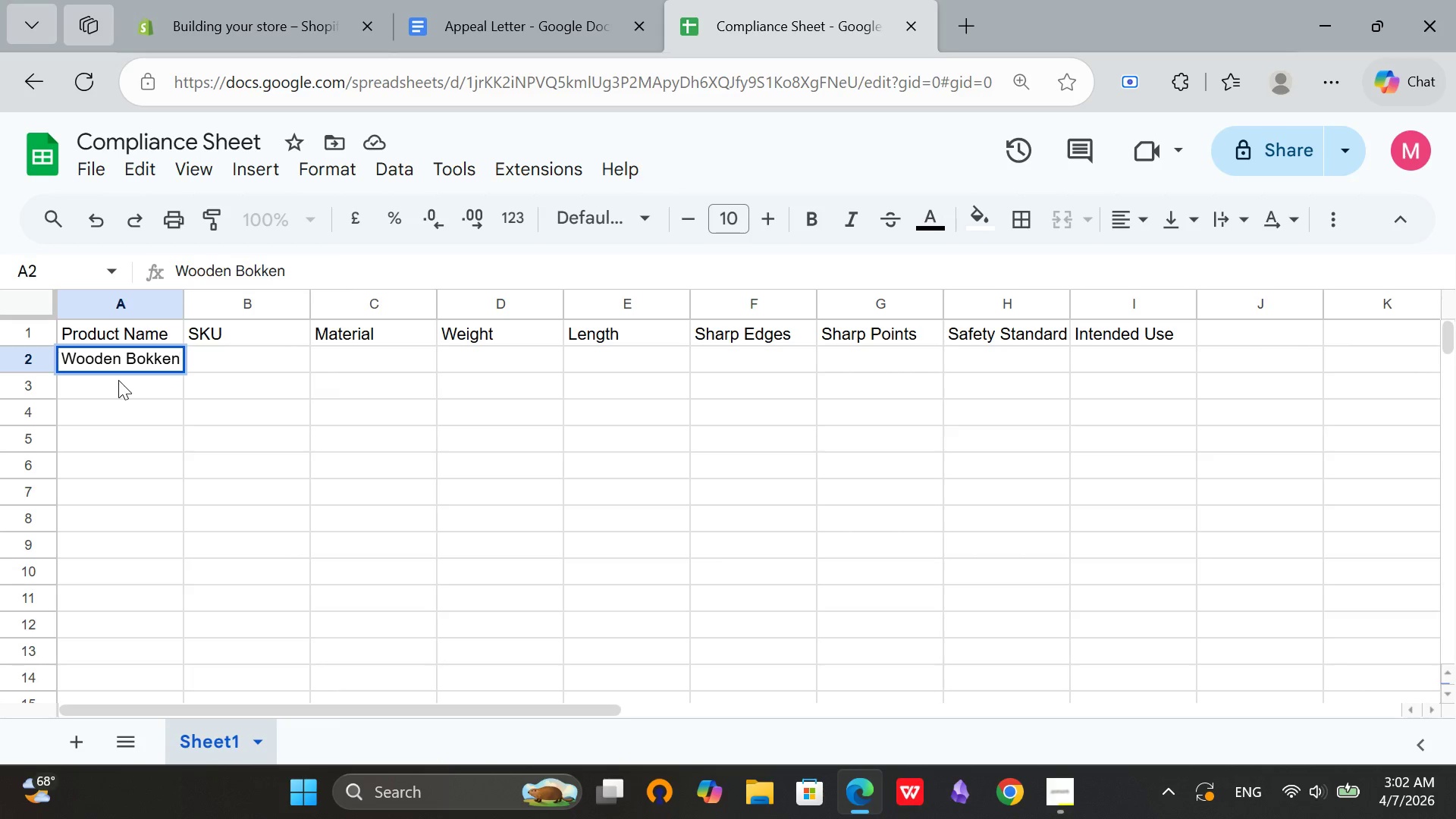 
key(CapsLock)
 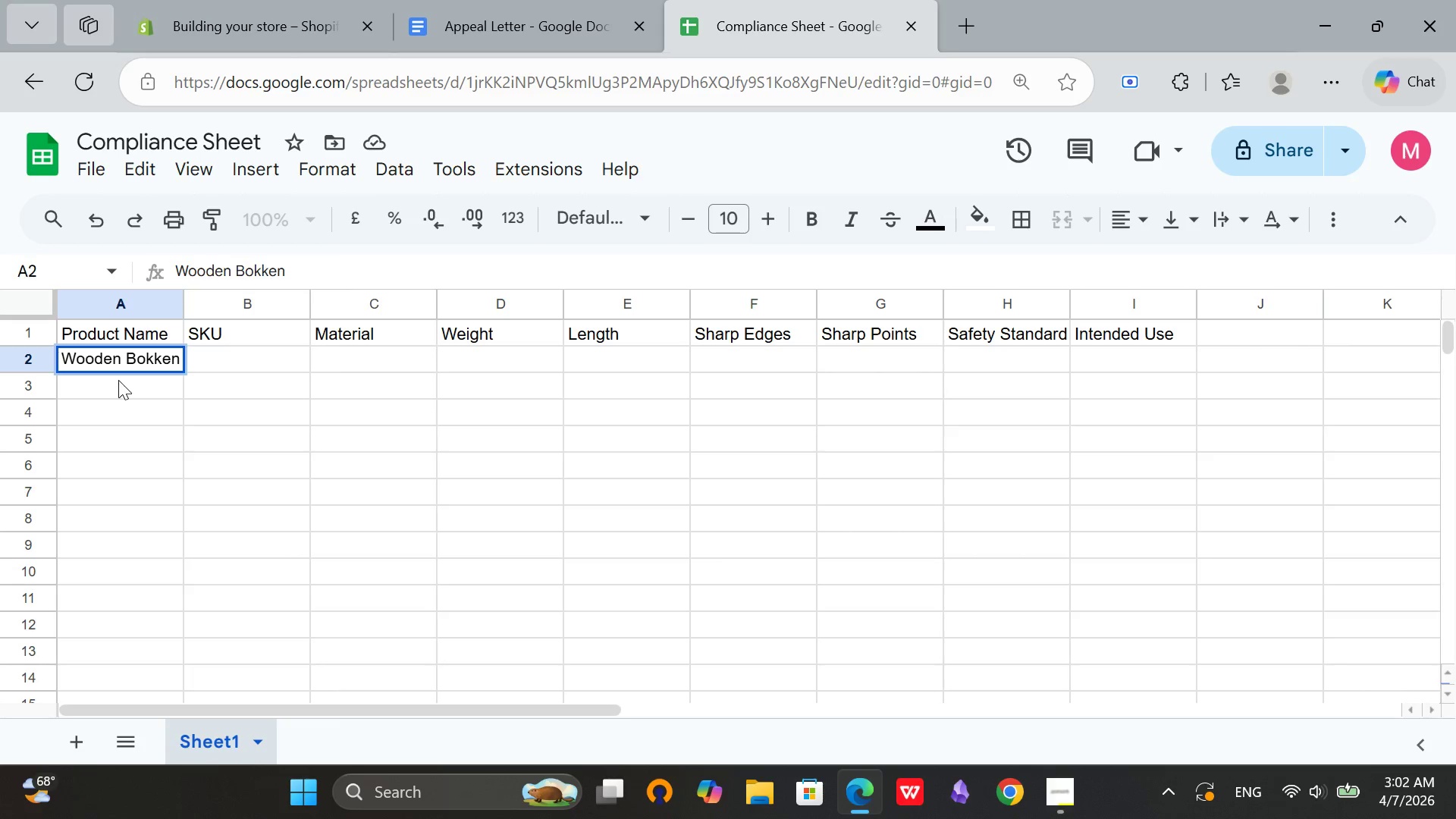 
key(F)
 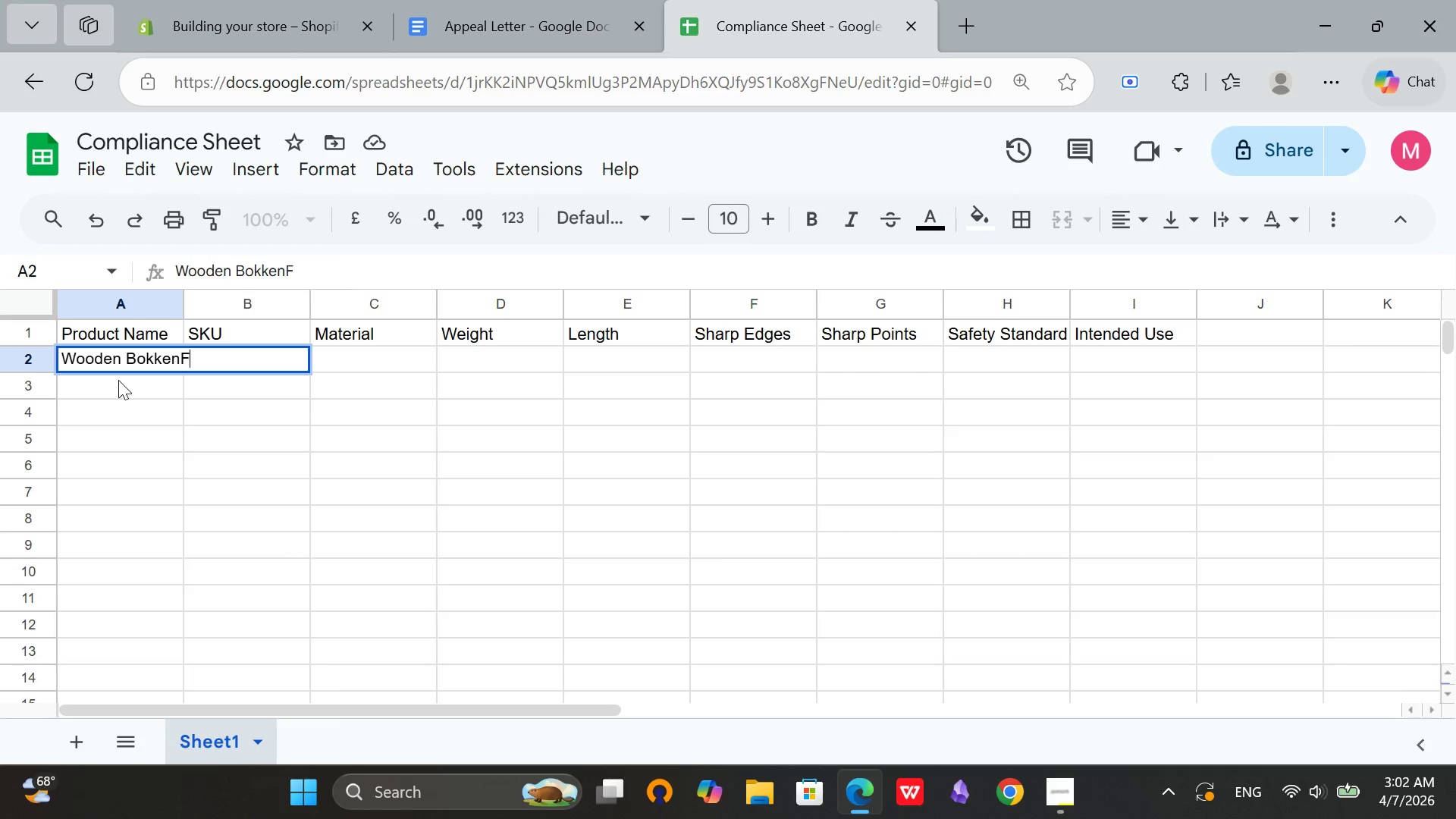 
key(CapsLock)
 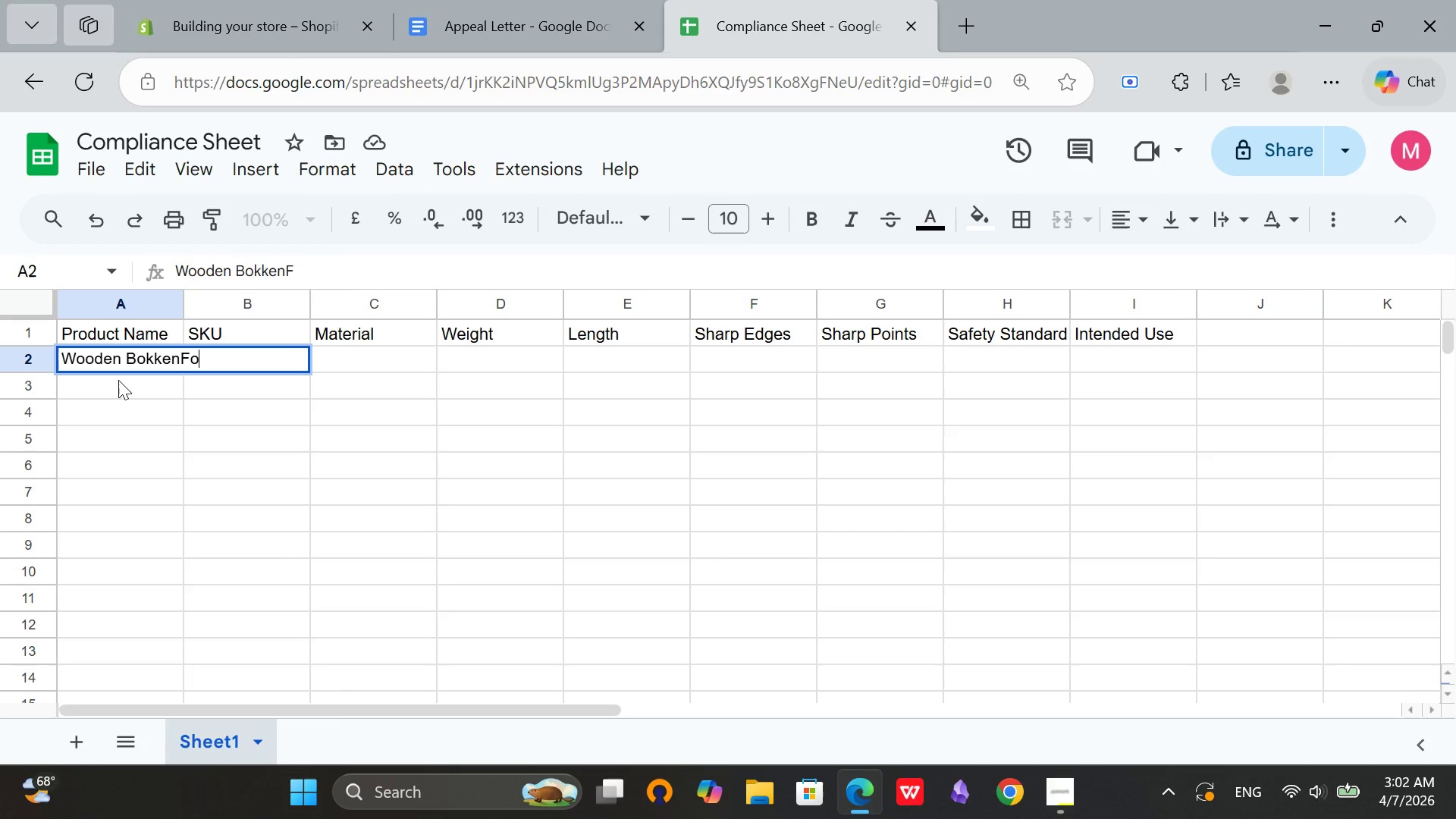 
key(O)
 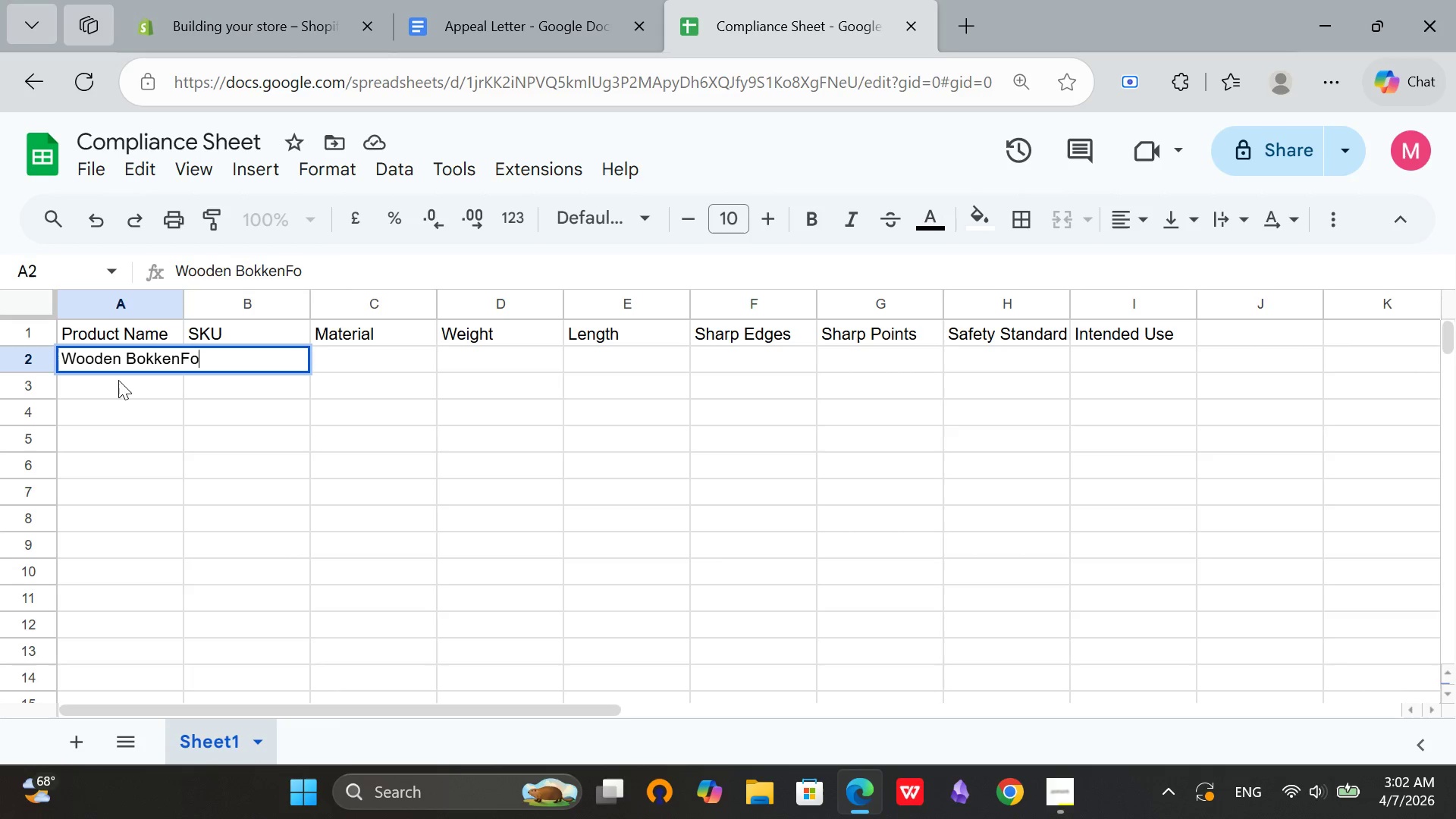 
key(Backspace)
 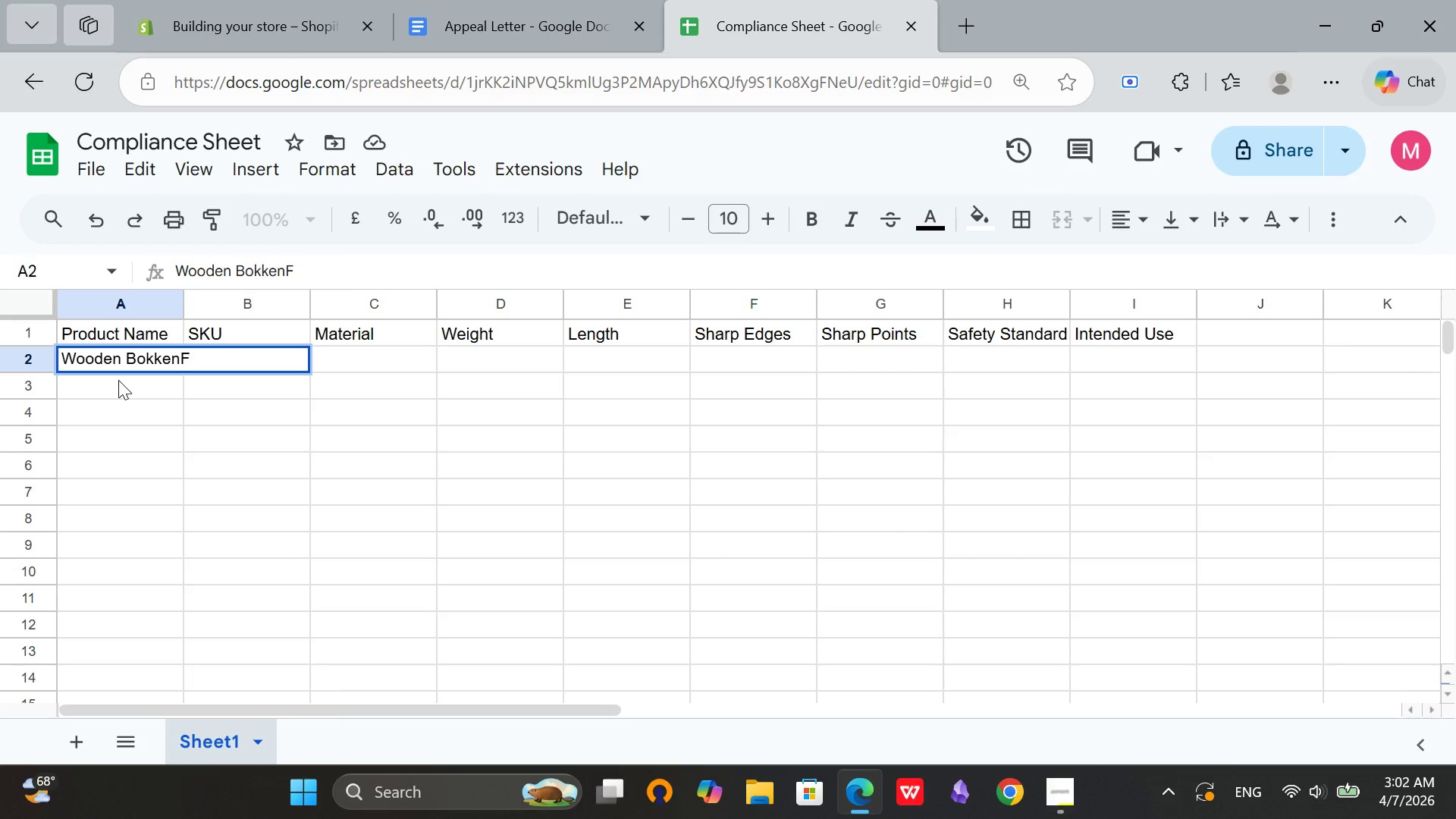 
key(Backspace)
 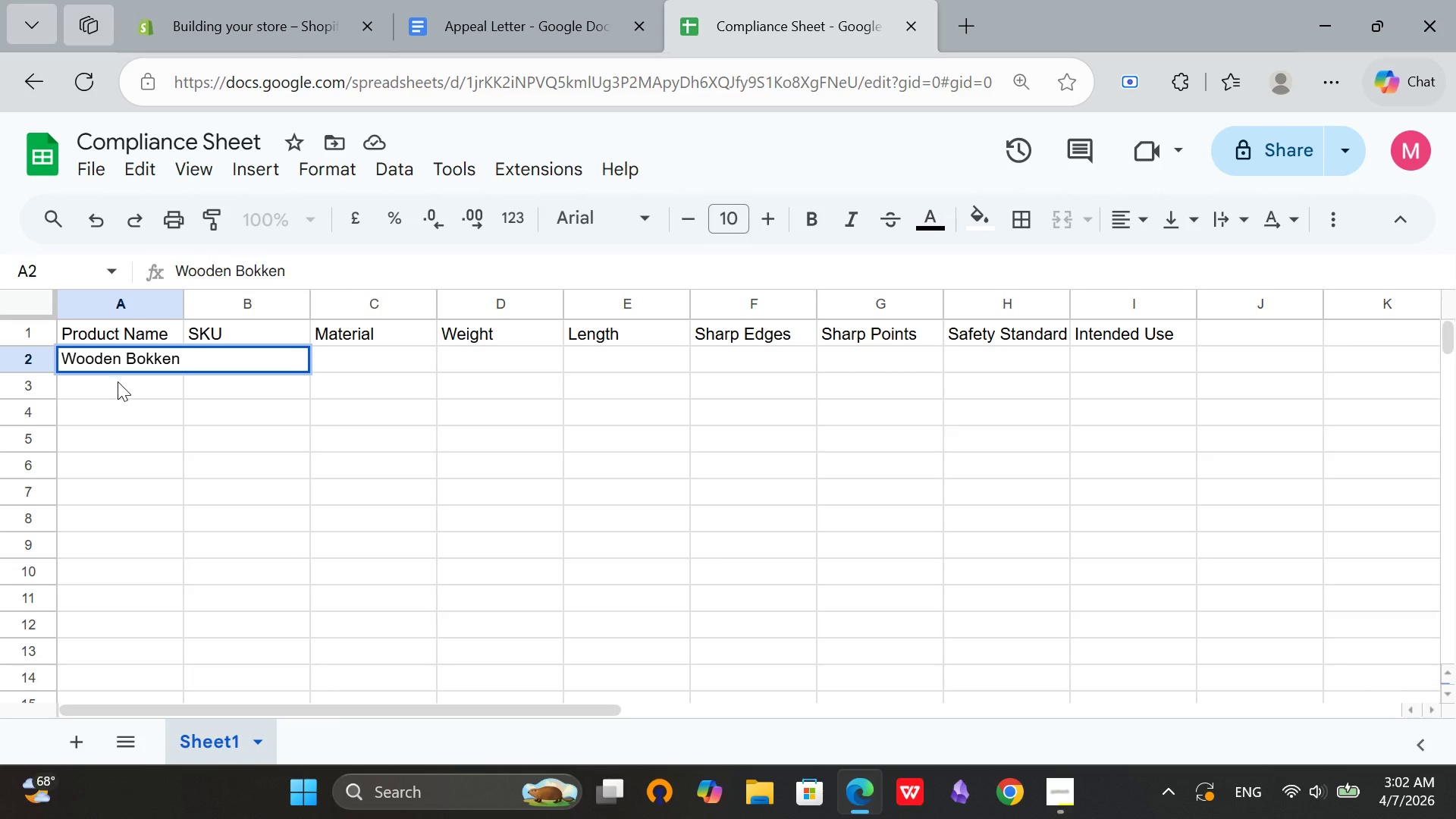 
double_click([111, 388])
 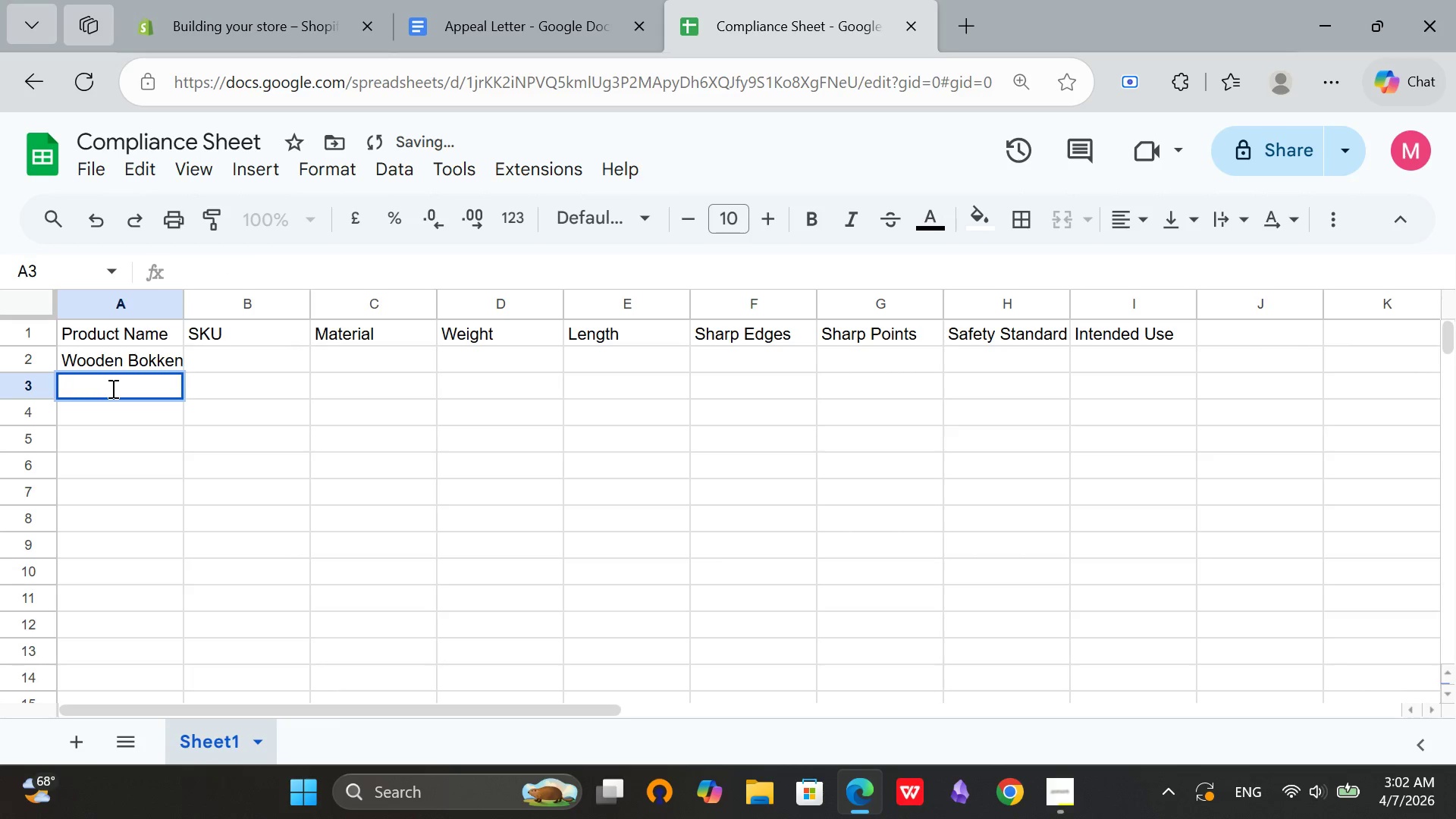 
triple_click([111, 388])
 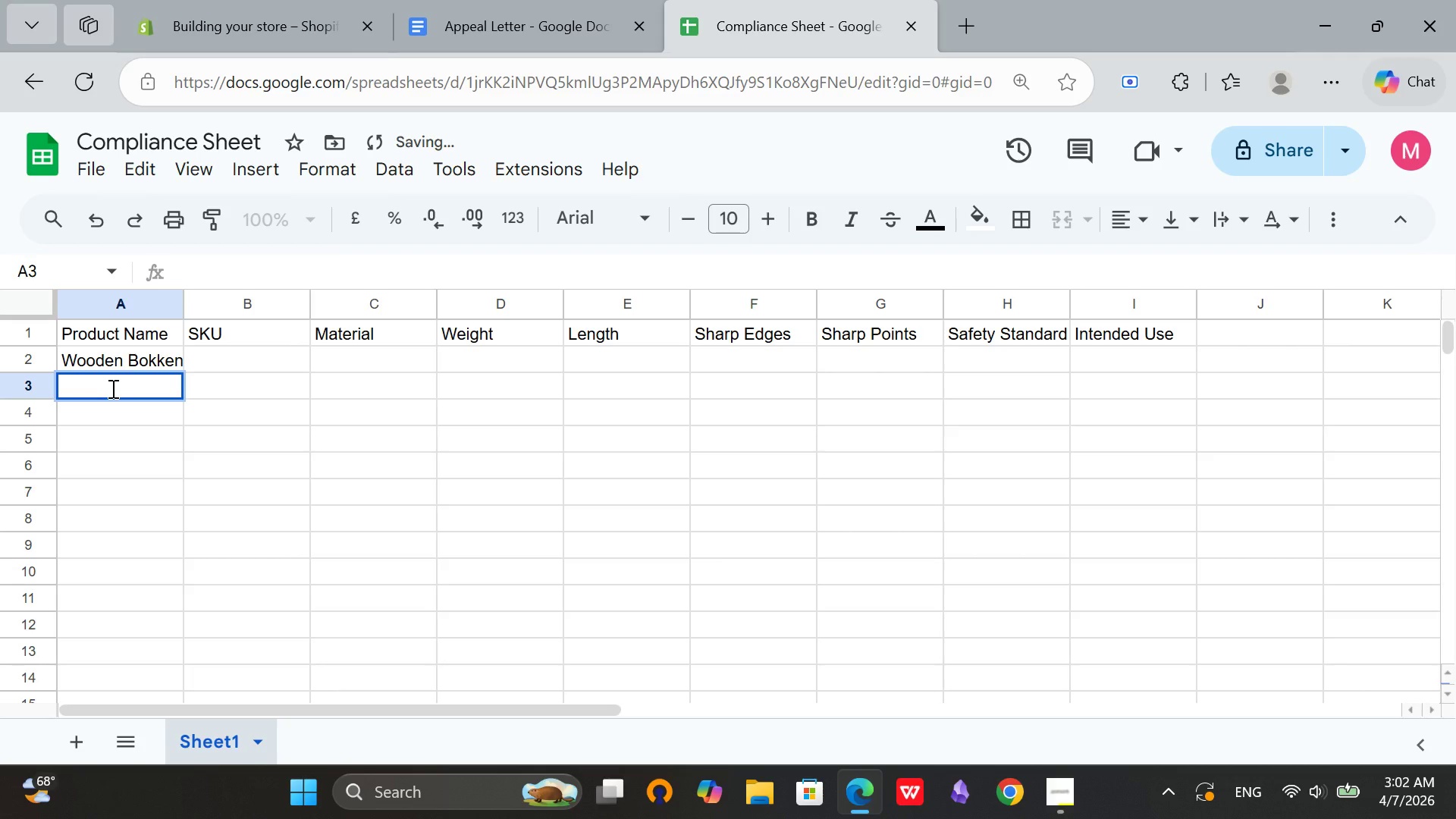 
left_click([111, 388])
 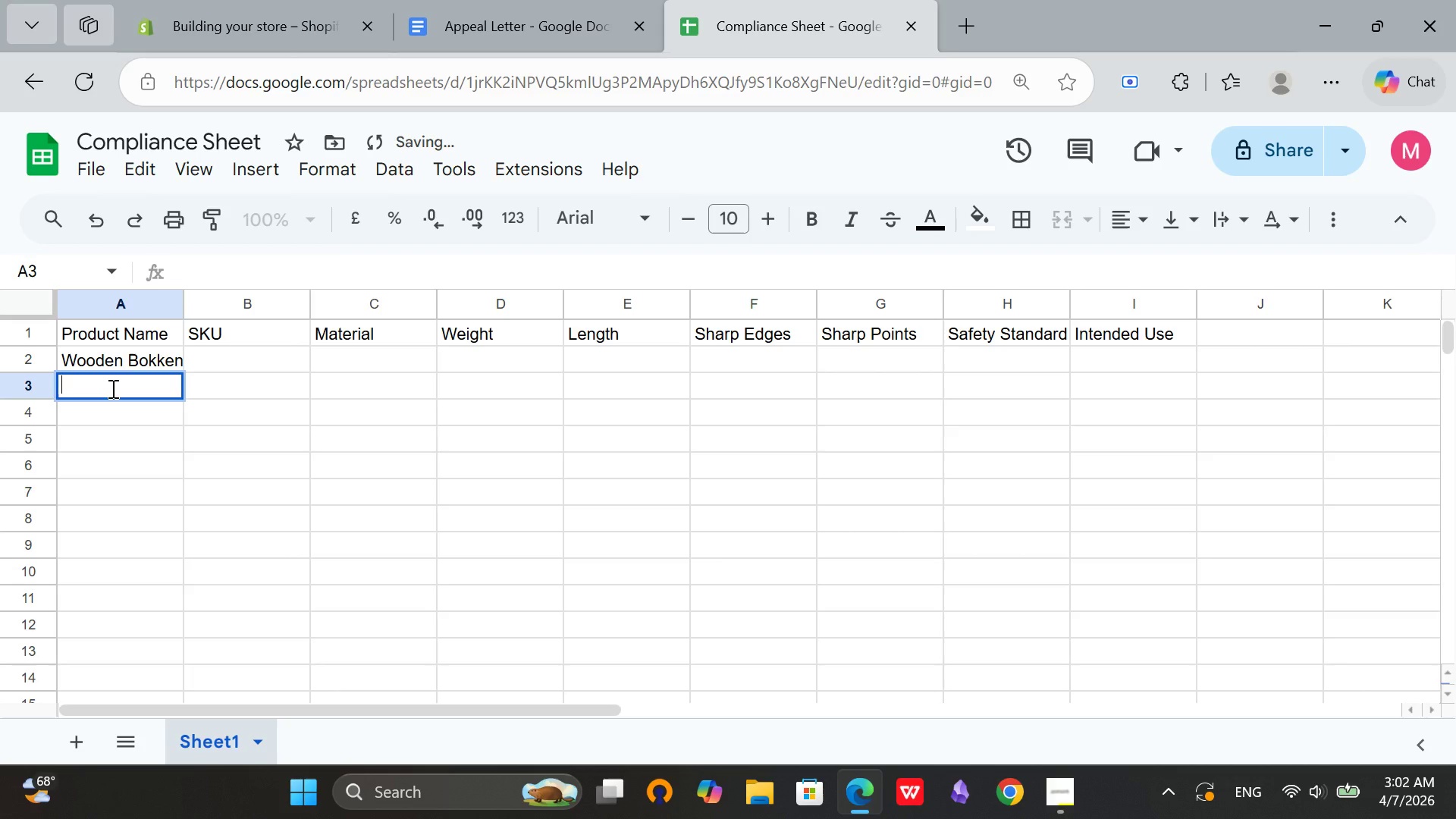 
type(Foam Nun)
 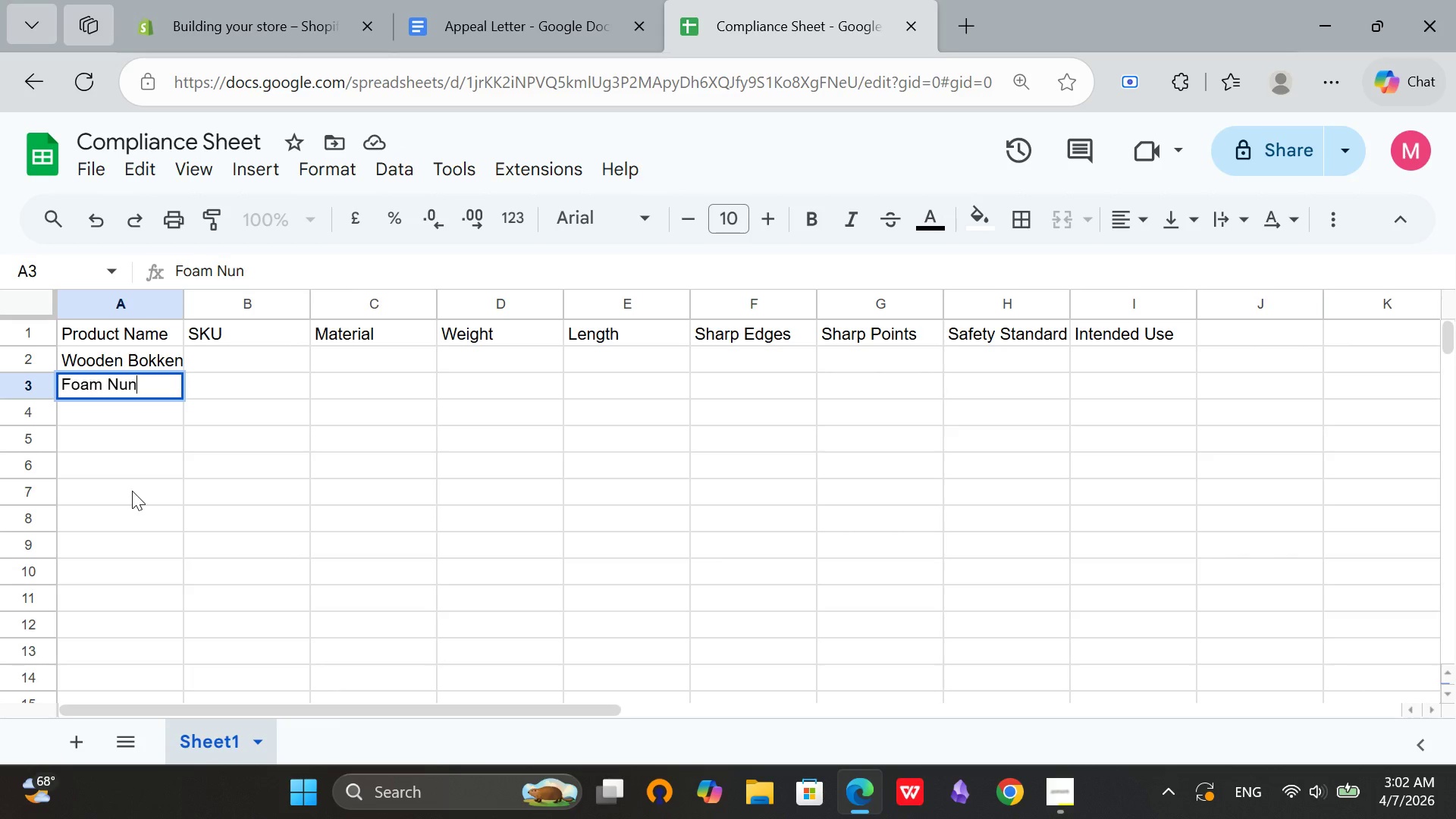 
type(chucks)
 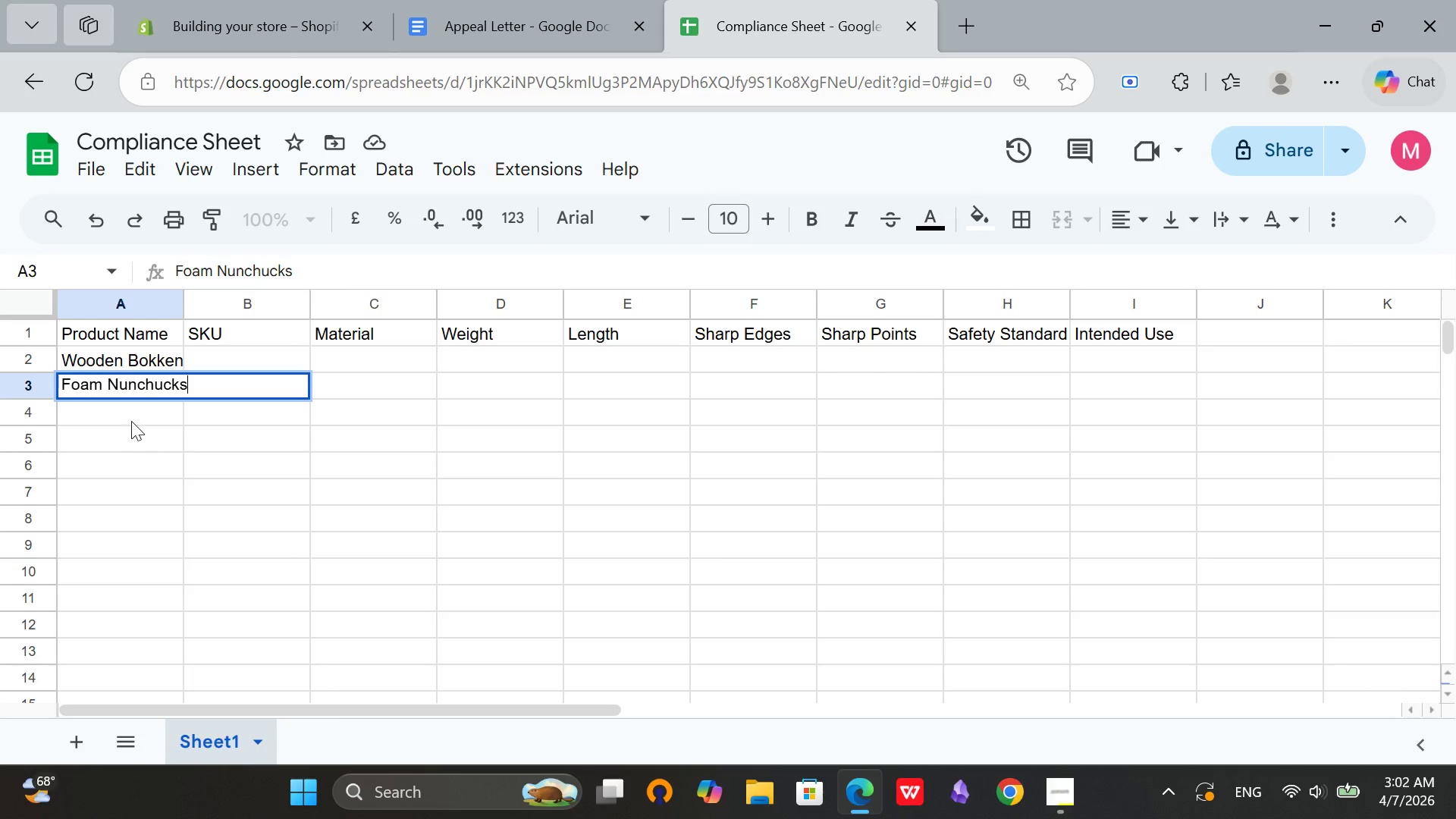 
double_click([129, 413])
 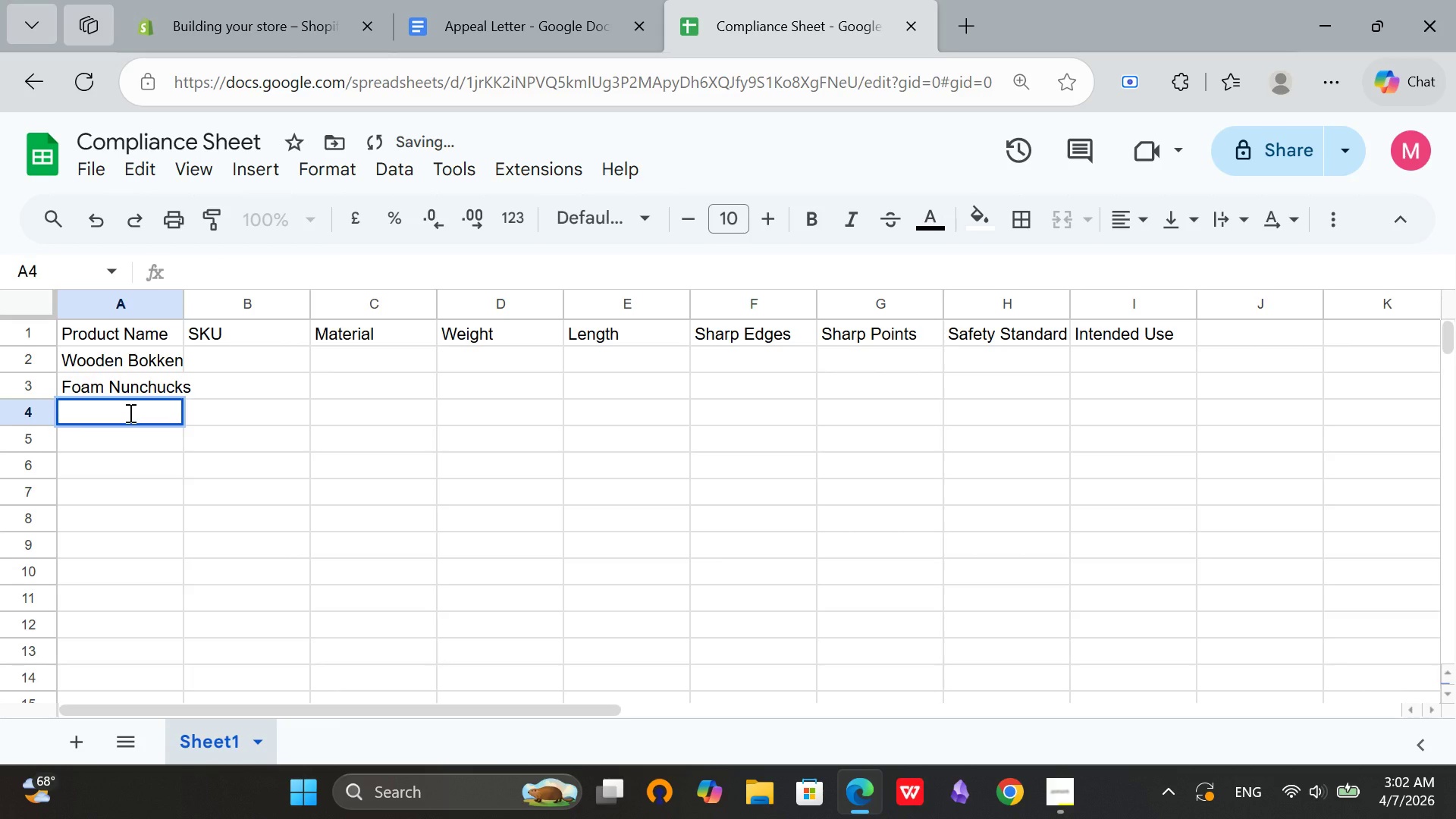 
type(Padded Kali Sticks)
 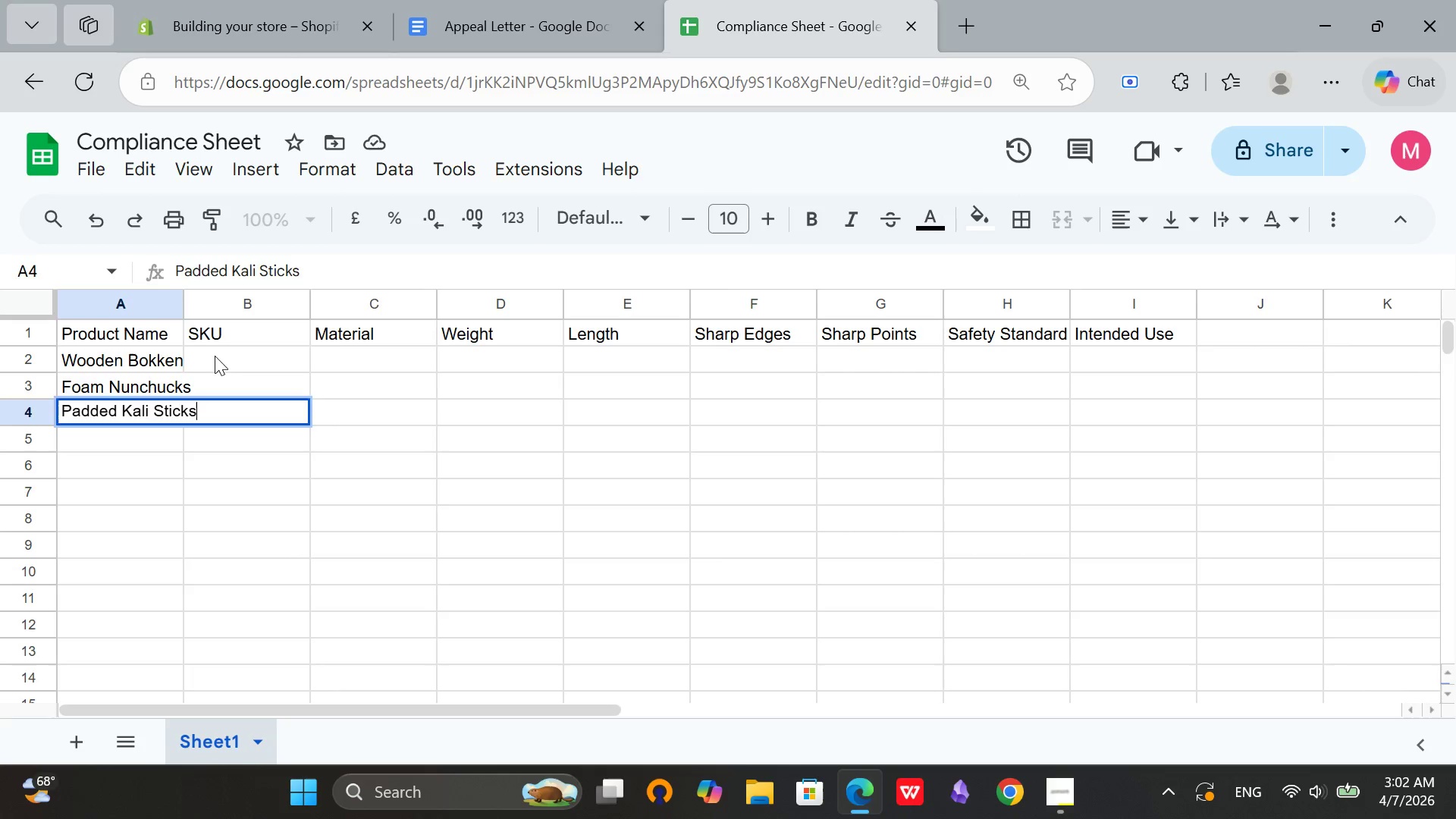 
double_click([215, 356])
 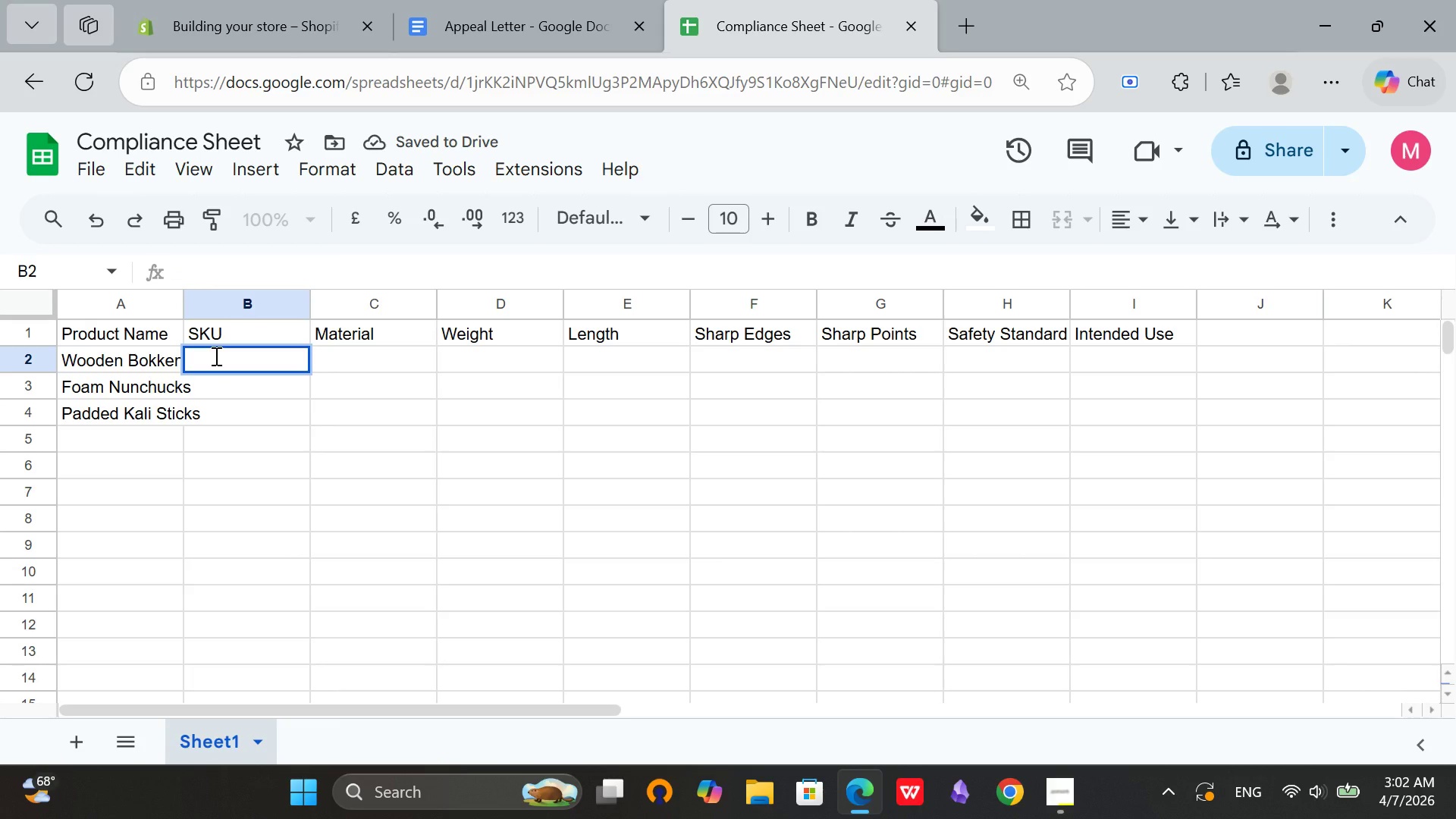 
type(BK-WD-001)
 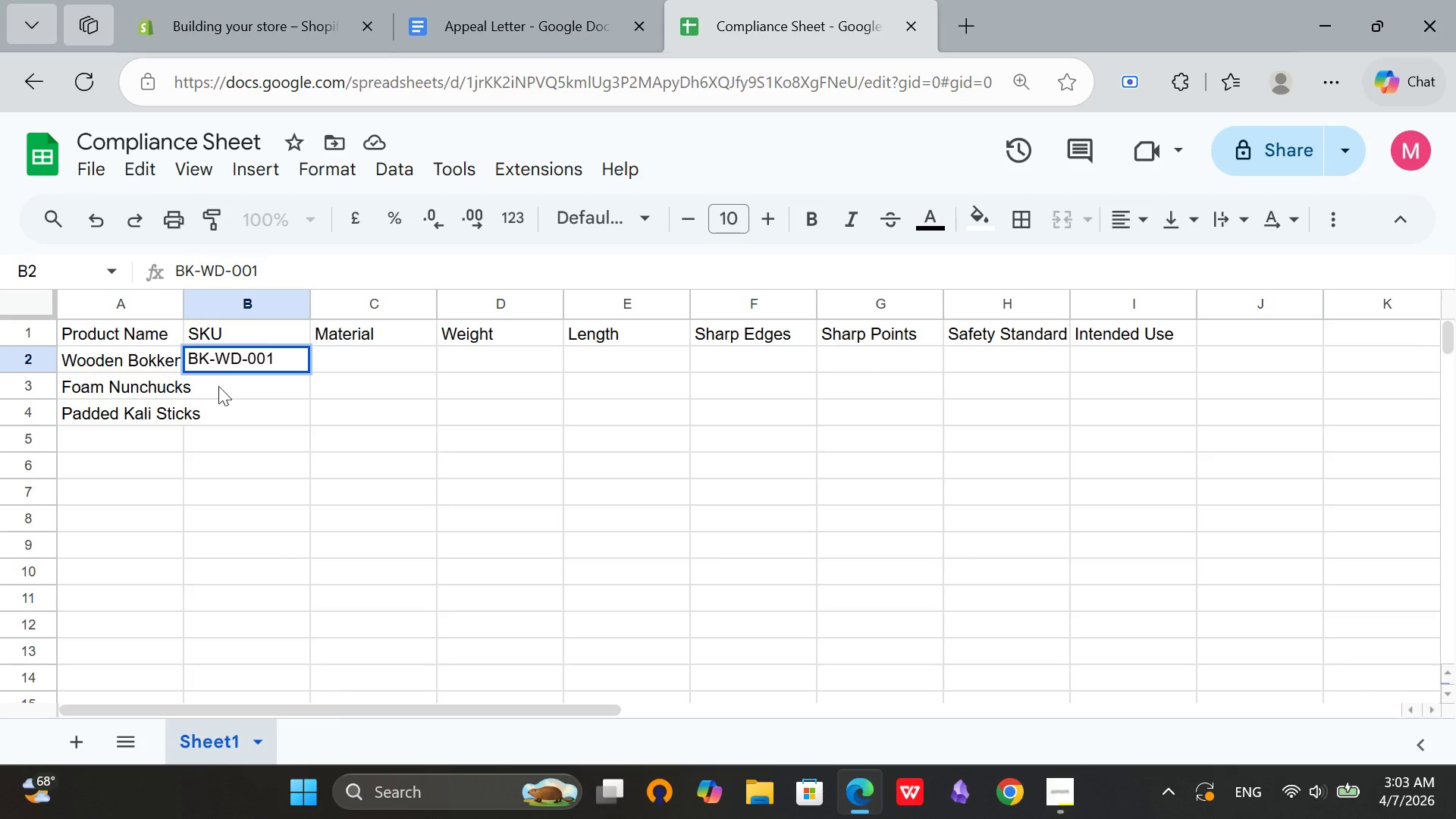 
double_click([219, 394])
 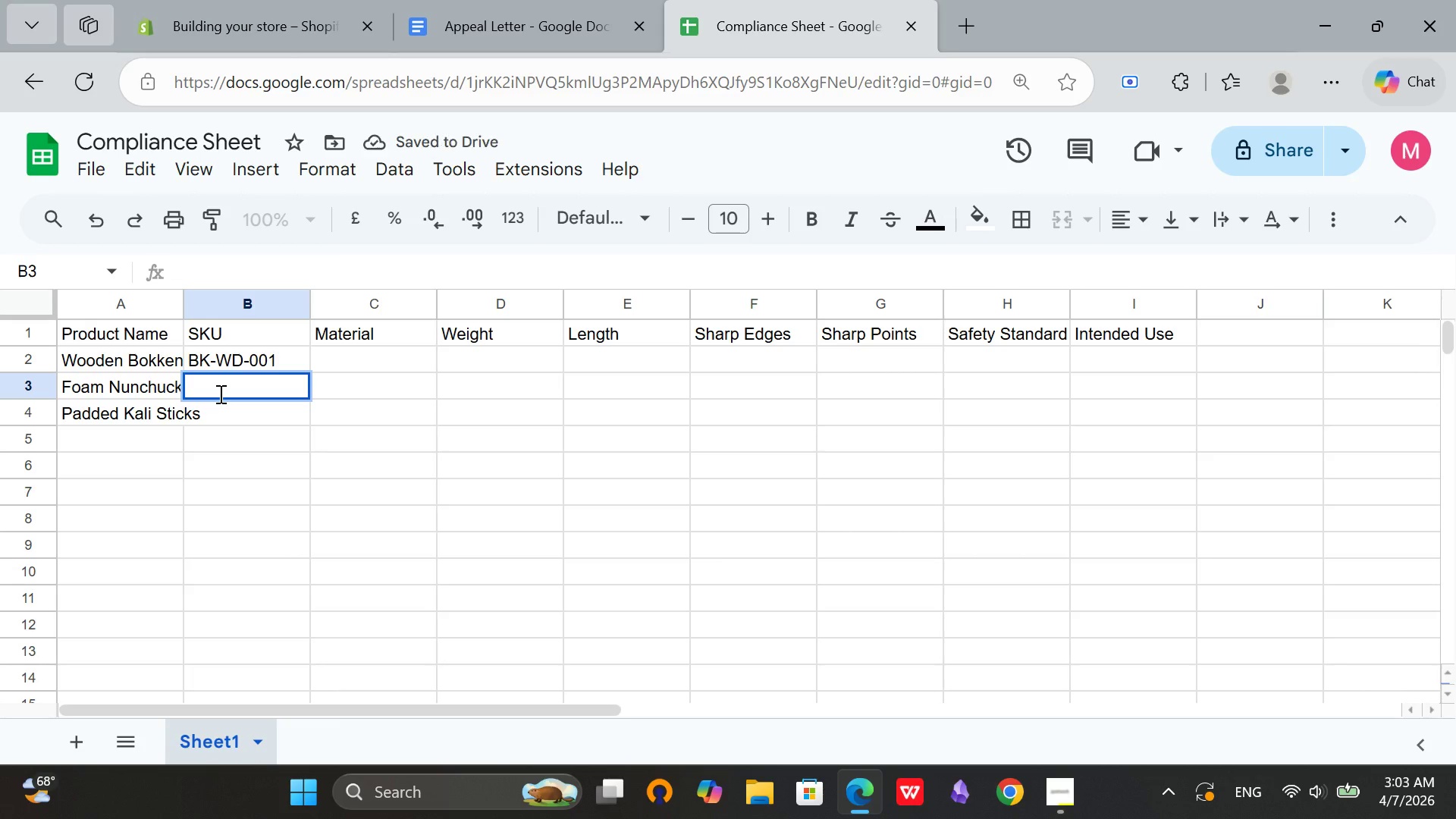 
type(NC-FM-002)
 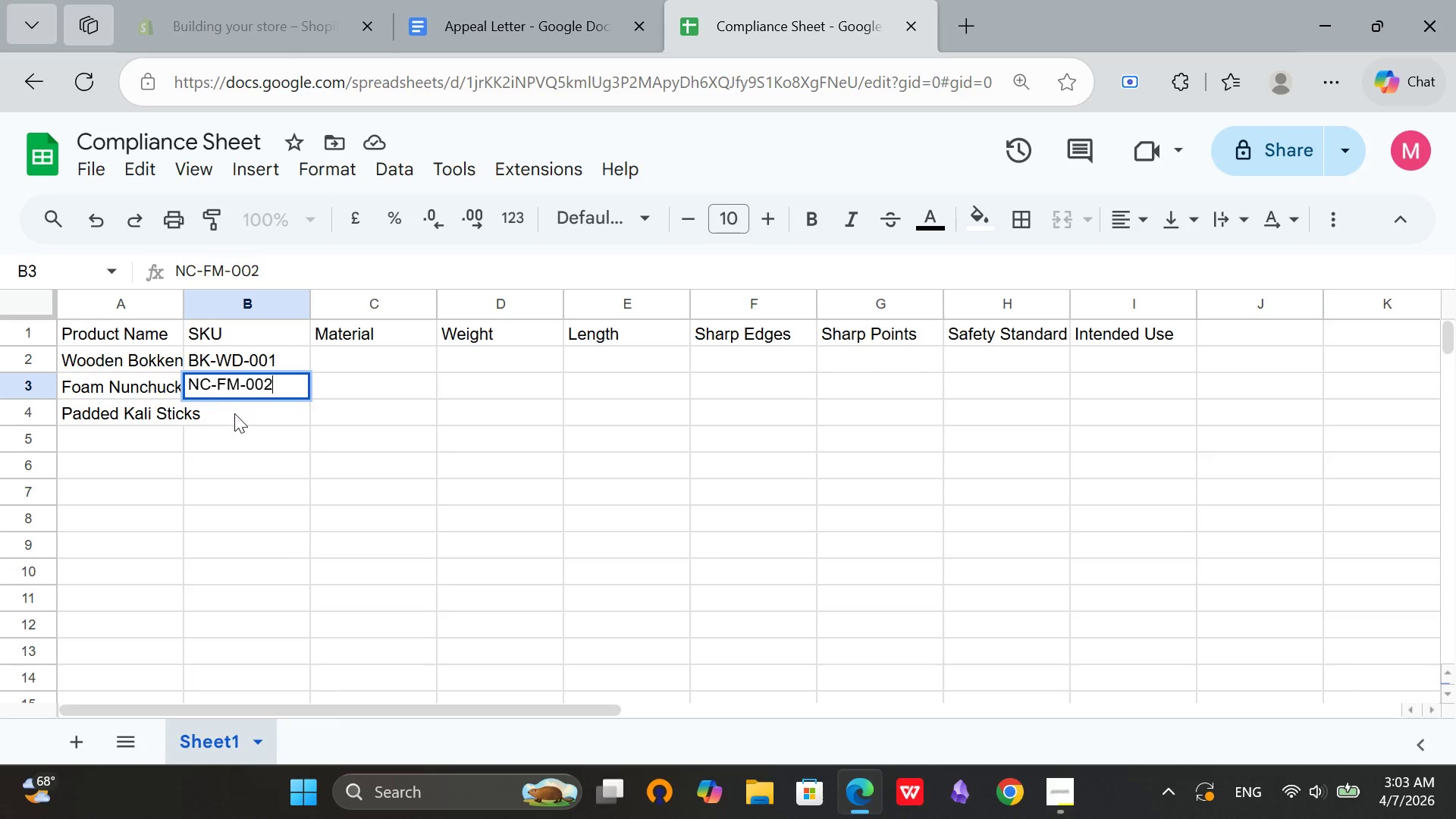 
double_click([234, 413])
 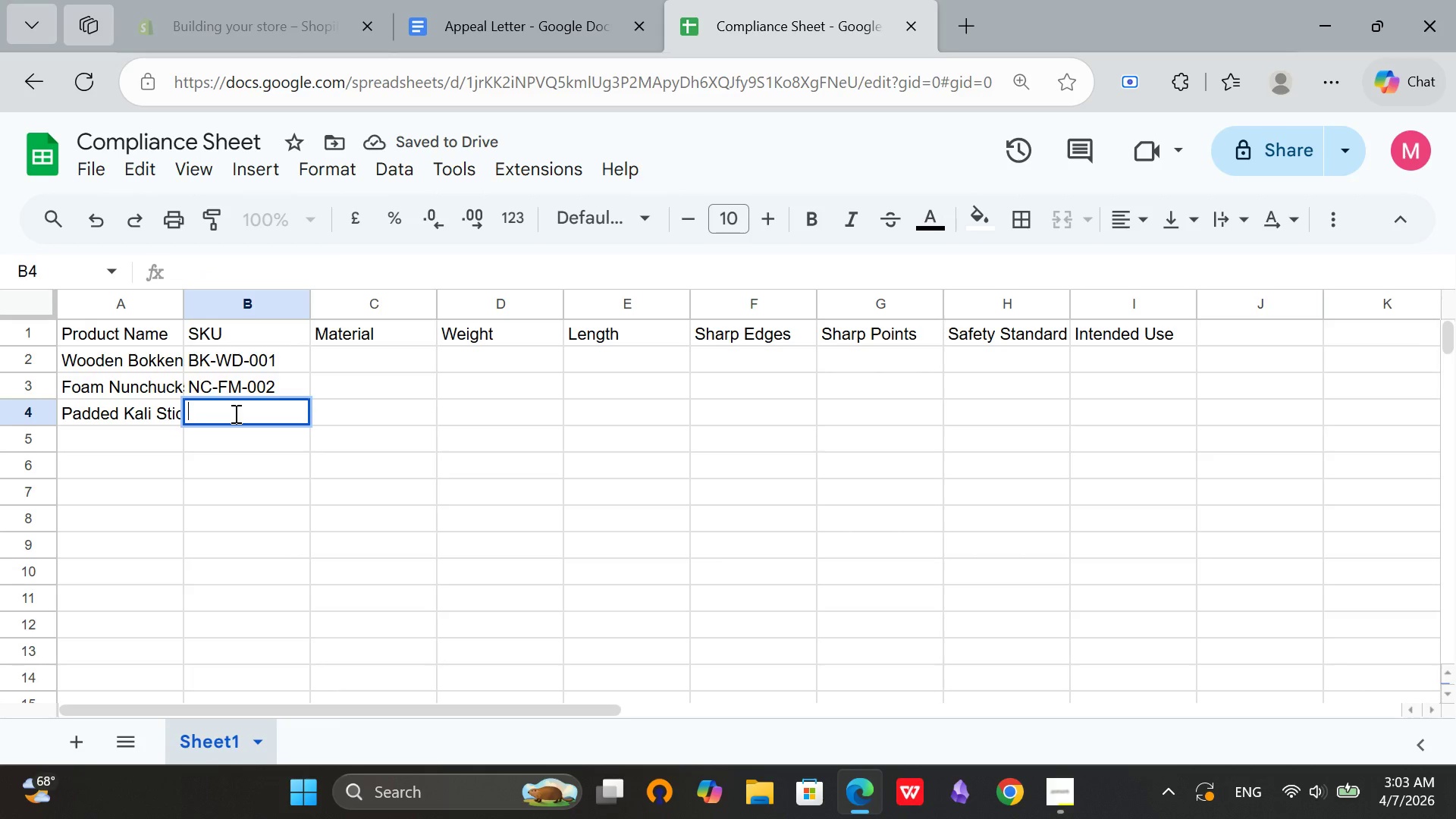 
type(KS-PD-003)
 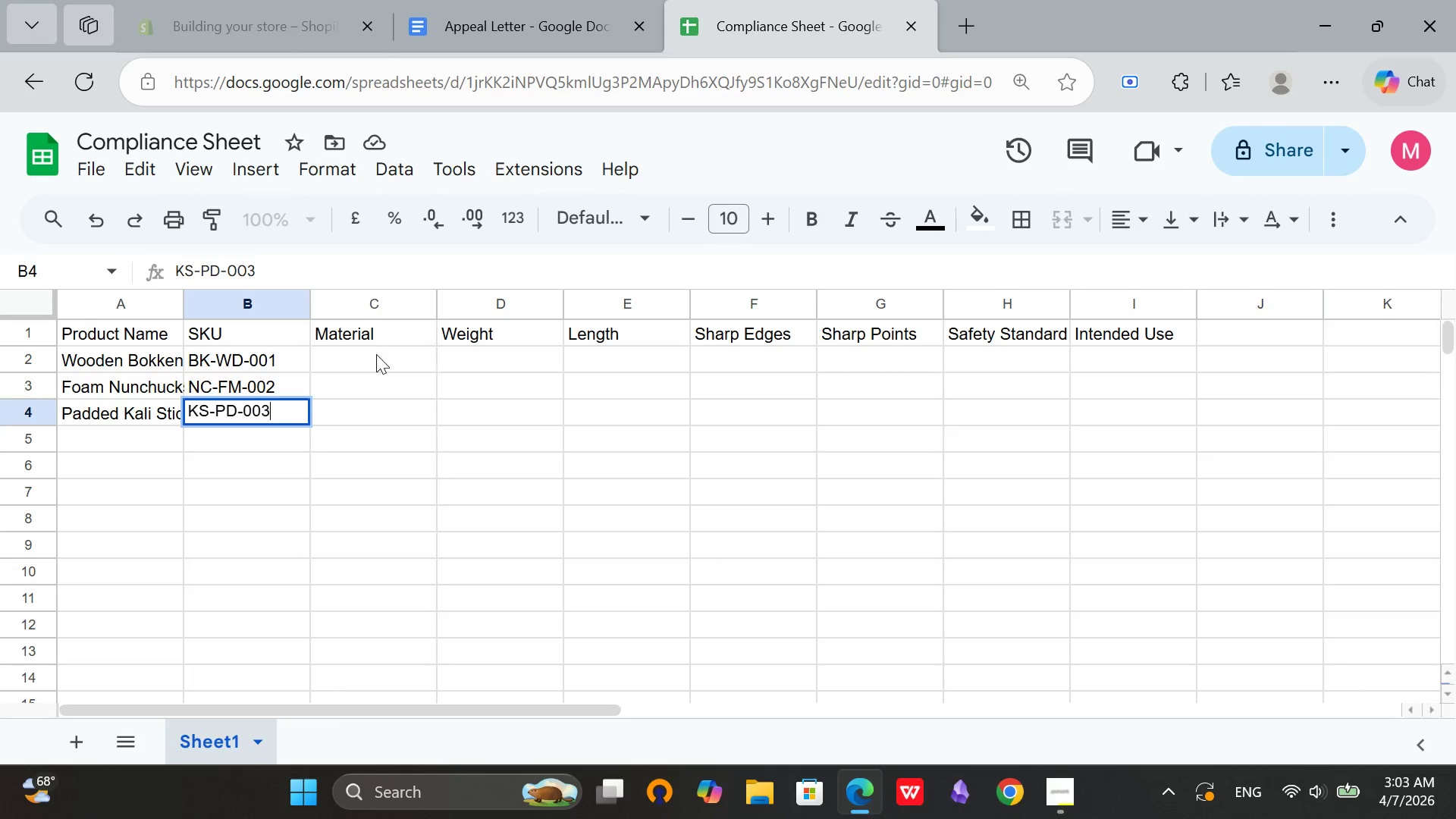 
double_click([376, 354])
 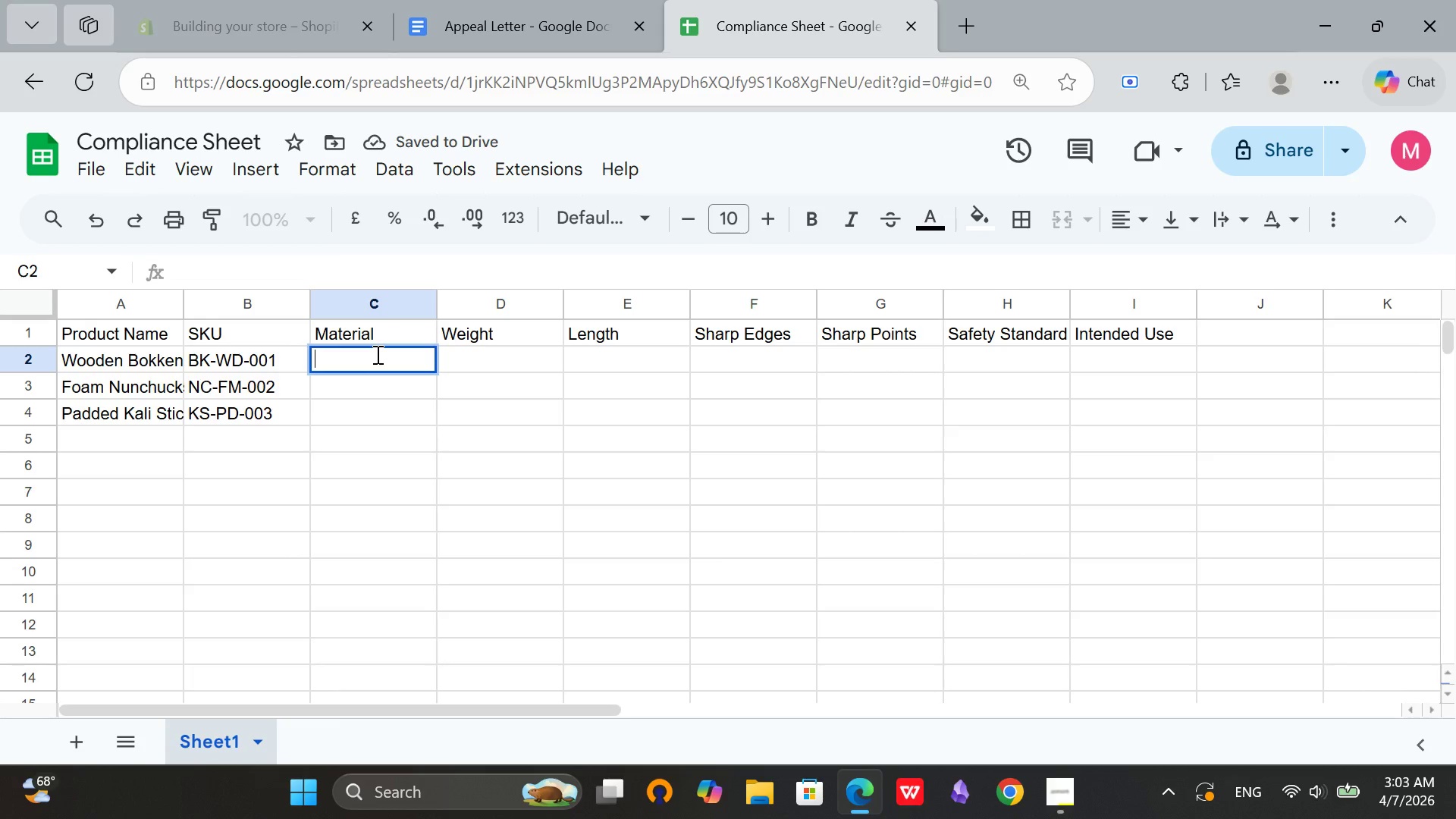 
type(White oak)
 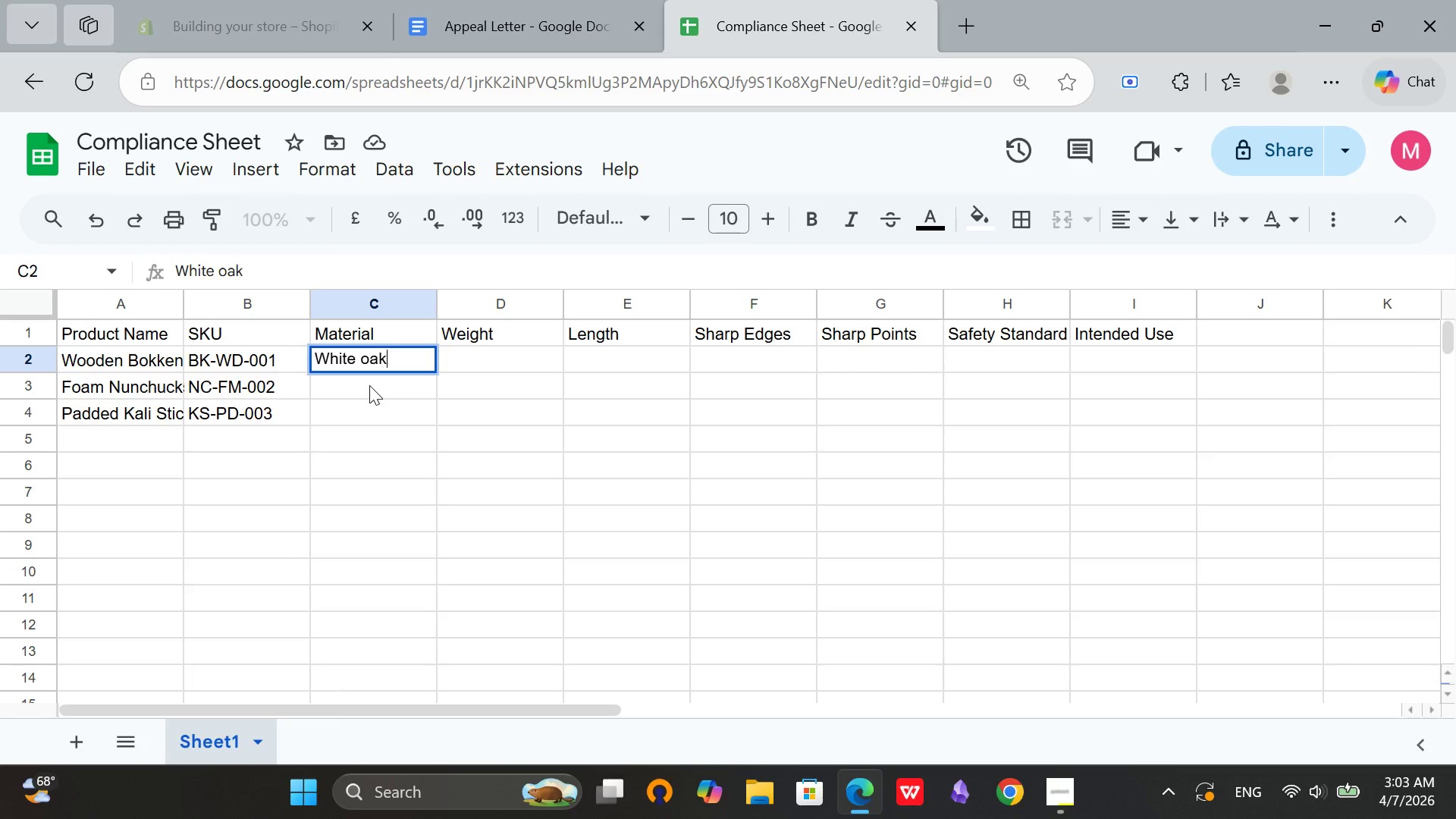 
type( wood)
 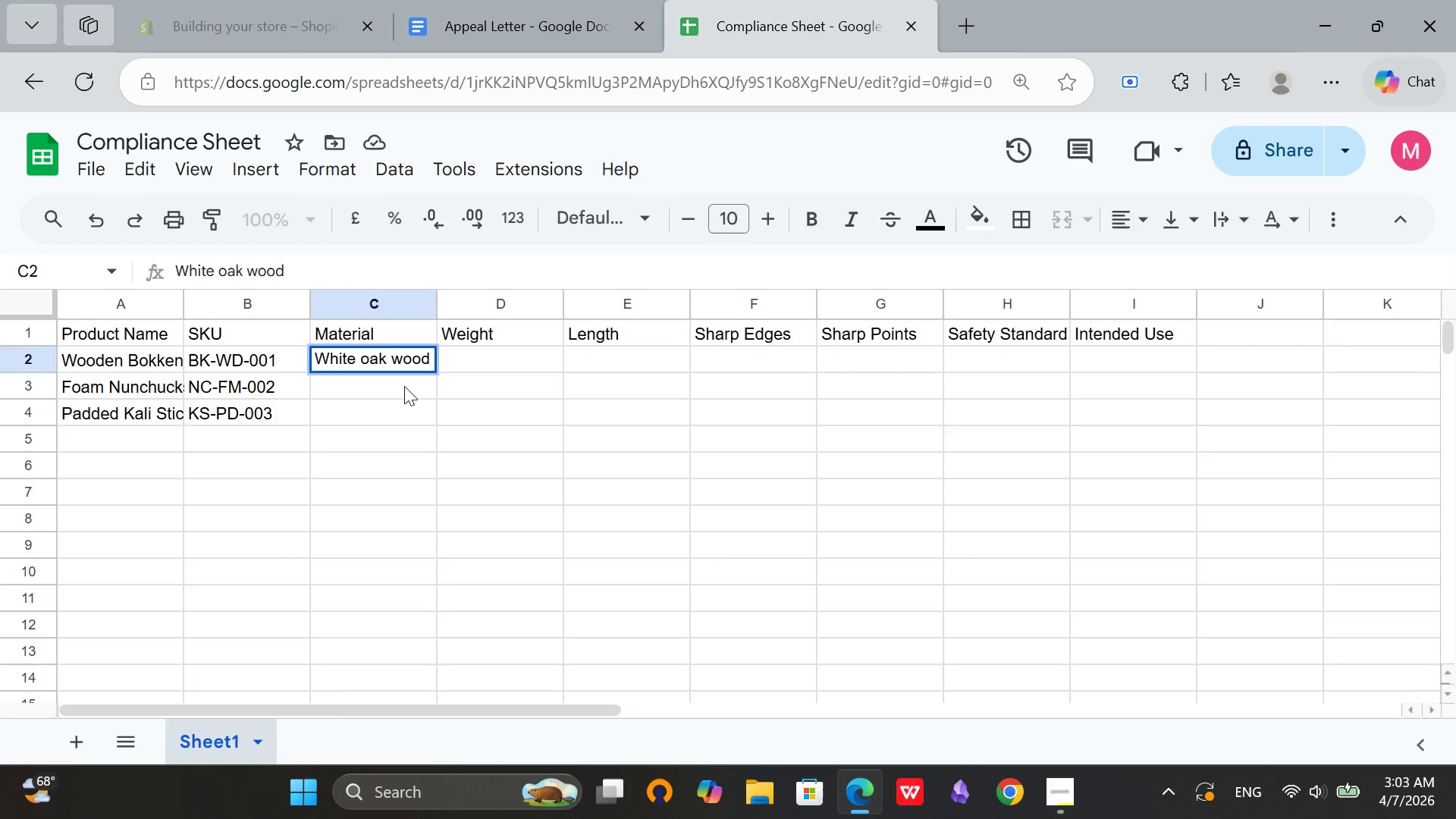 
double_click([404, 386])
 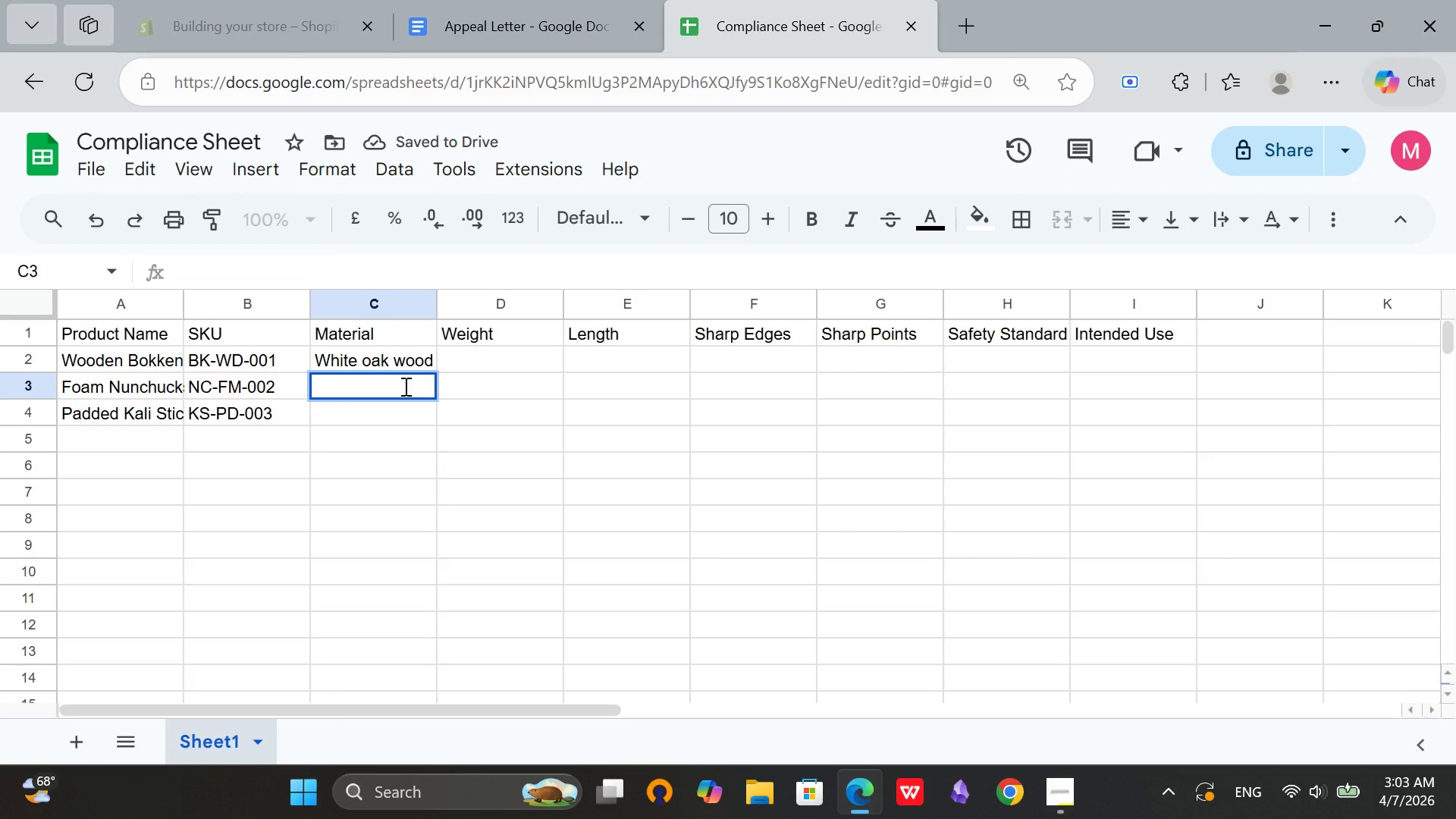 
type(Polyurethane foam + nylon cord)
 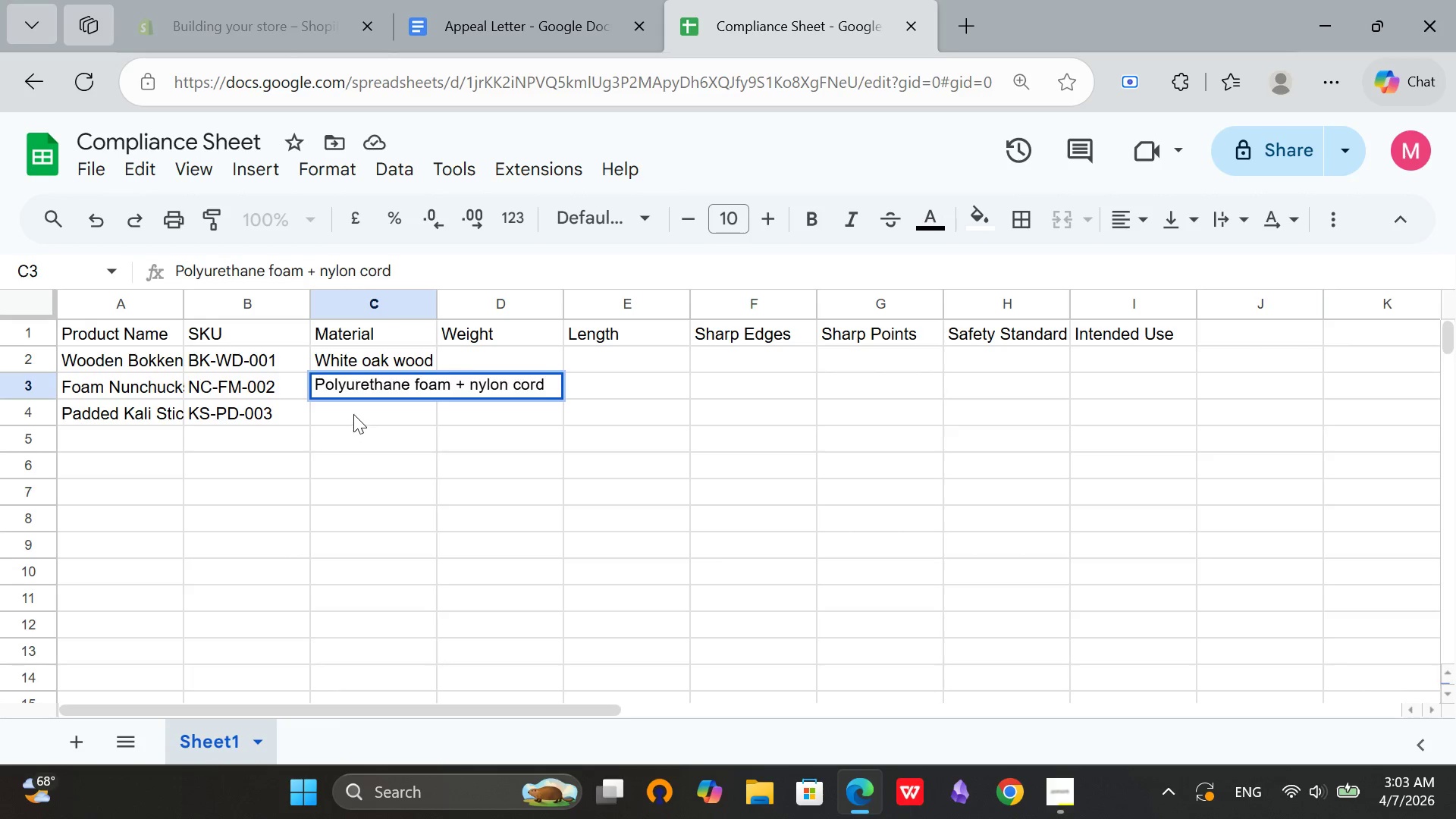 
double_click([353, 414])
 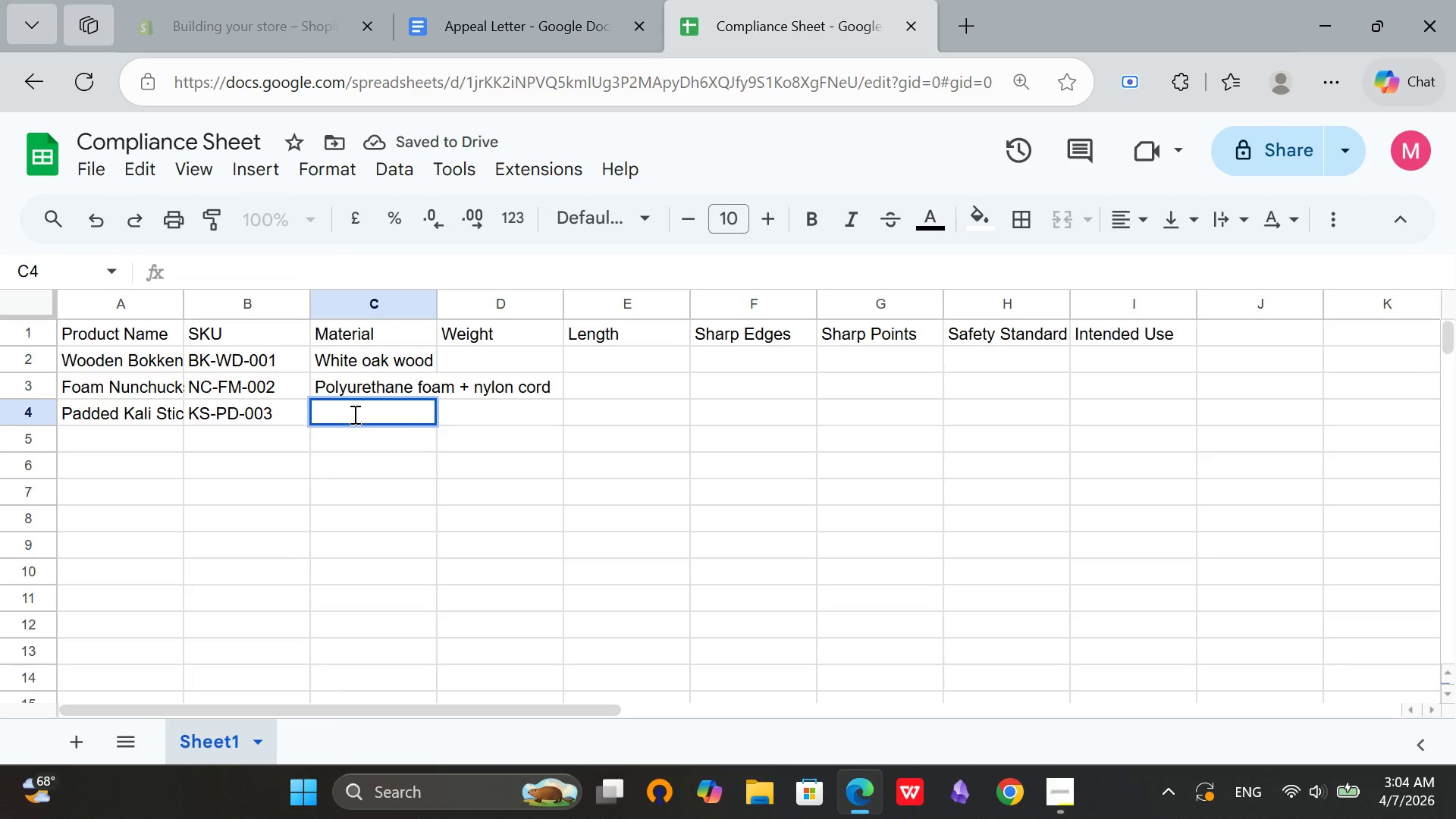 
wait(5.52)
 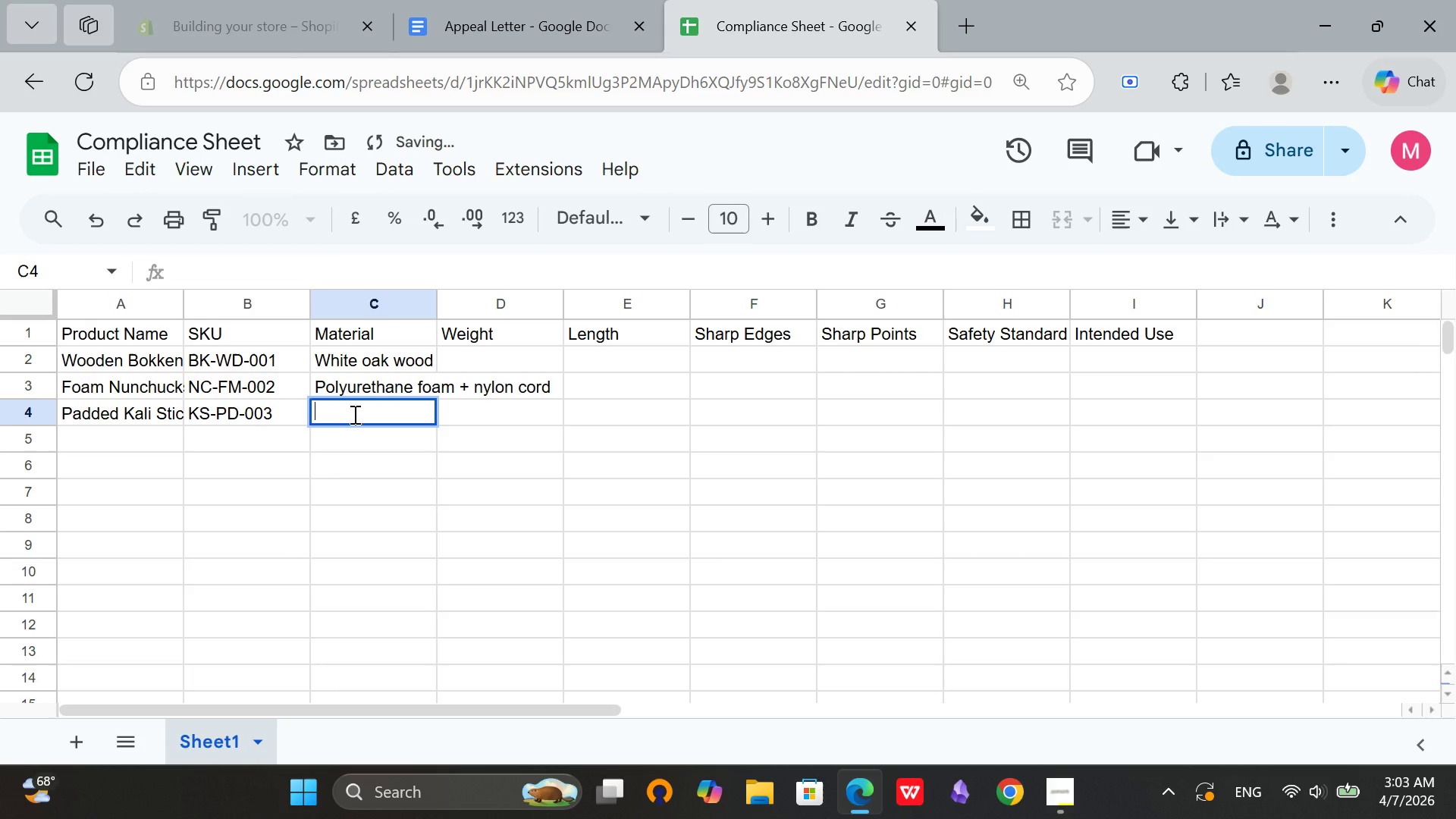 
type(High-density F)
key(Backspace)
type(foam + rata)
key(Backspace)
type(tan core)
 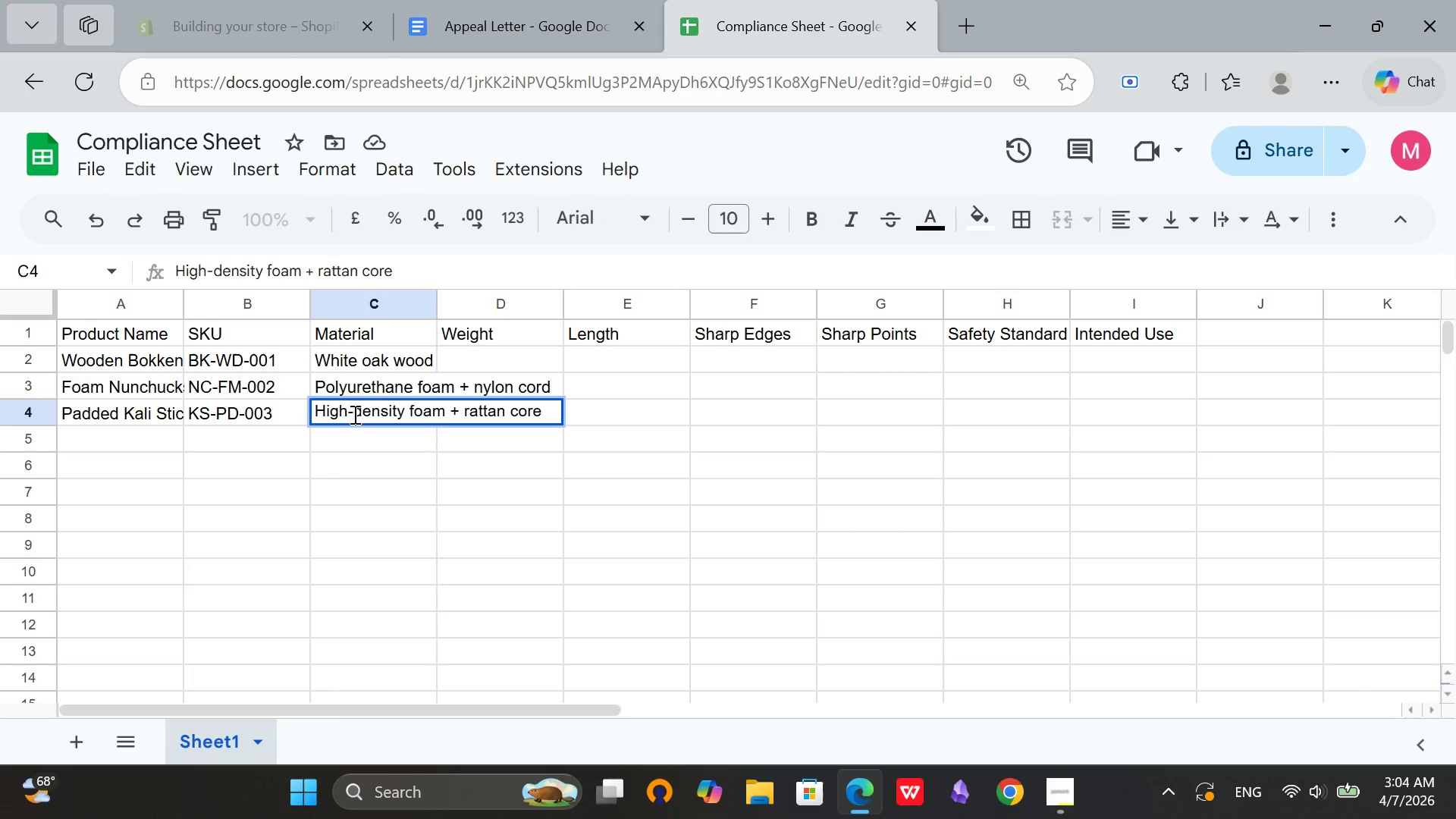 
left_click([488, 346])
 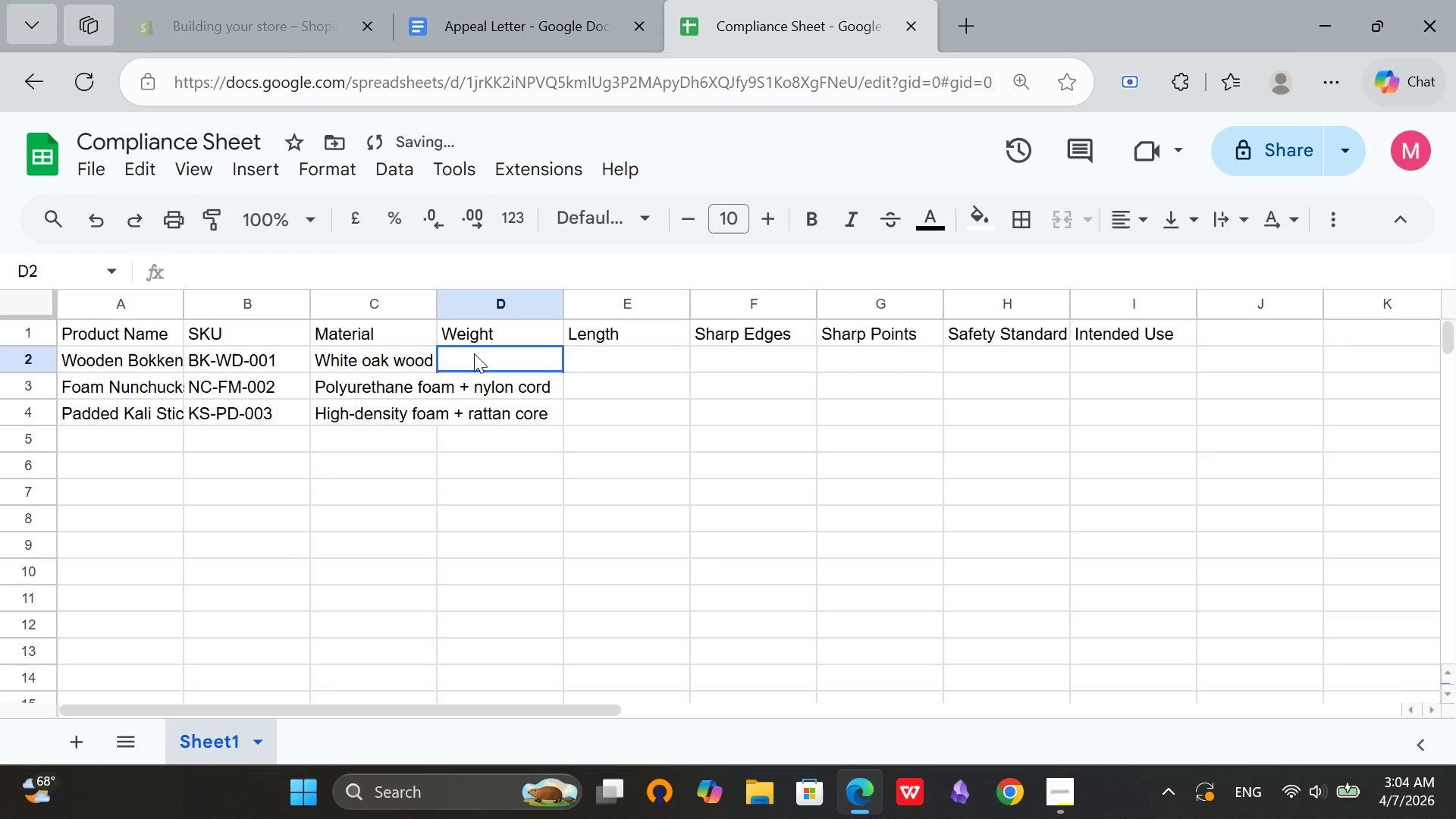 
double_click([474, 353])
 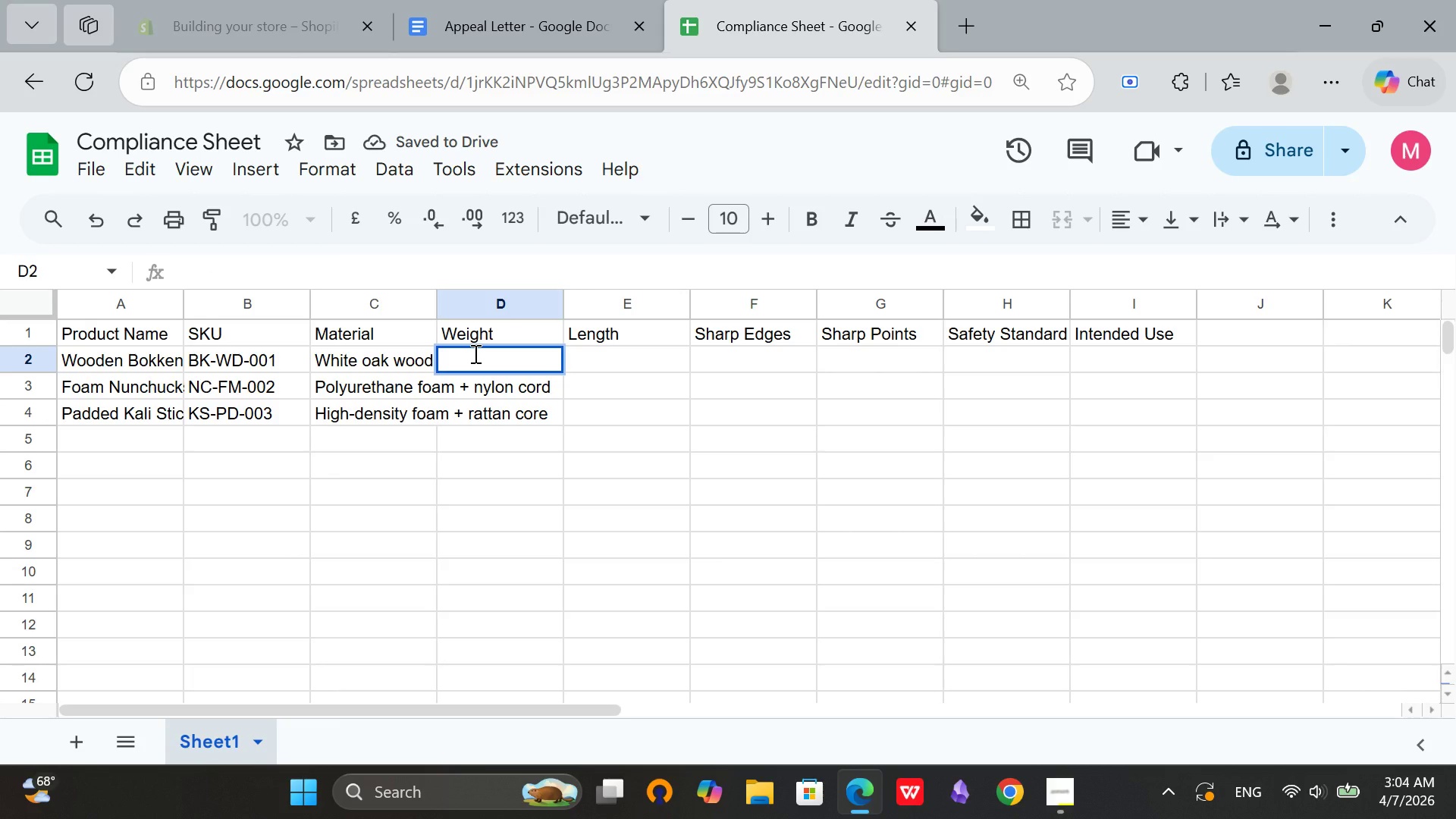 
type(0/8 kg)
 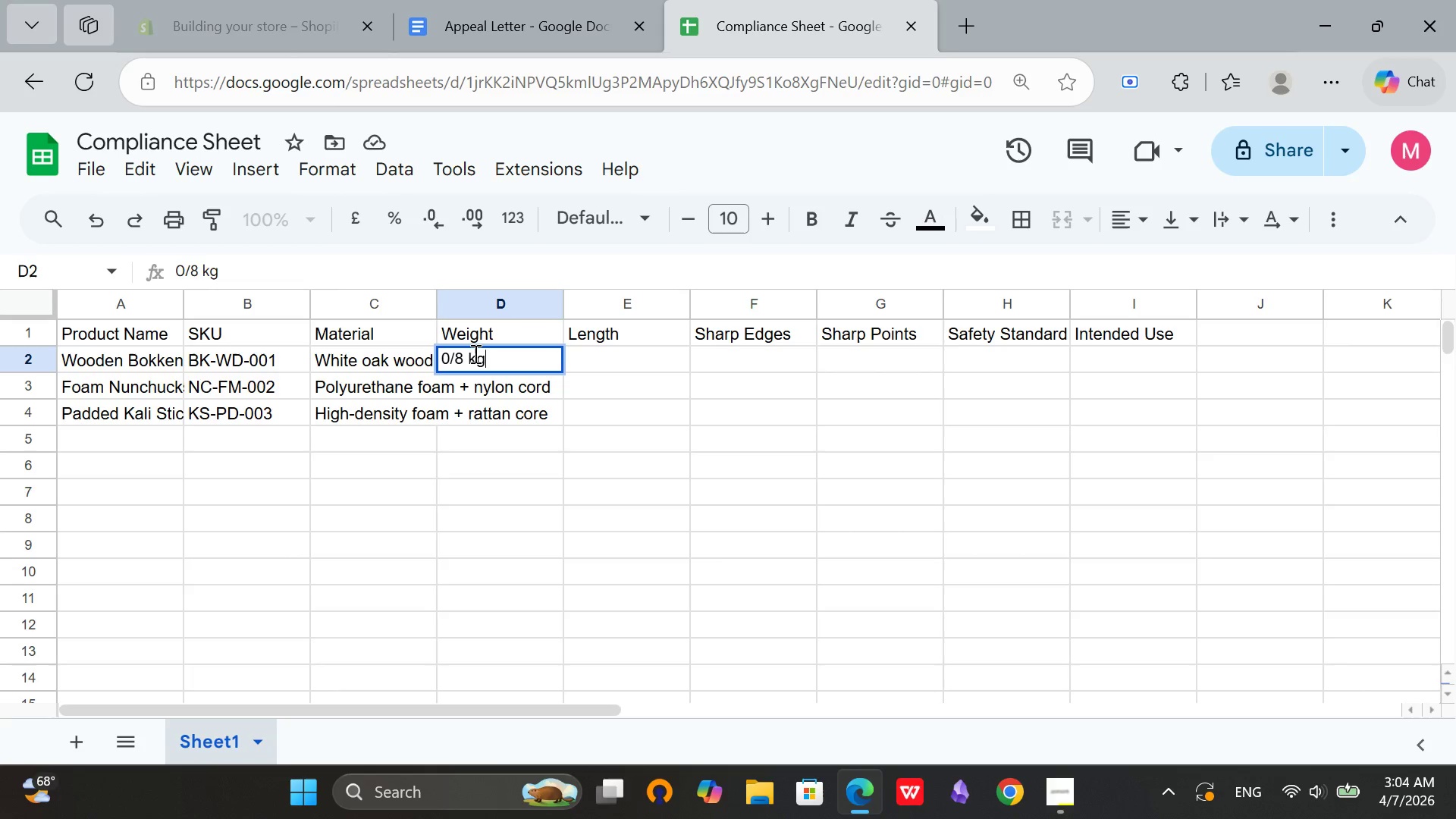 
key(ArrowLeft)
 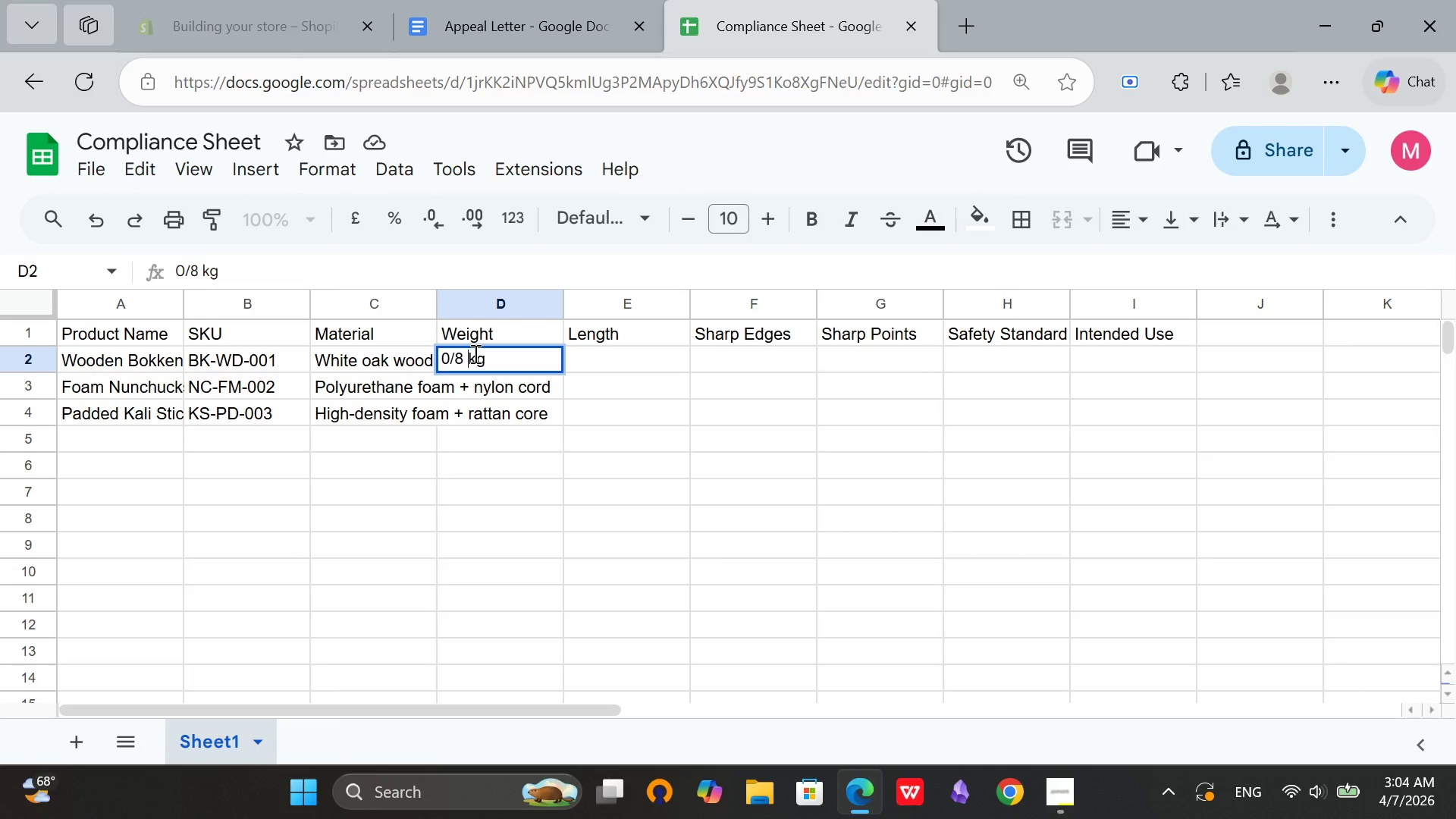 
key(ArrowLeft)
 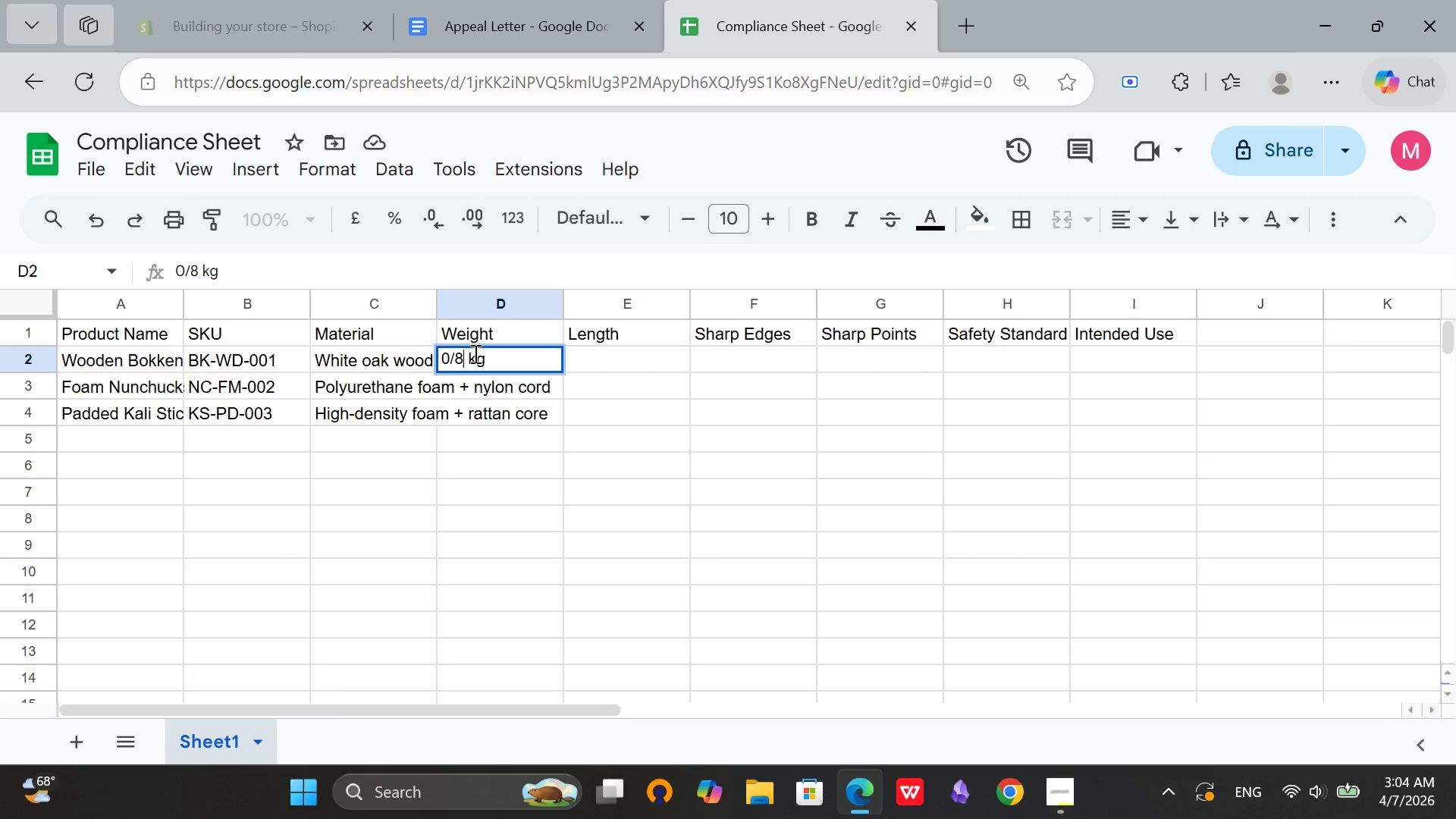 
key(ArrowLeft)
 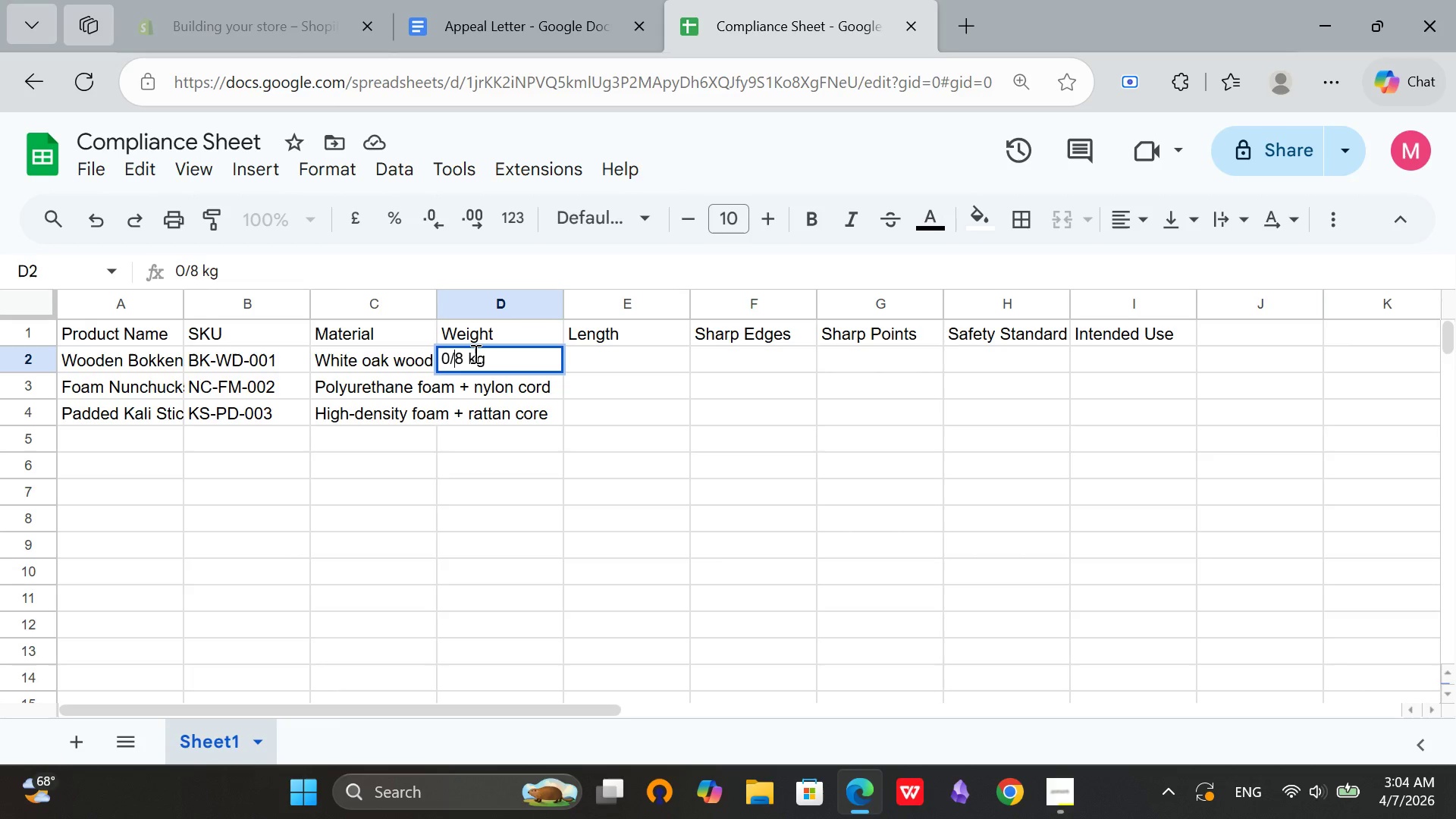 
key(ArrowLeft)
 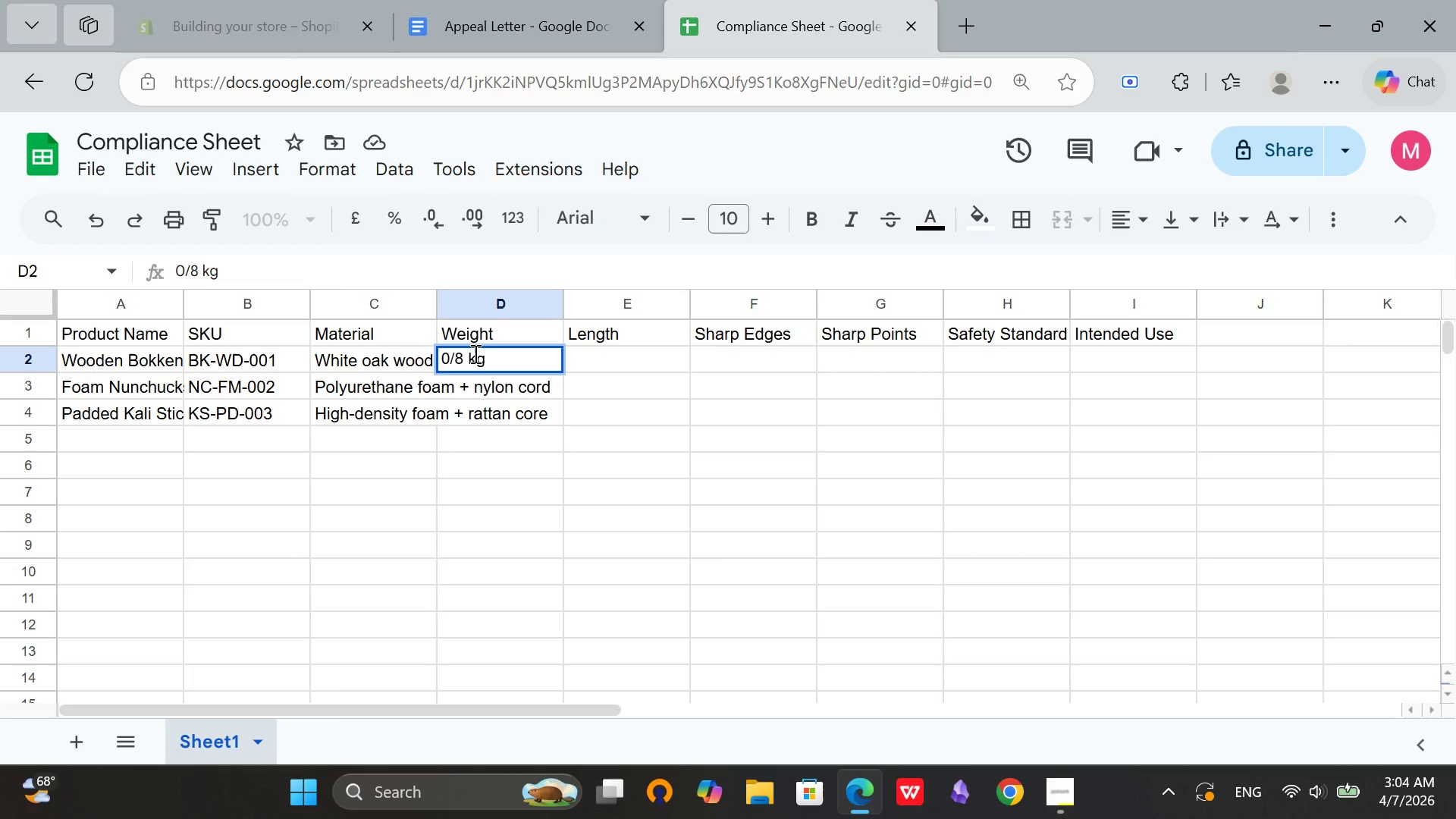 
key(Backspace)
 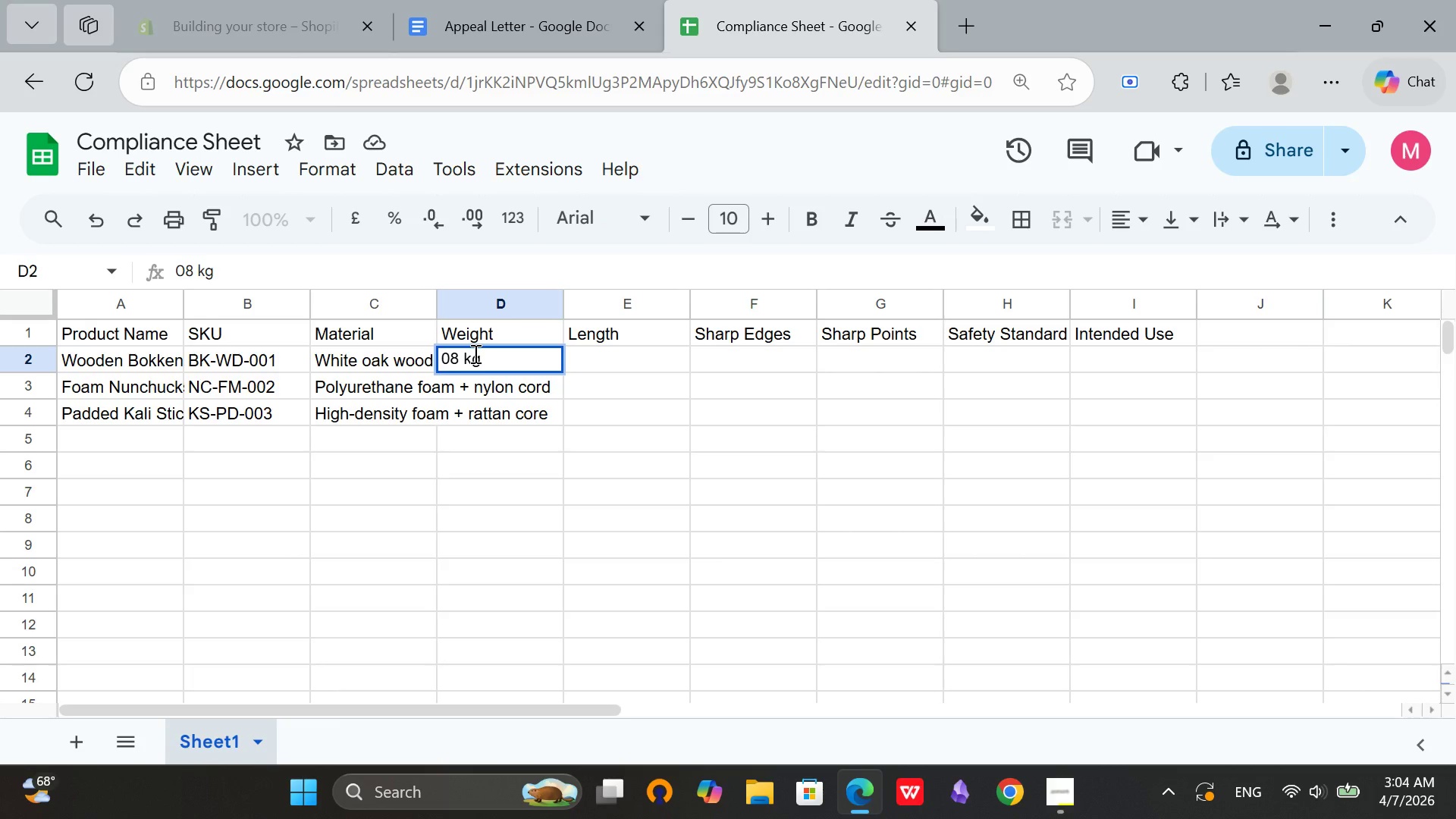 
key(Period)
 